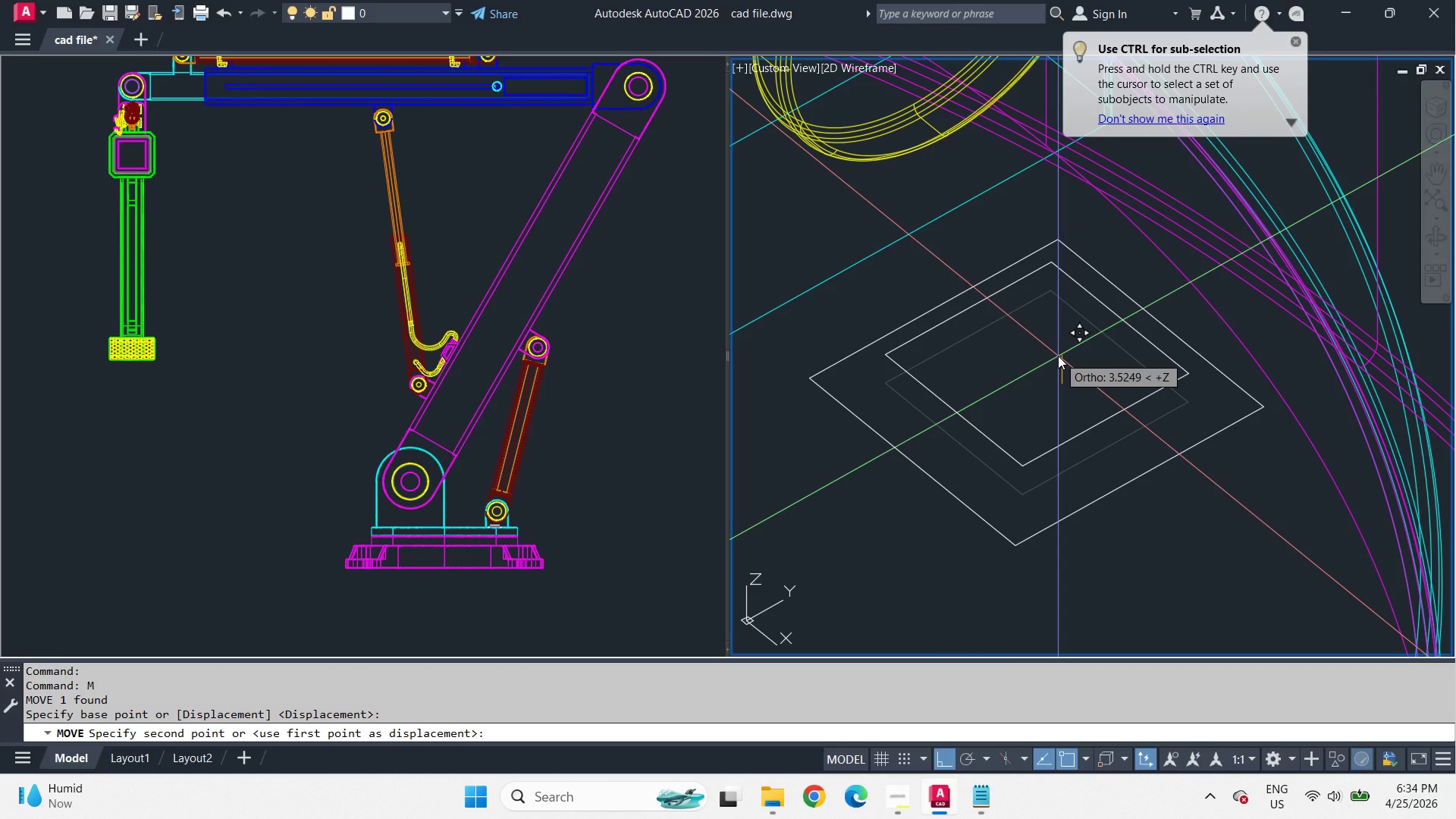 
type(30)
key(NumpadEnter)
type(loft )
 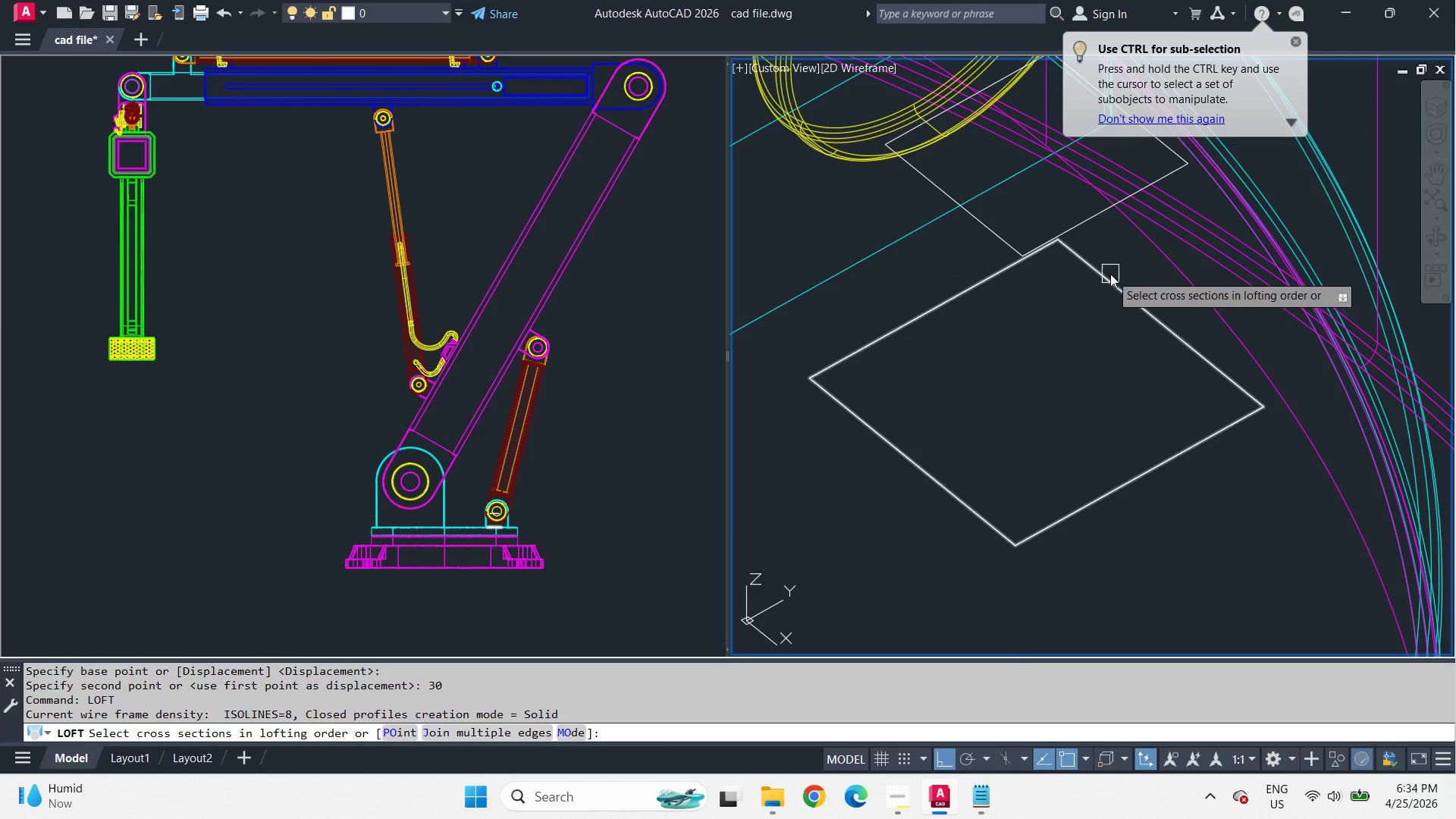 
left_click([1110, 274])
 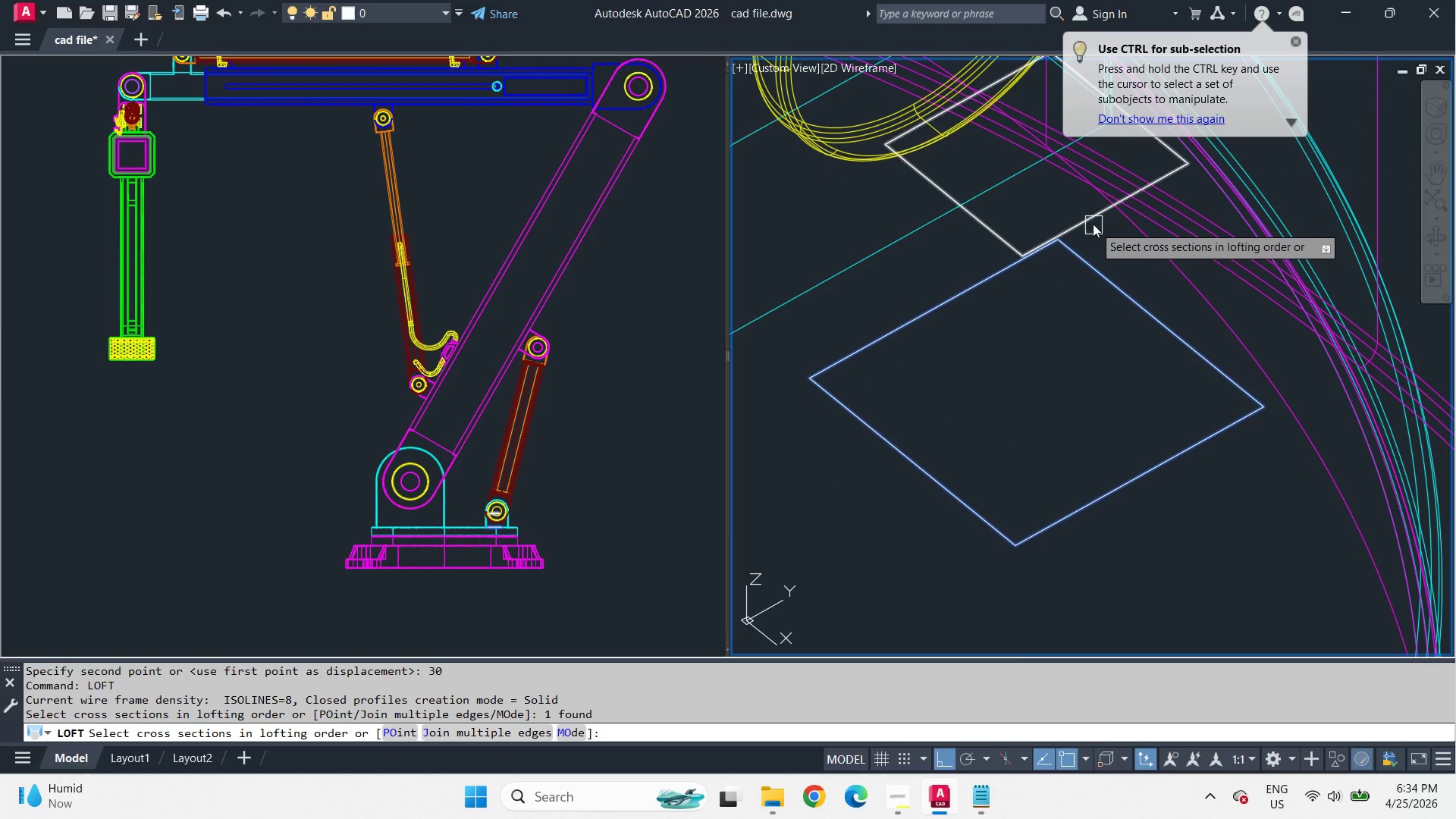 
left_click([1090, 219])
 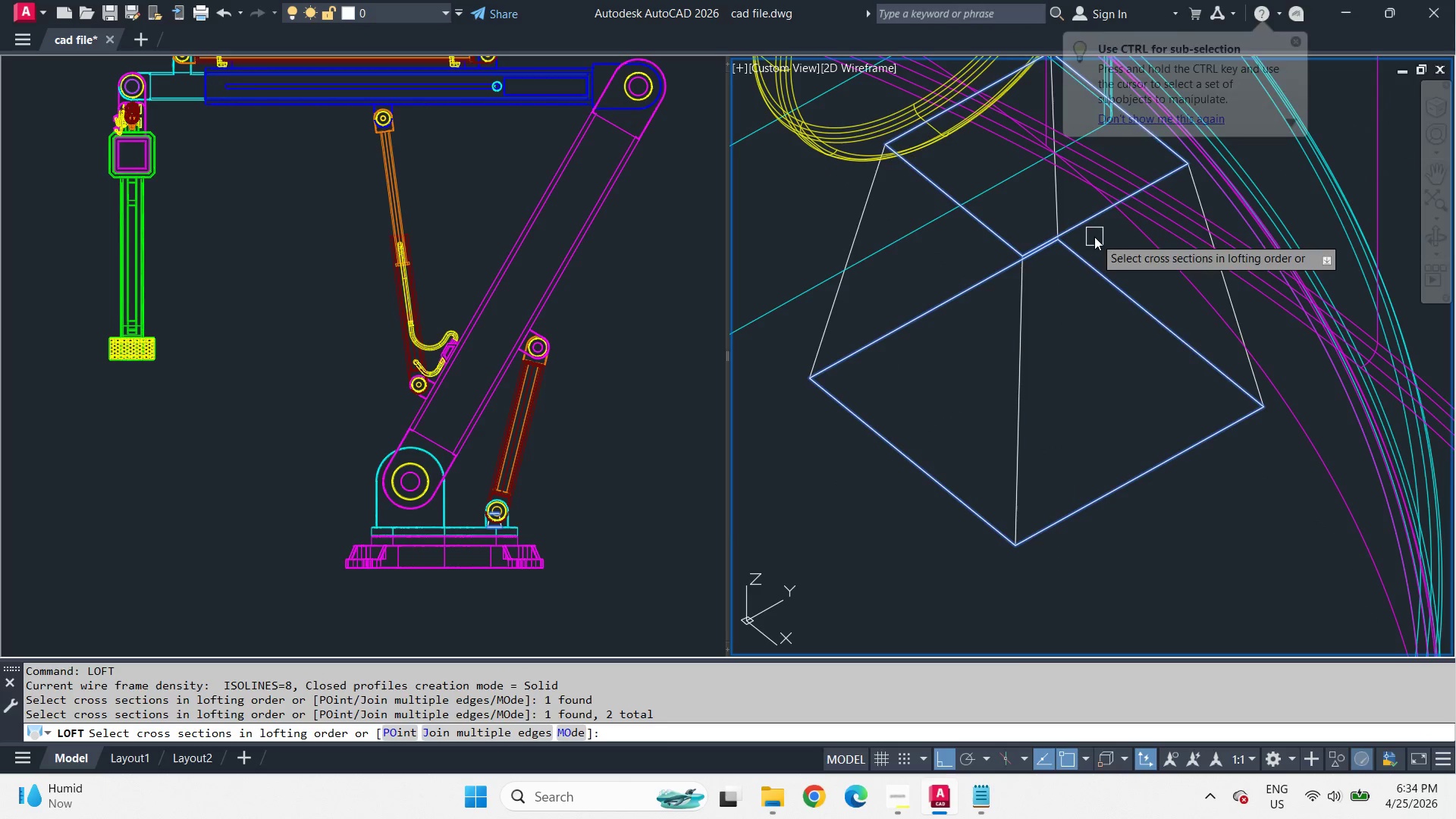 
key(Space)
 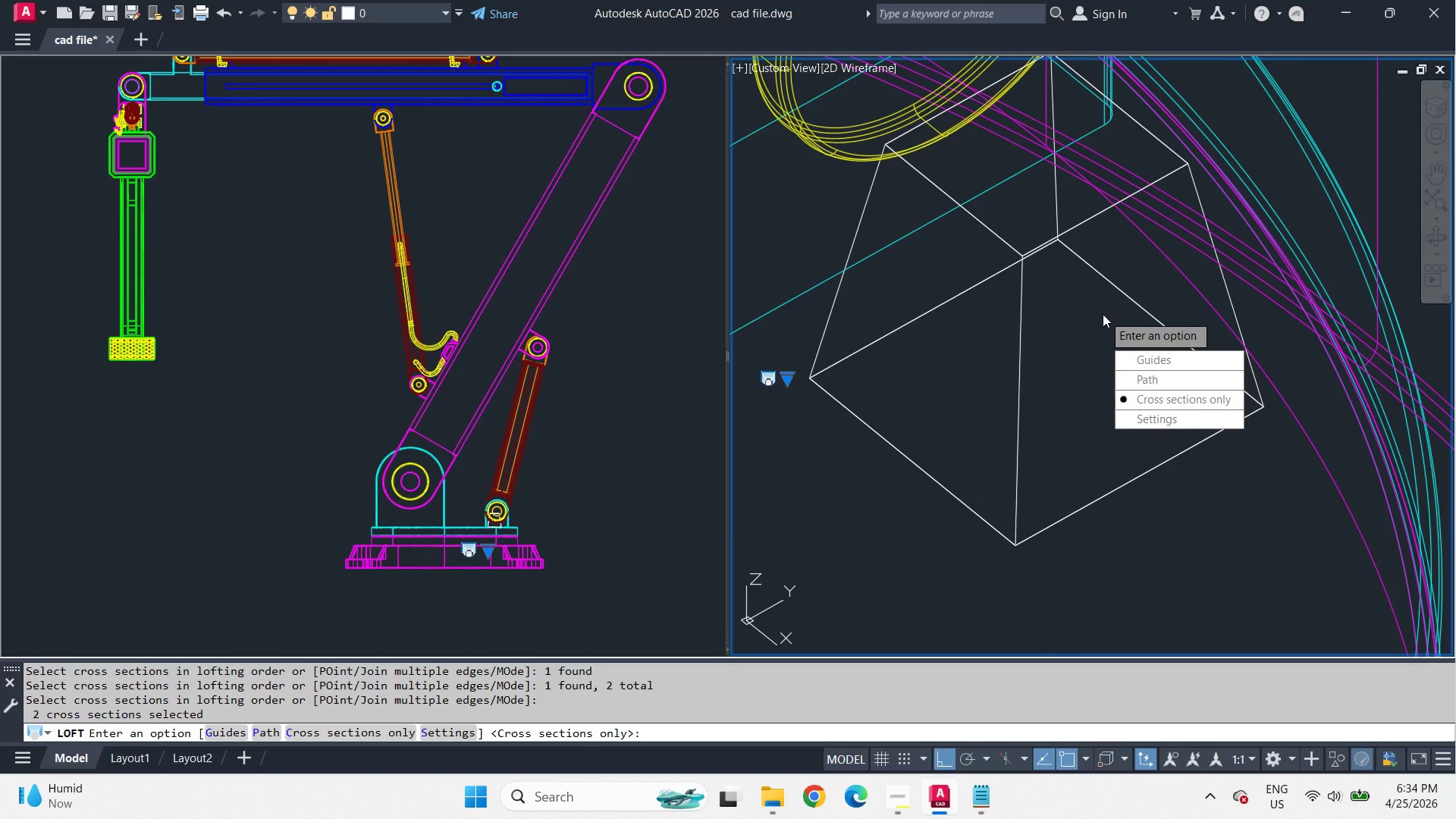 
key(Space)
 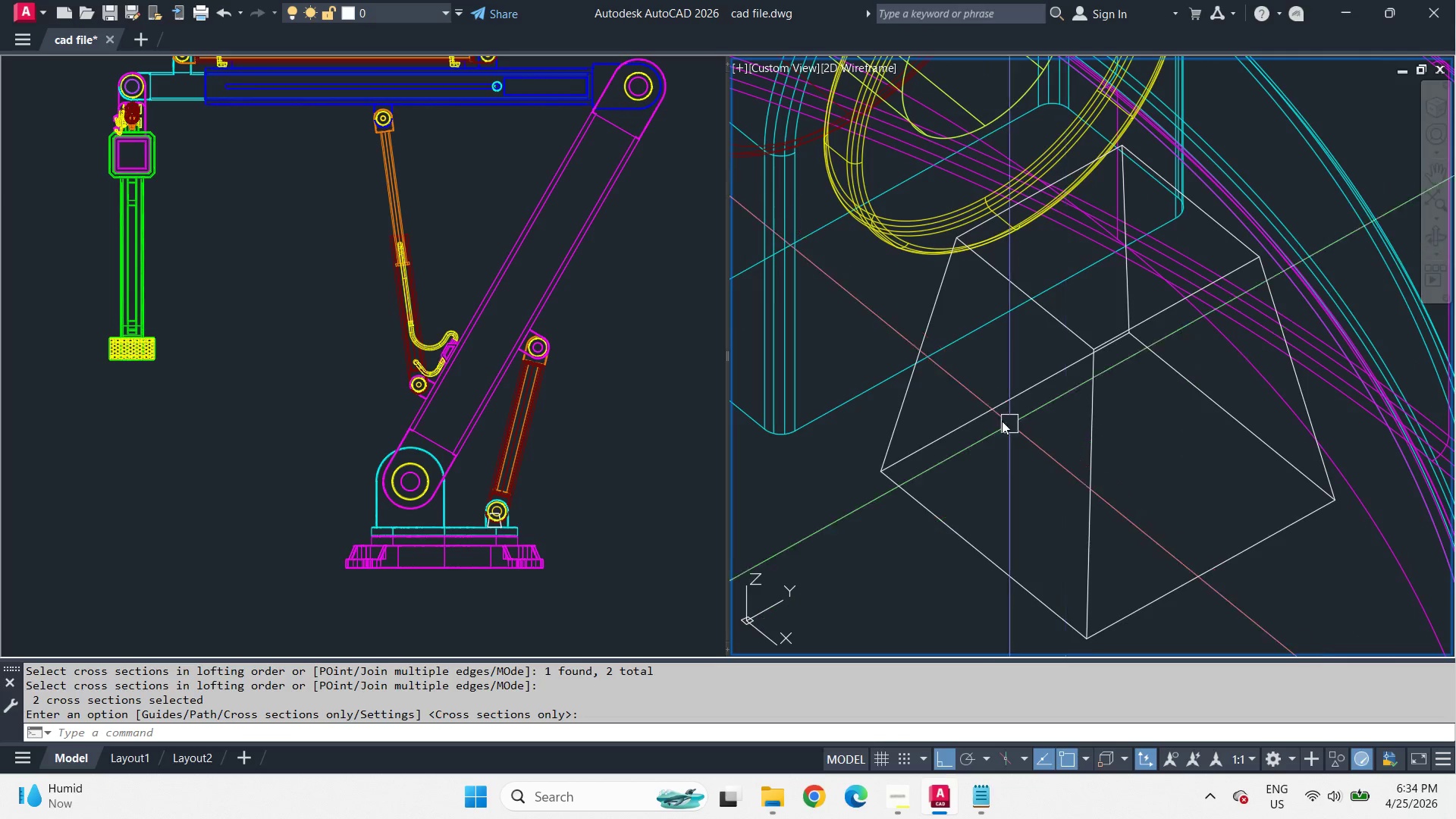 
left_click([994, 403])
 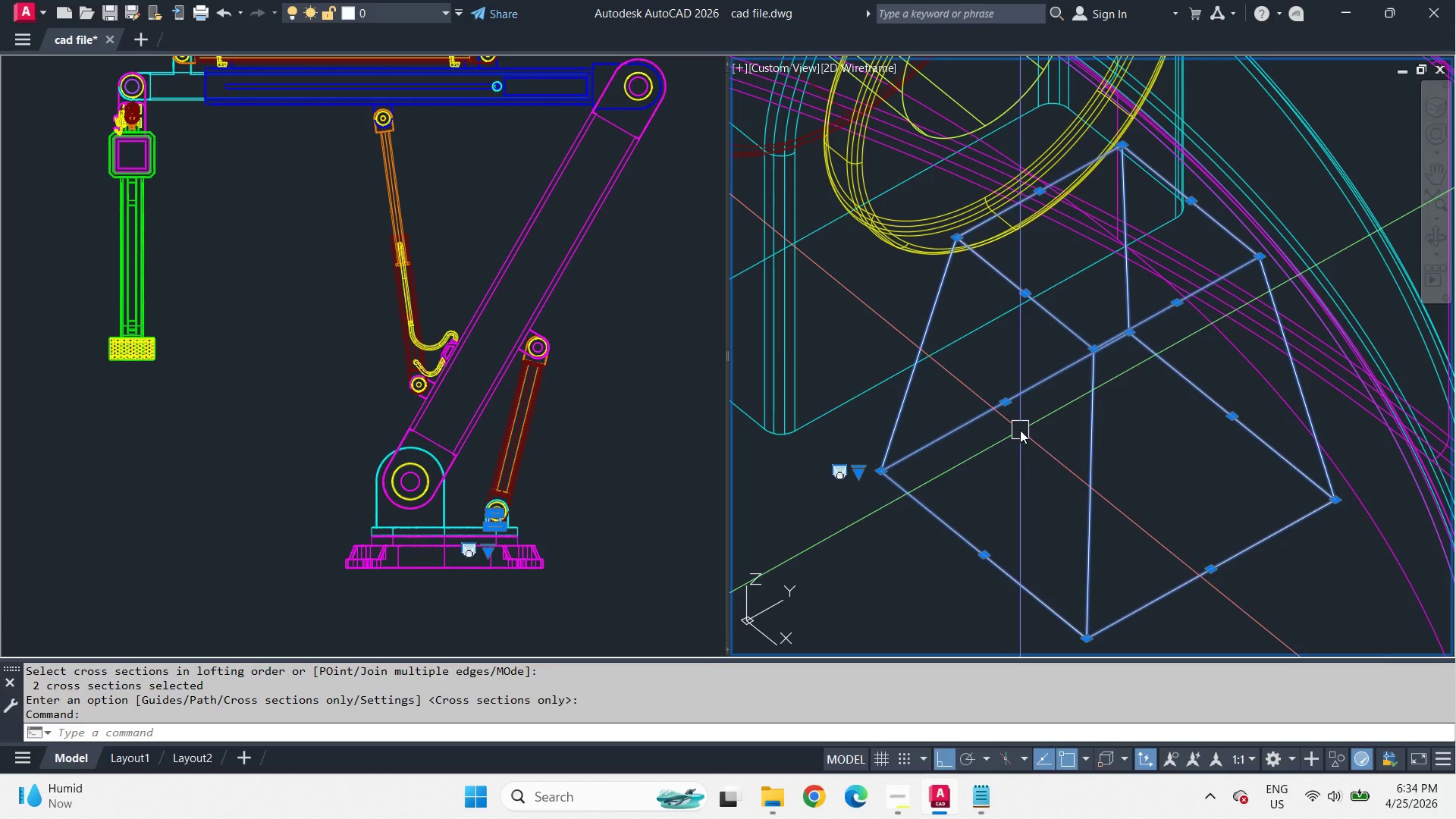 
key(M)
 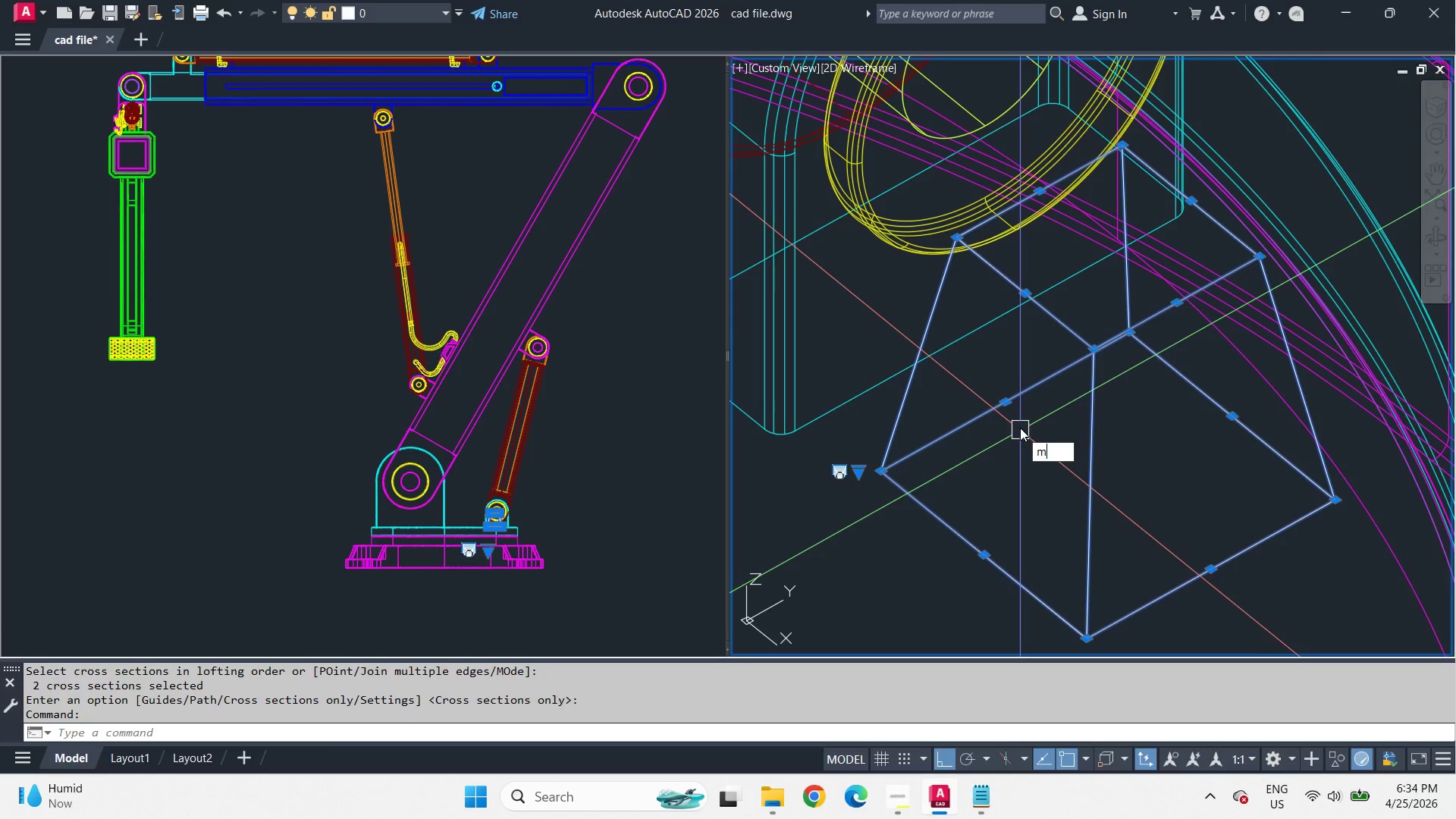 
key(Space)
 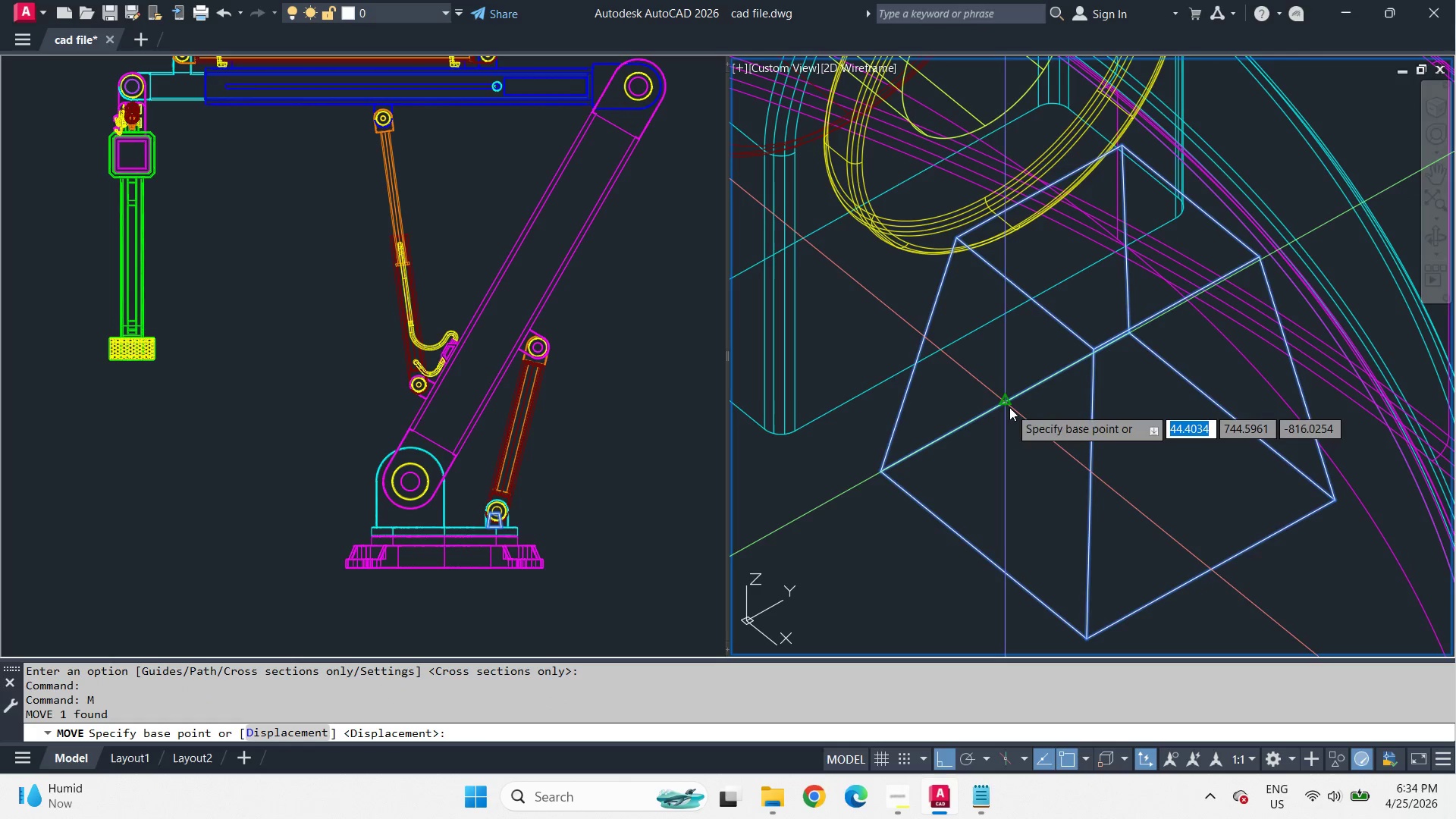 
left_click([1009, 407])
 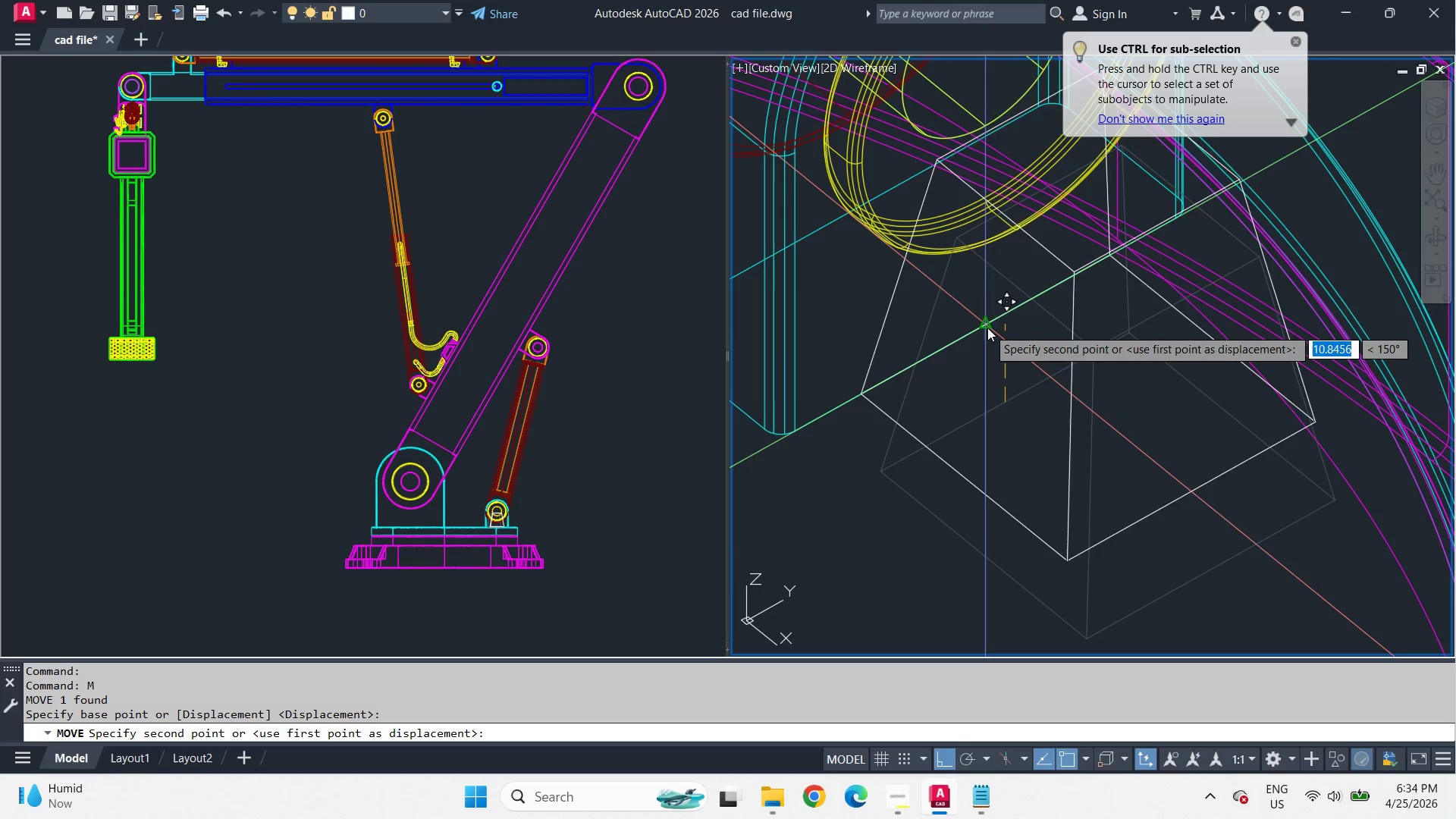 
left_click([987, 328])
 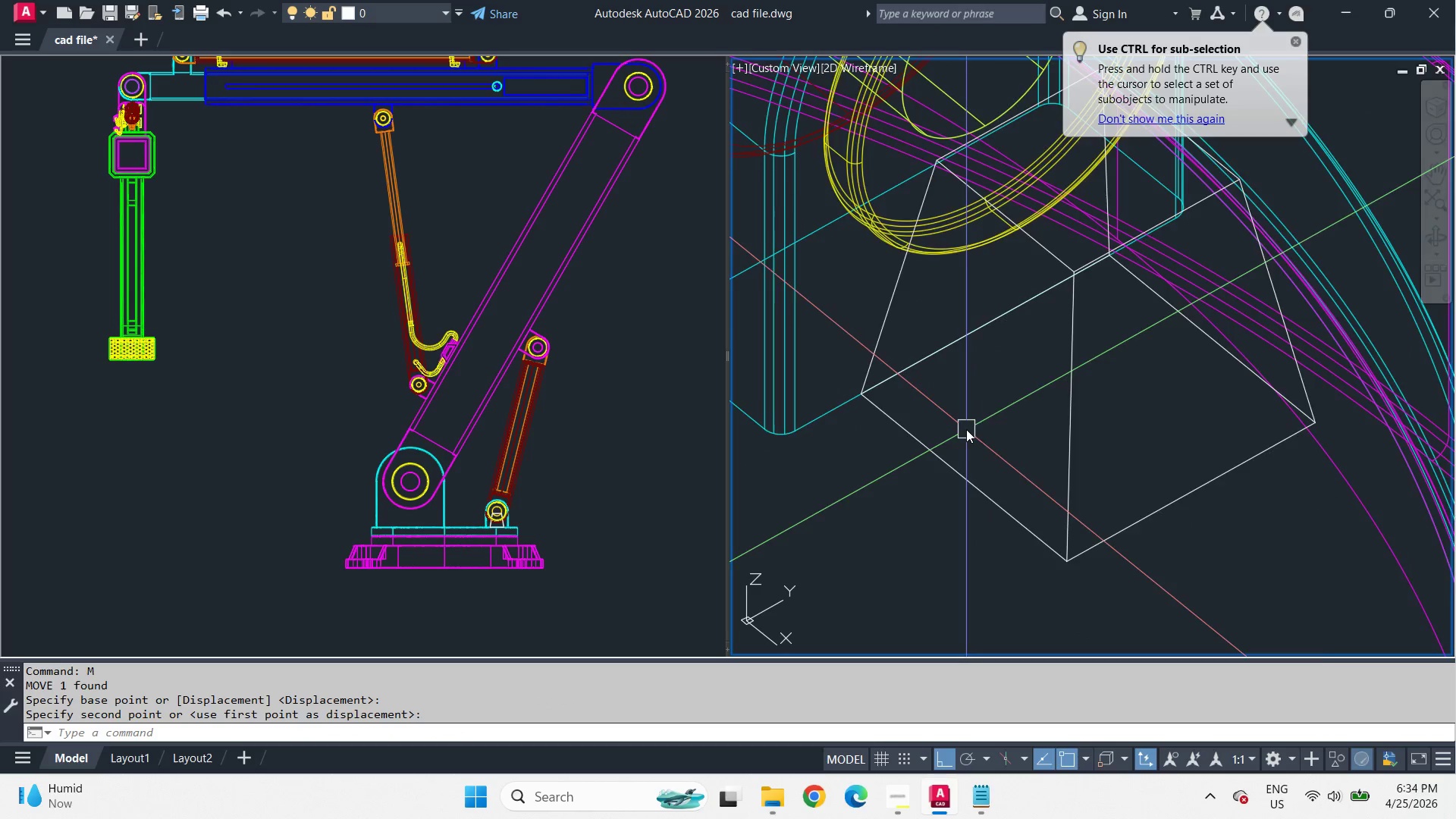 
left_click([1050, 466])
 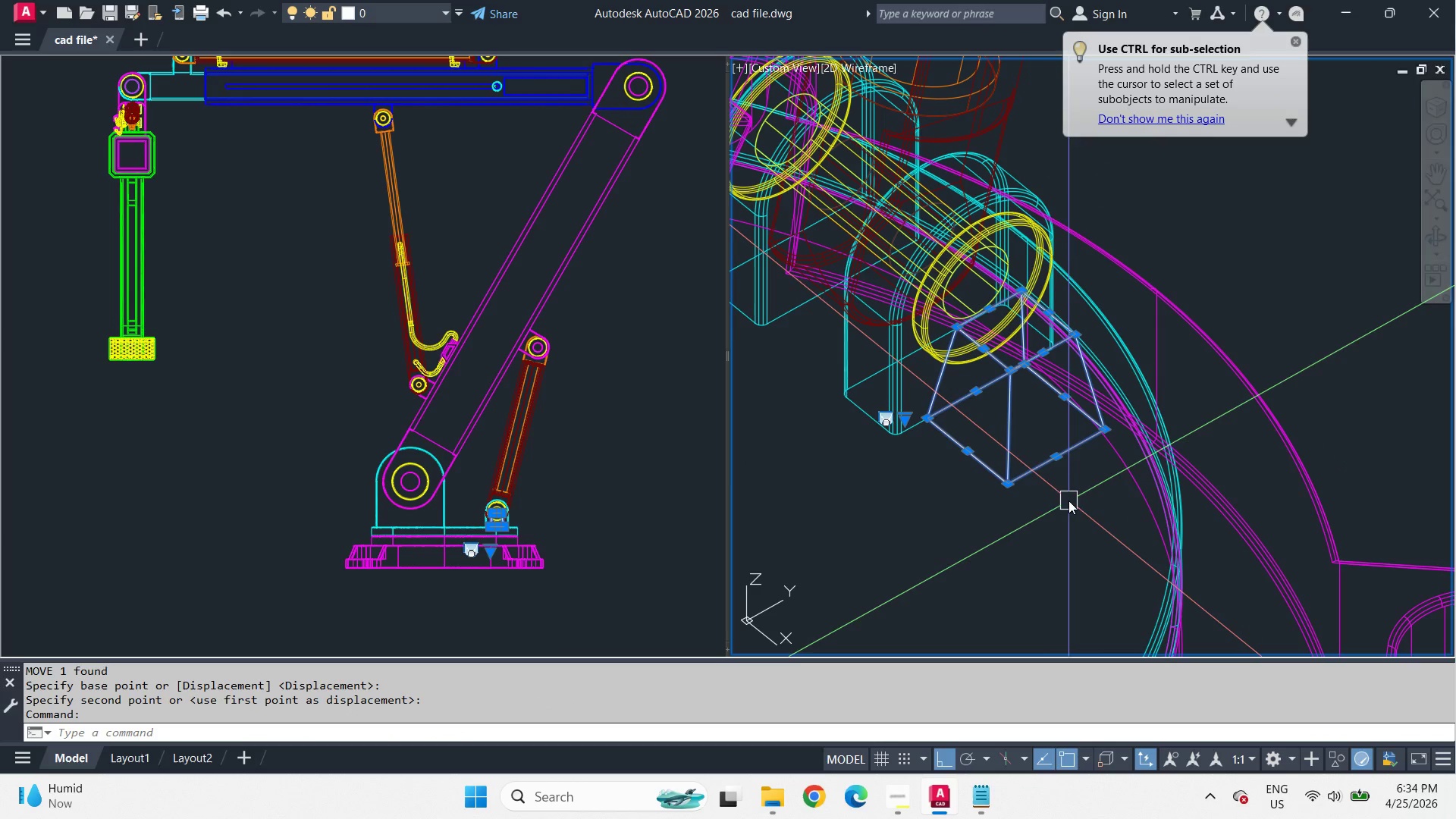 
scroll: coordinate [970, 436], scroll_direction: down, amount: 2.0
 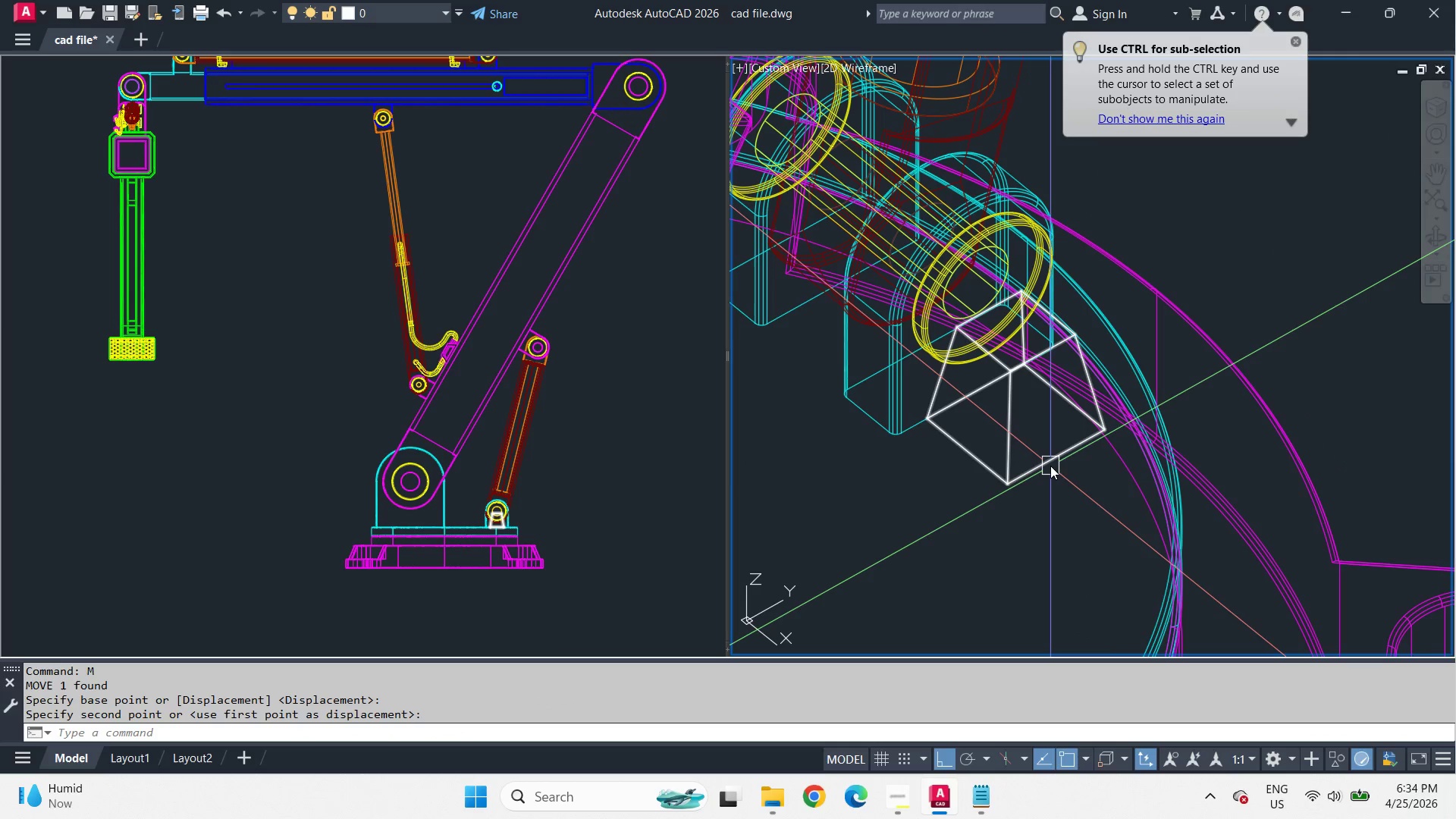 
key(M)
 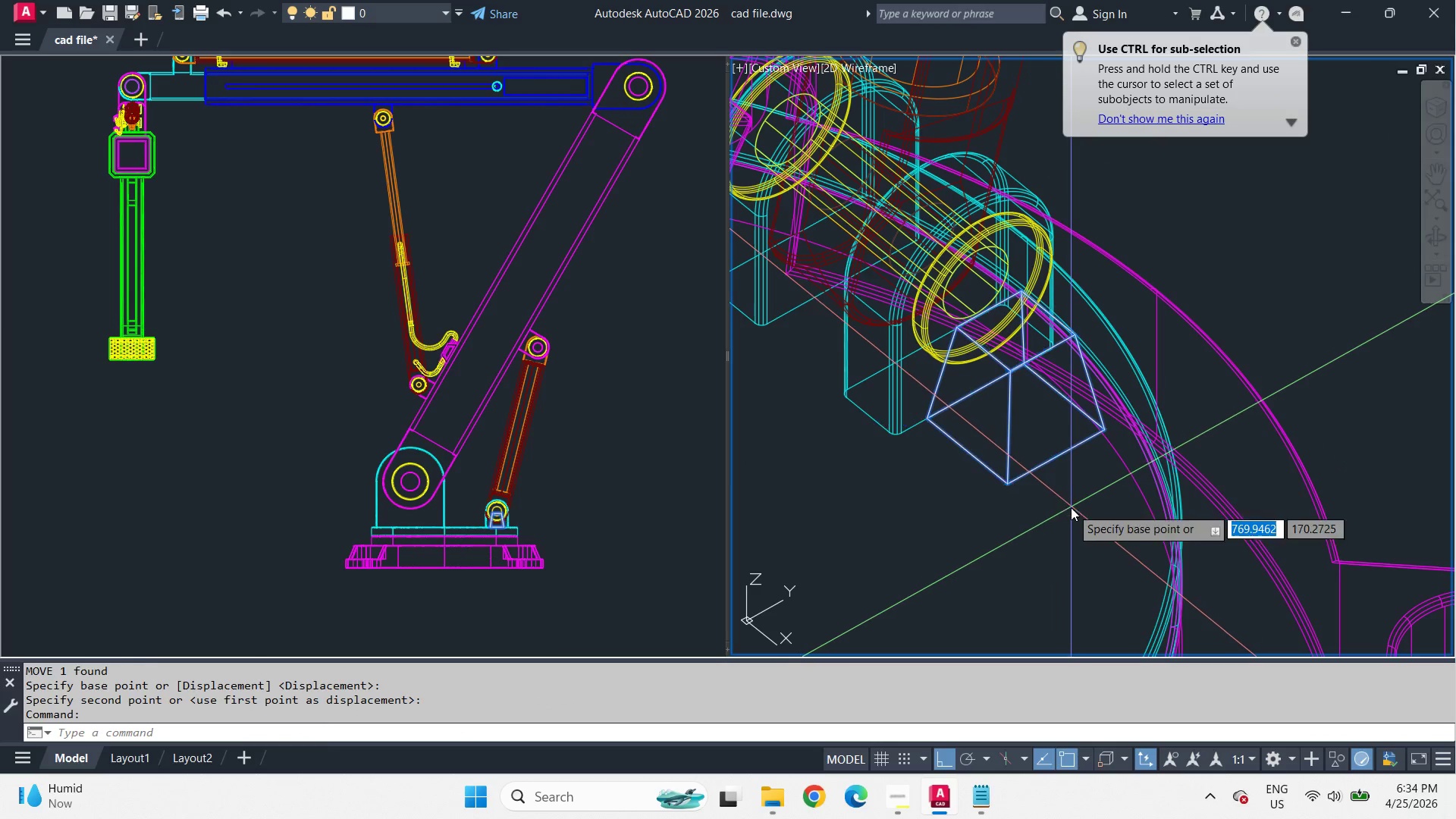 
key(Space)
 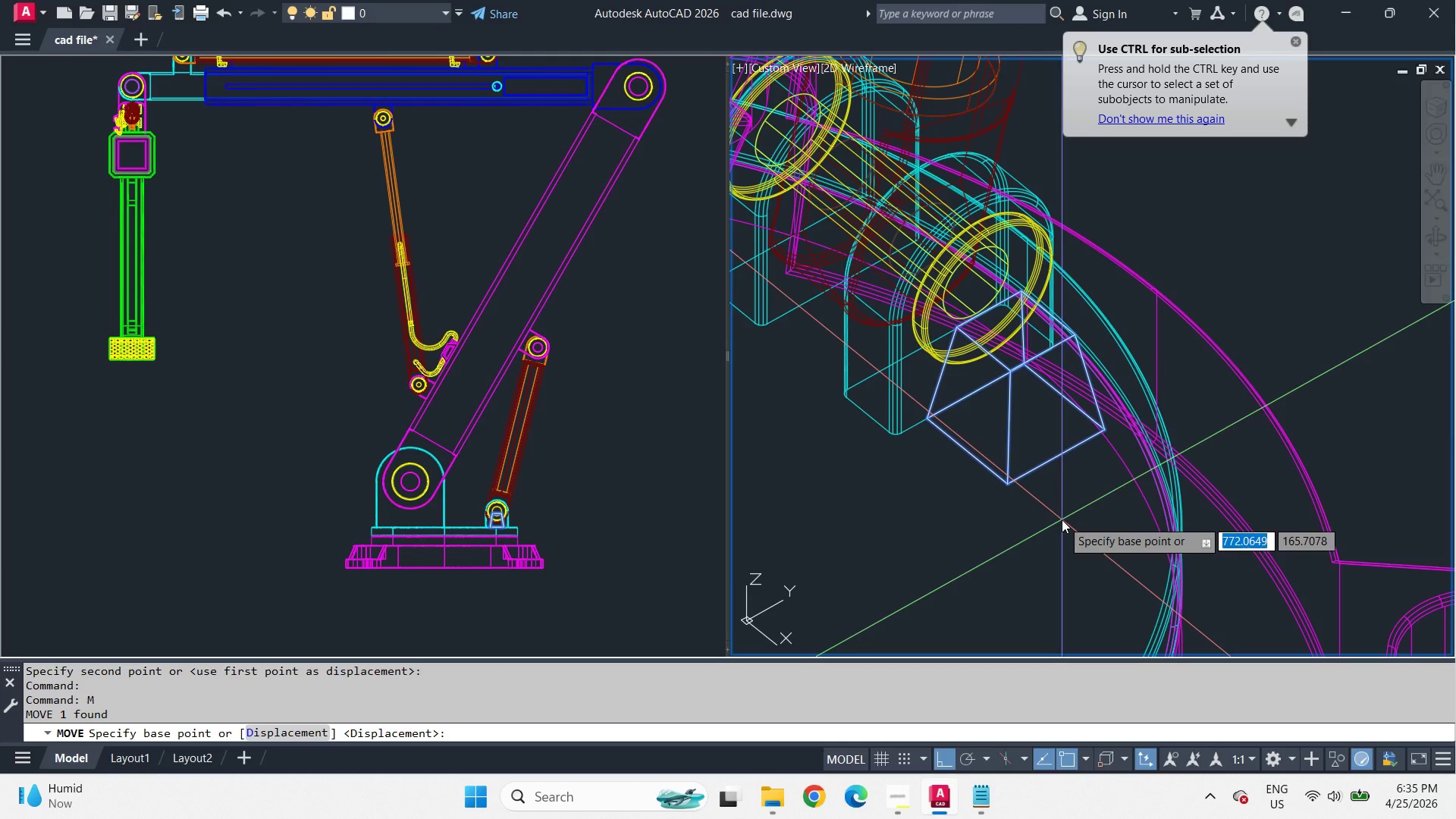 
left_click([1062, 519])
 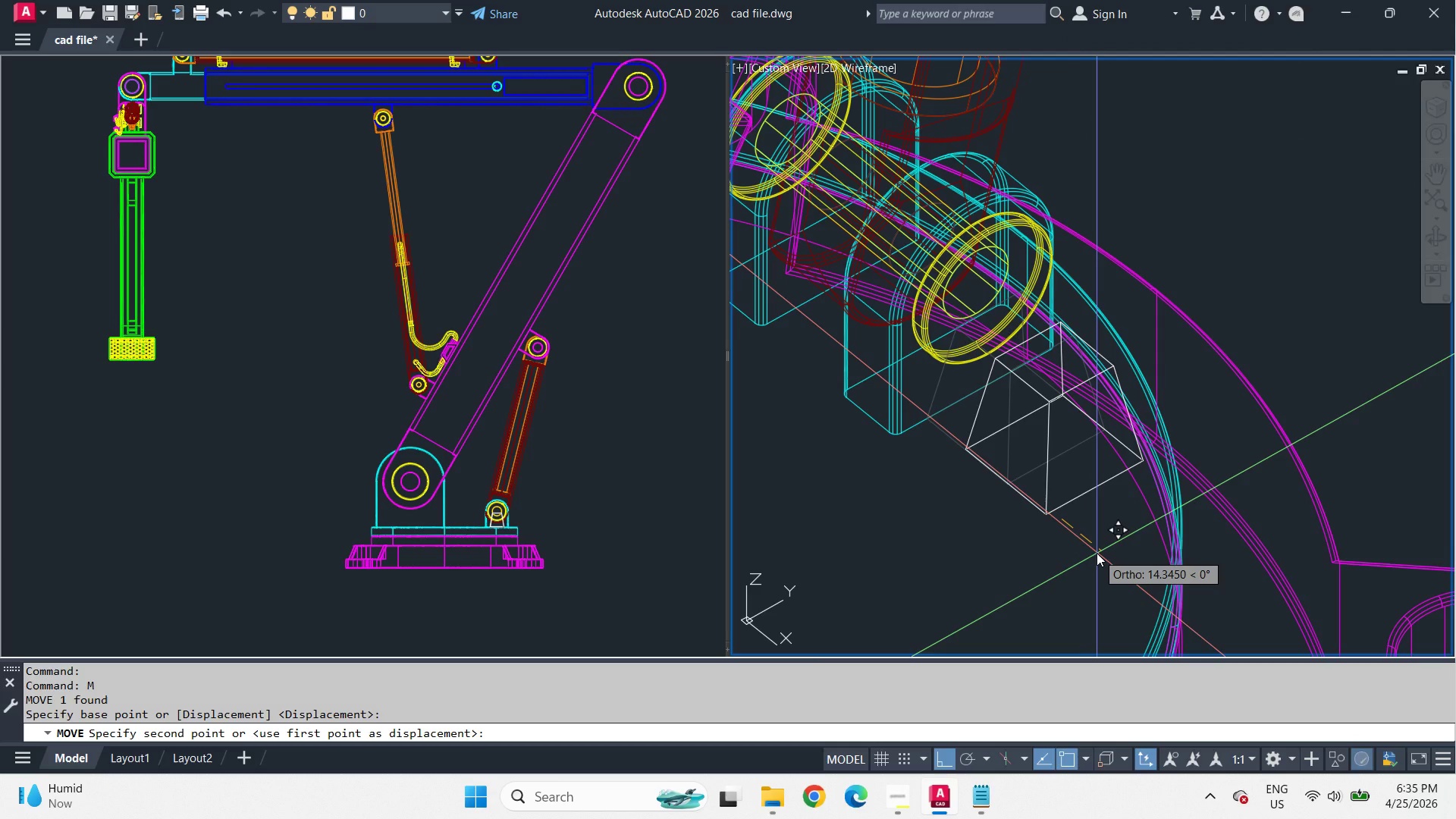 
key(Numpad1)
 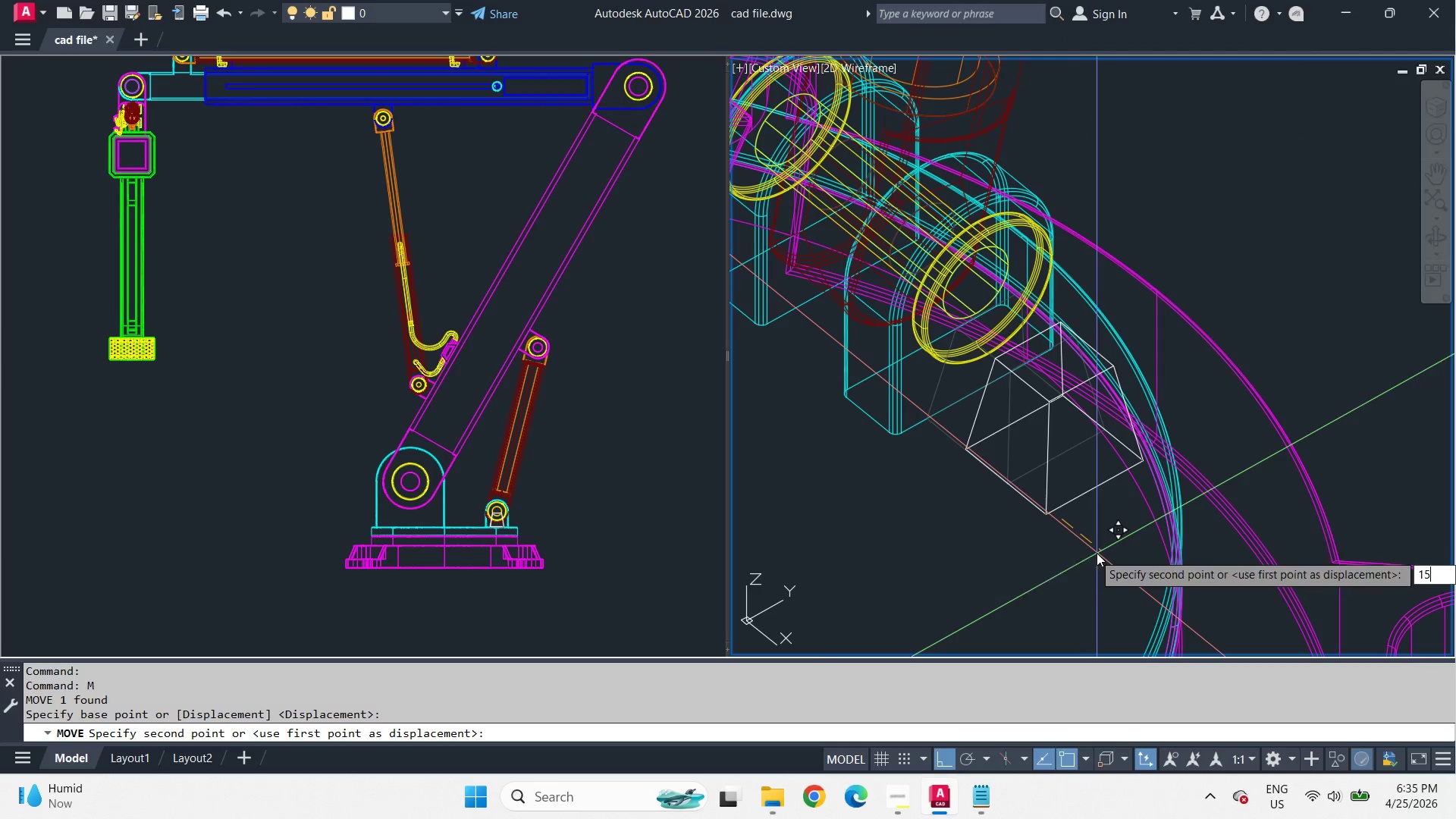 
key(Numpad5)
 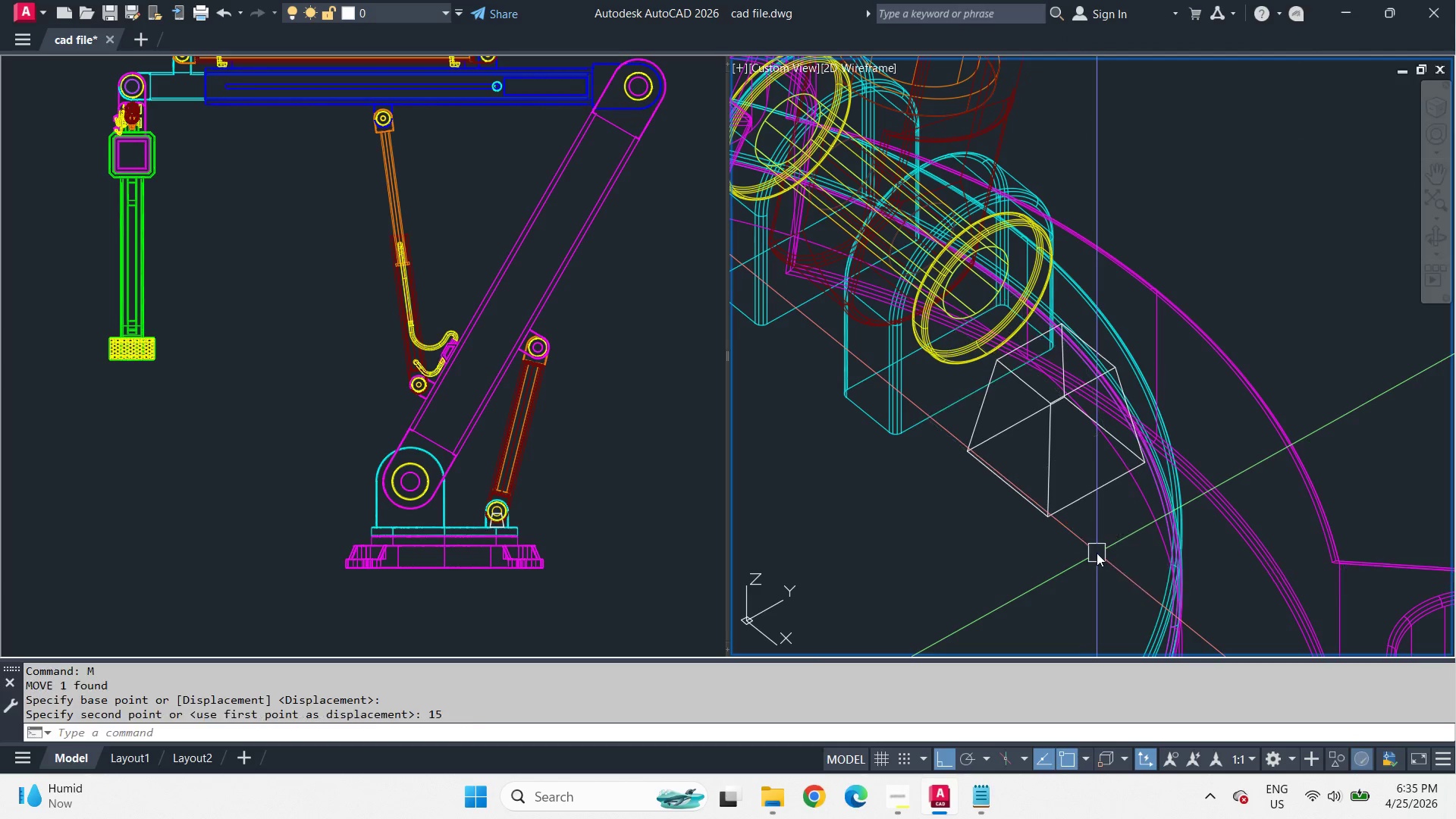 
key(Space)
 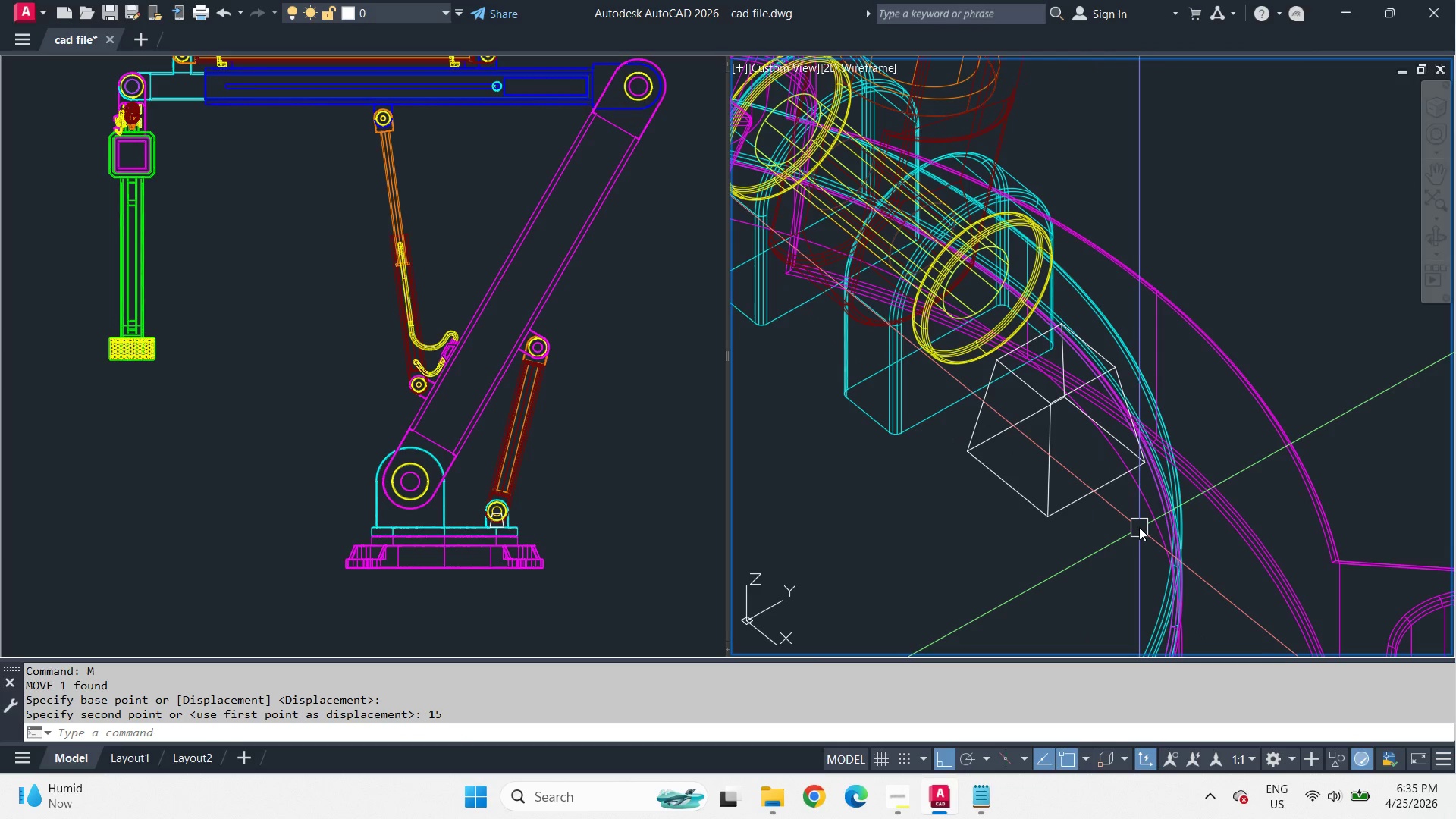 
hold_key(key=ShiftLeft, duration=3.62)
 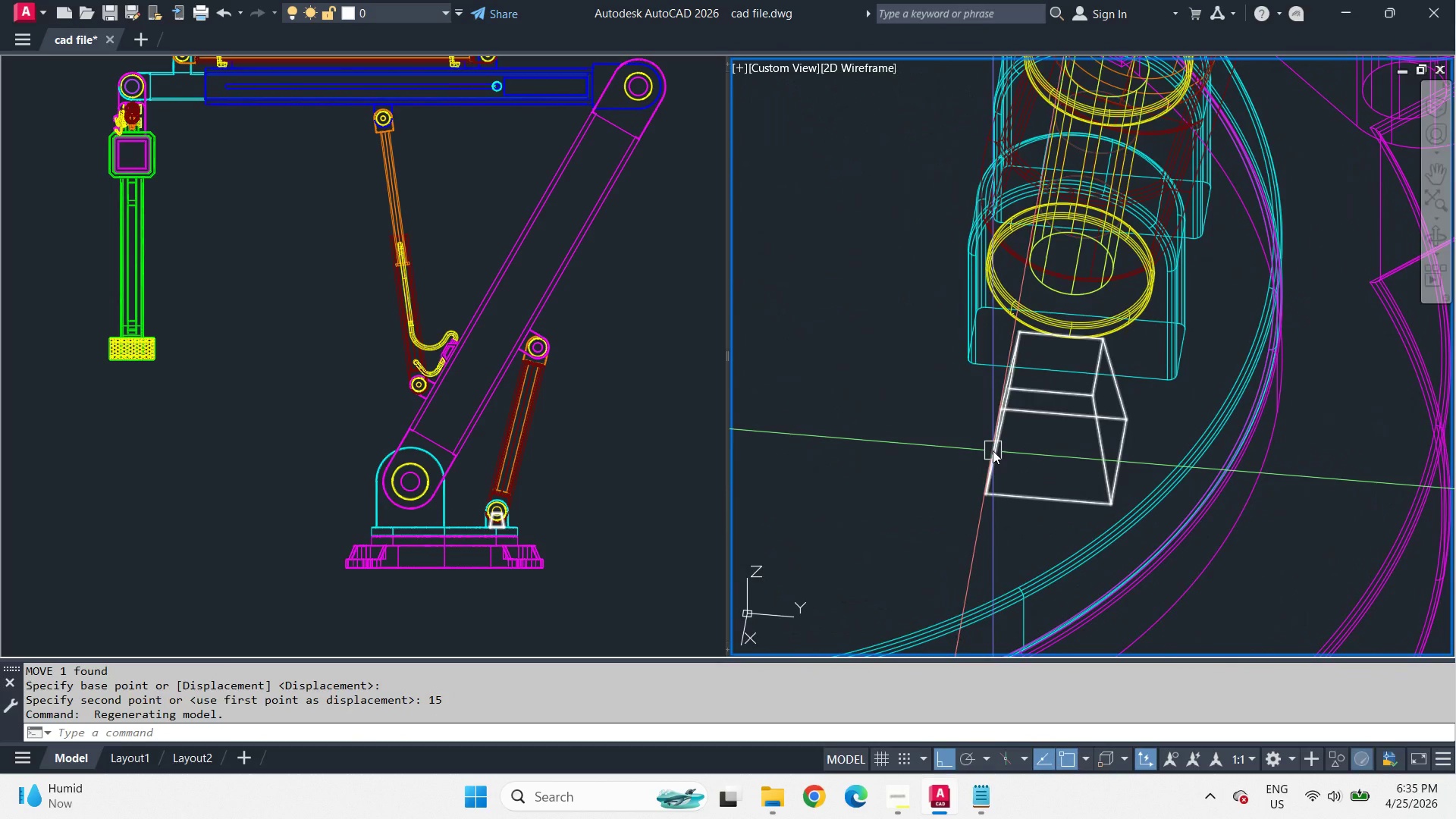 
hold_key(key=ShiftLeft, duration=2.48)
 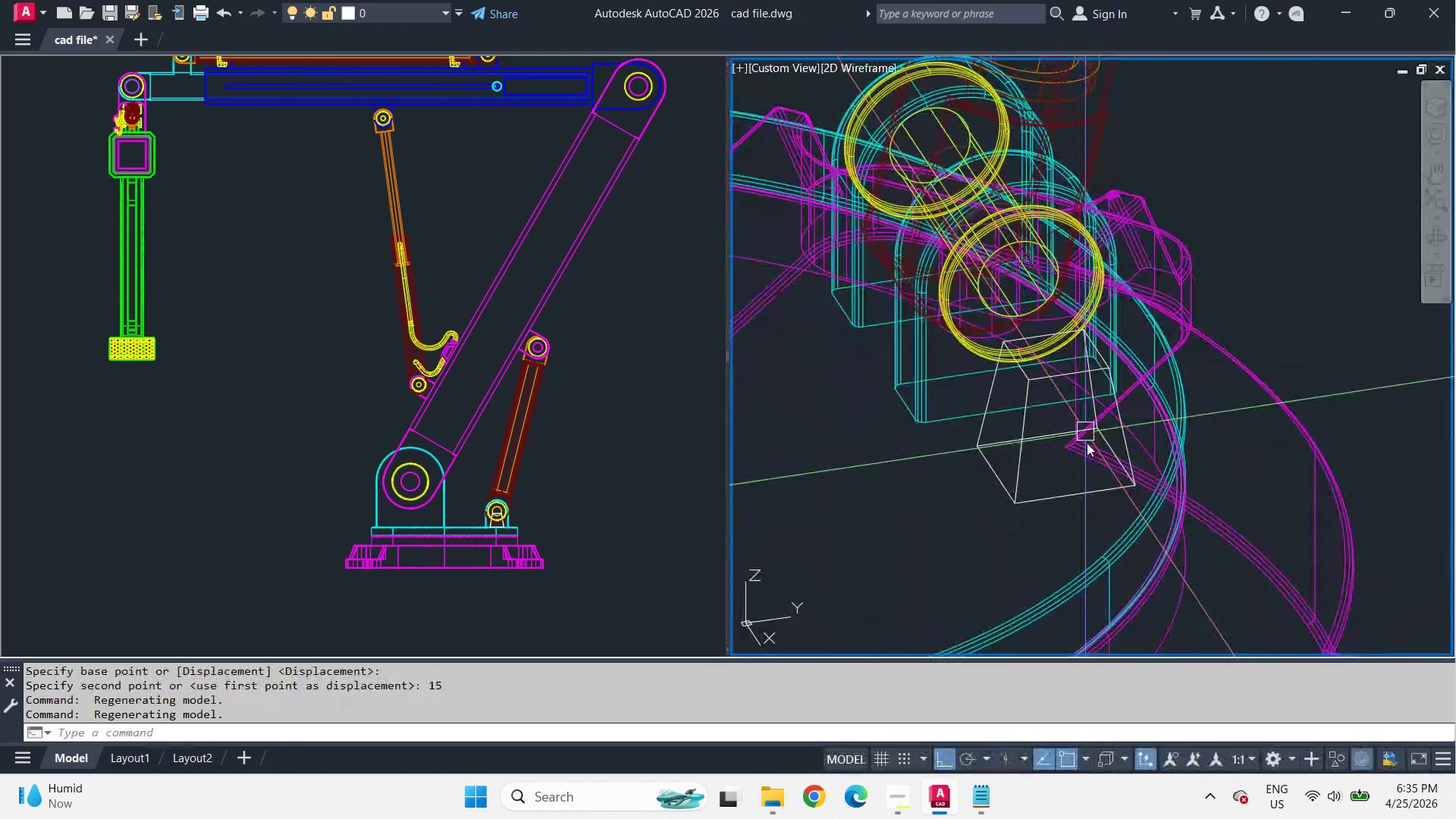 
scroll: coordinate [1087, 444], scroll_direction: down, amount: 1.0
 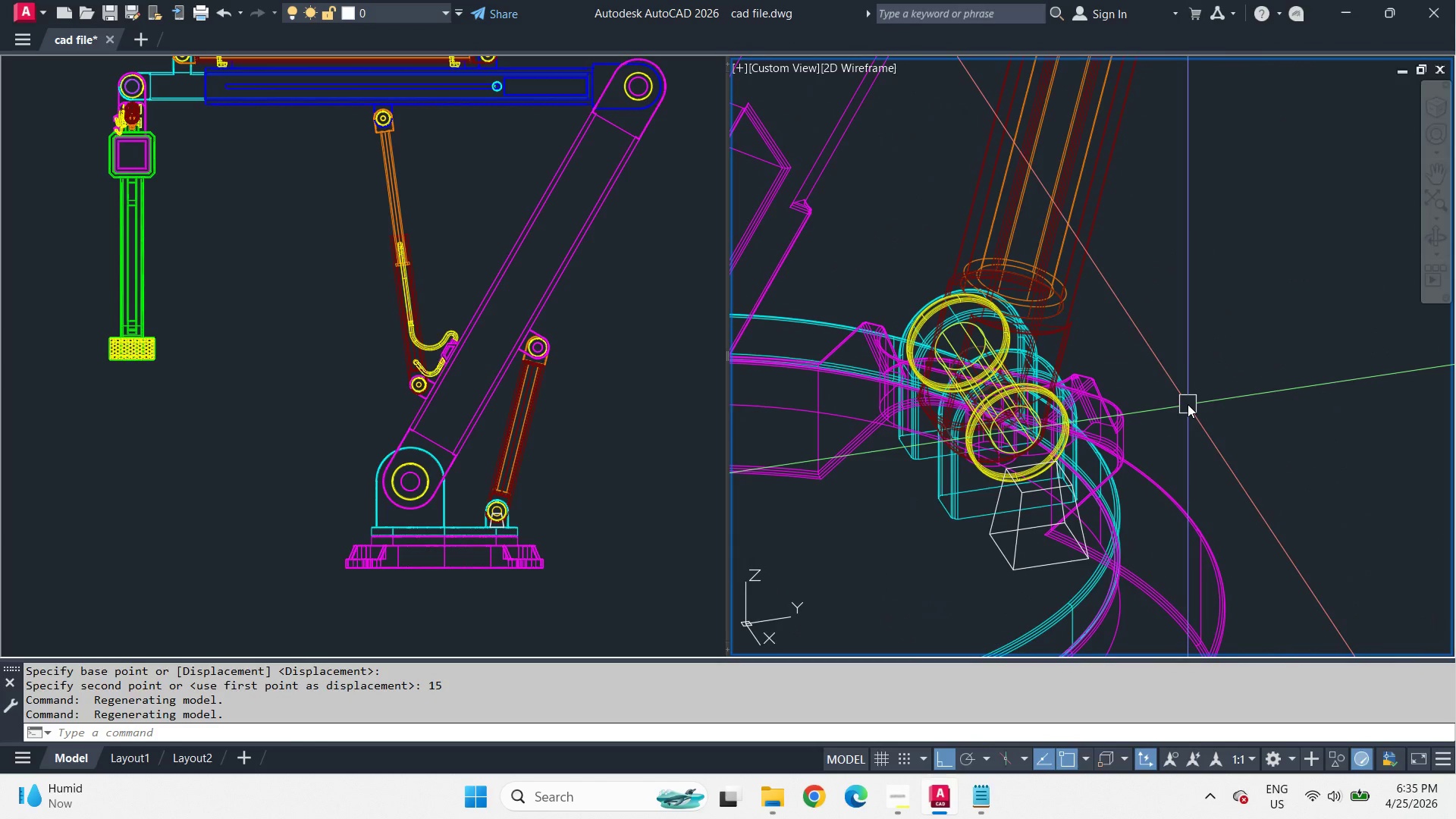 
left_click([533, 503])
 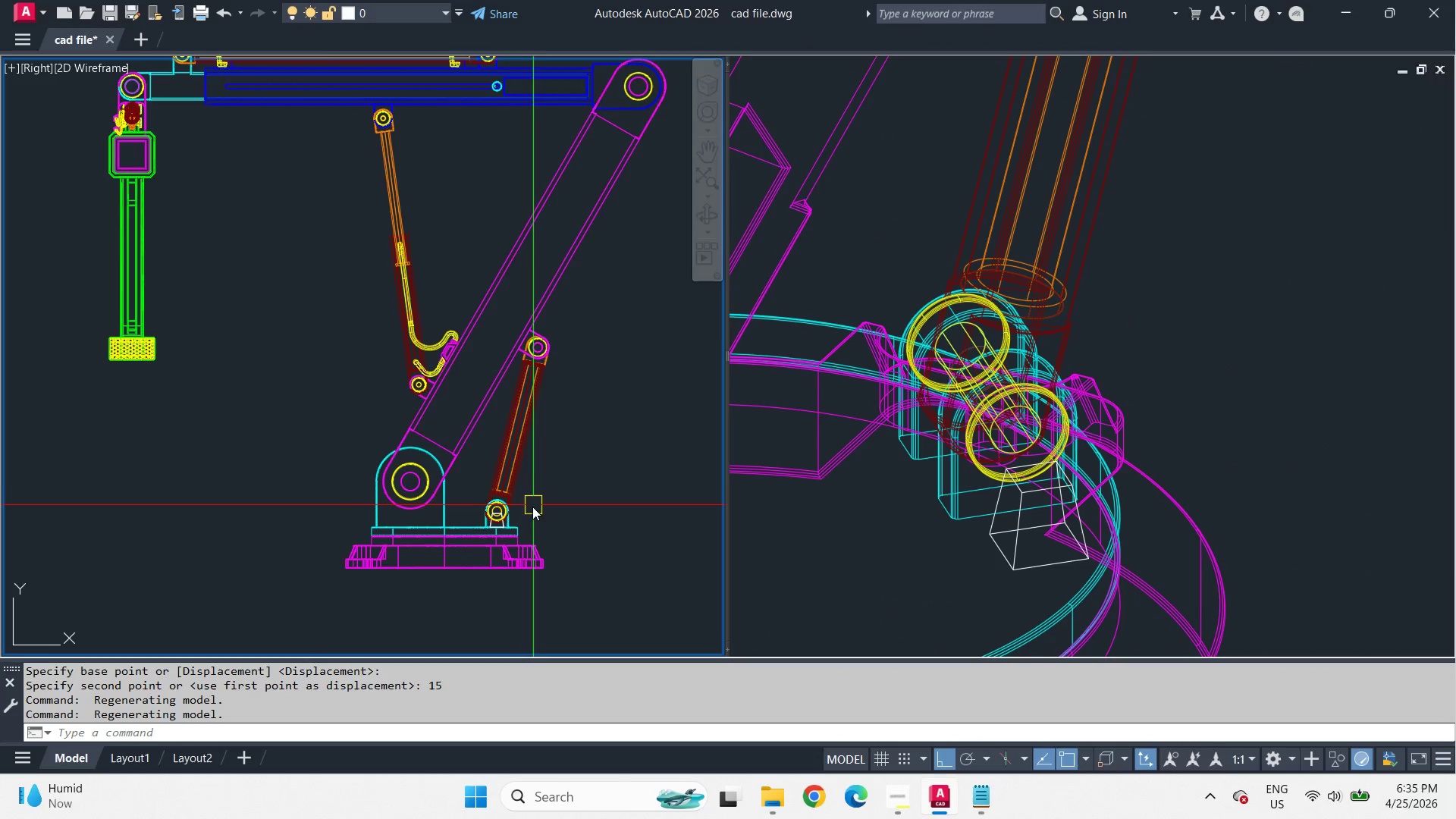 
scroll: coordinate [527, 516], scroll_direction: up, amount: 3.0
 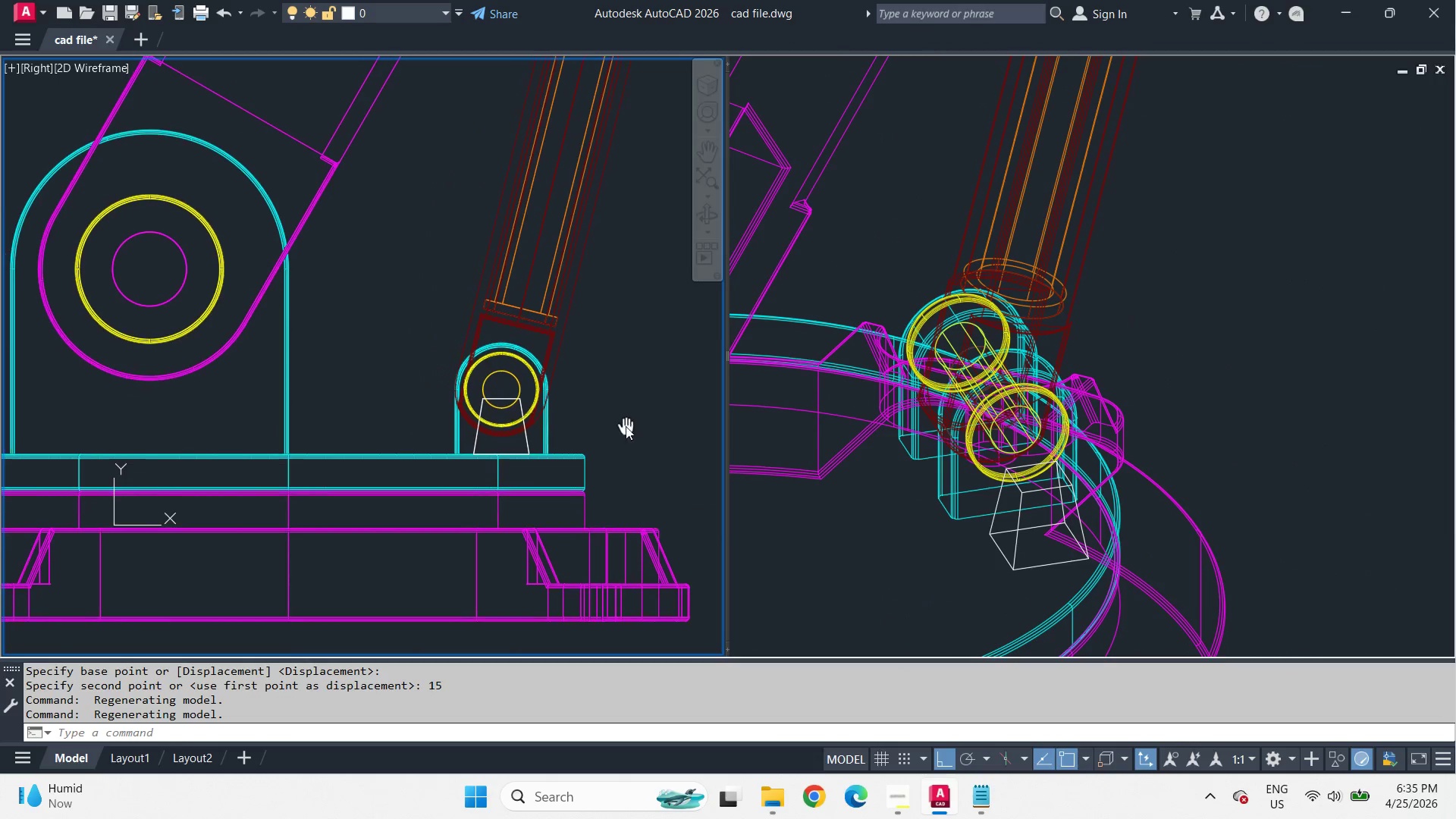 
type(ma )
 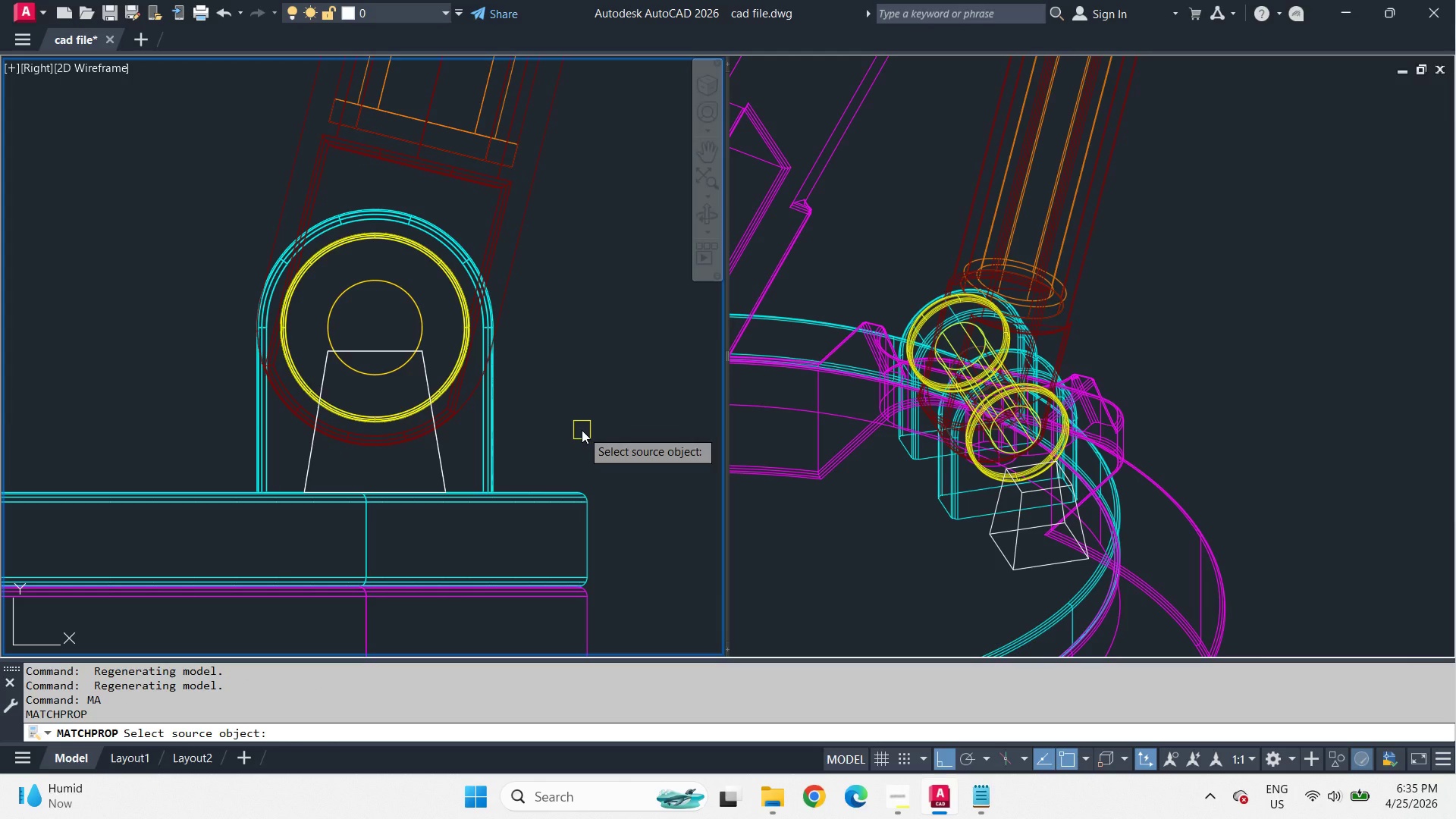 
scroll: coordinate [582, 430], scroll_direction: up, amount: 2.0
 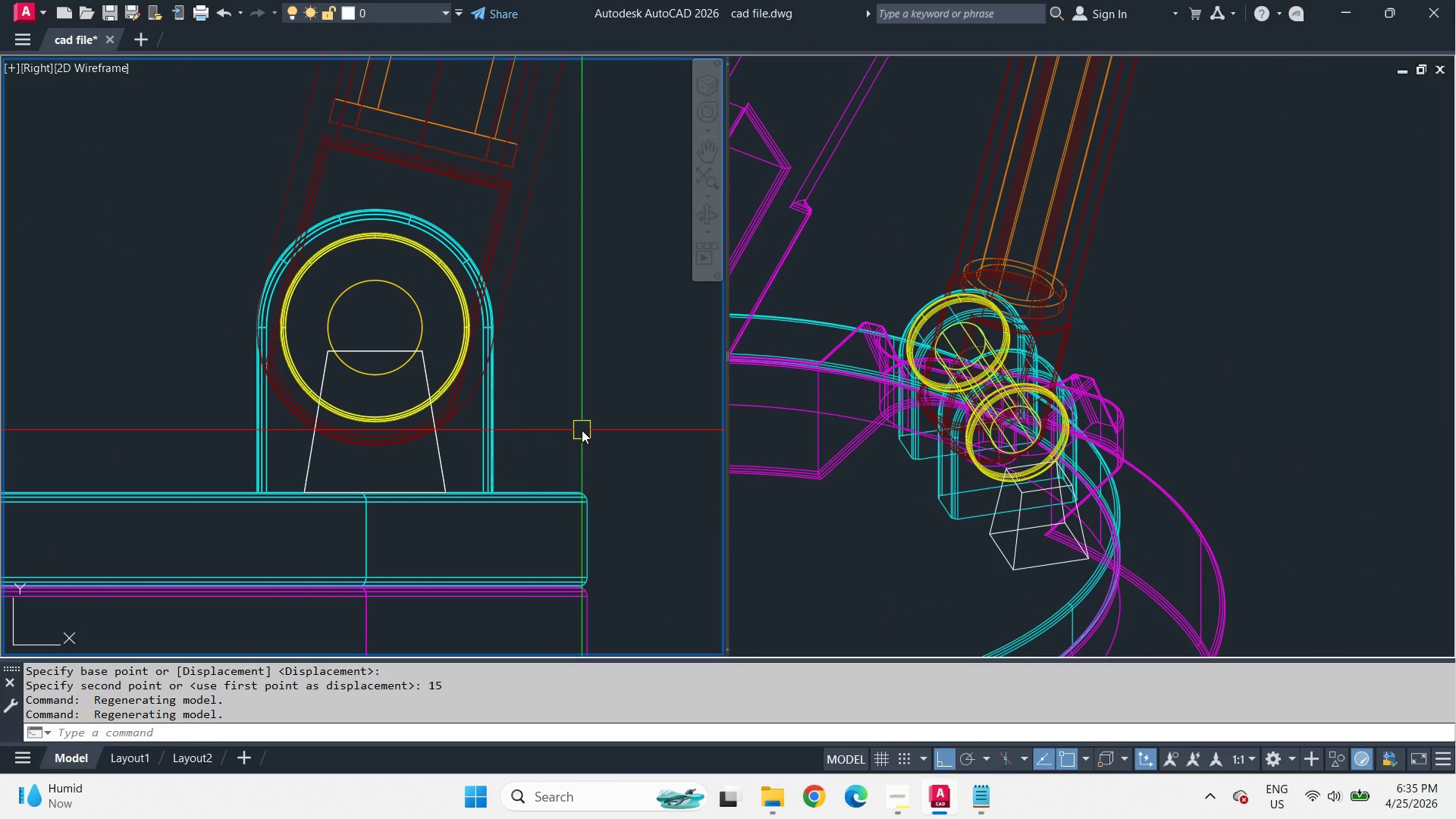 
left_click([1025, 559])
 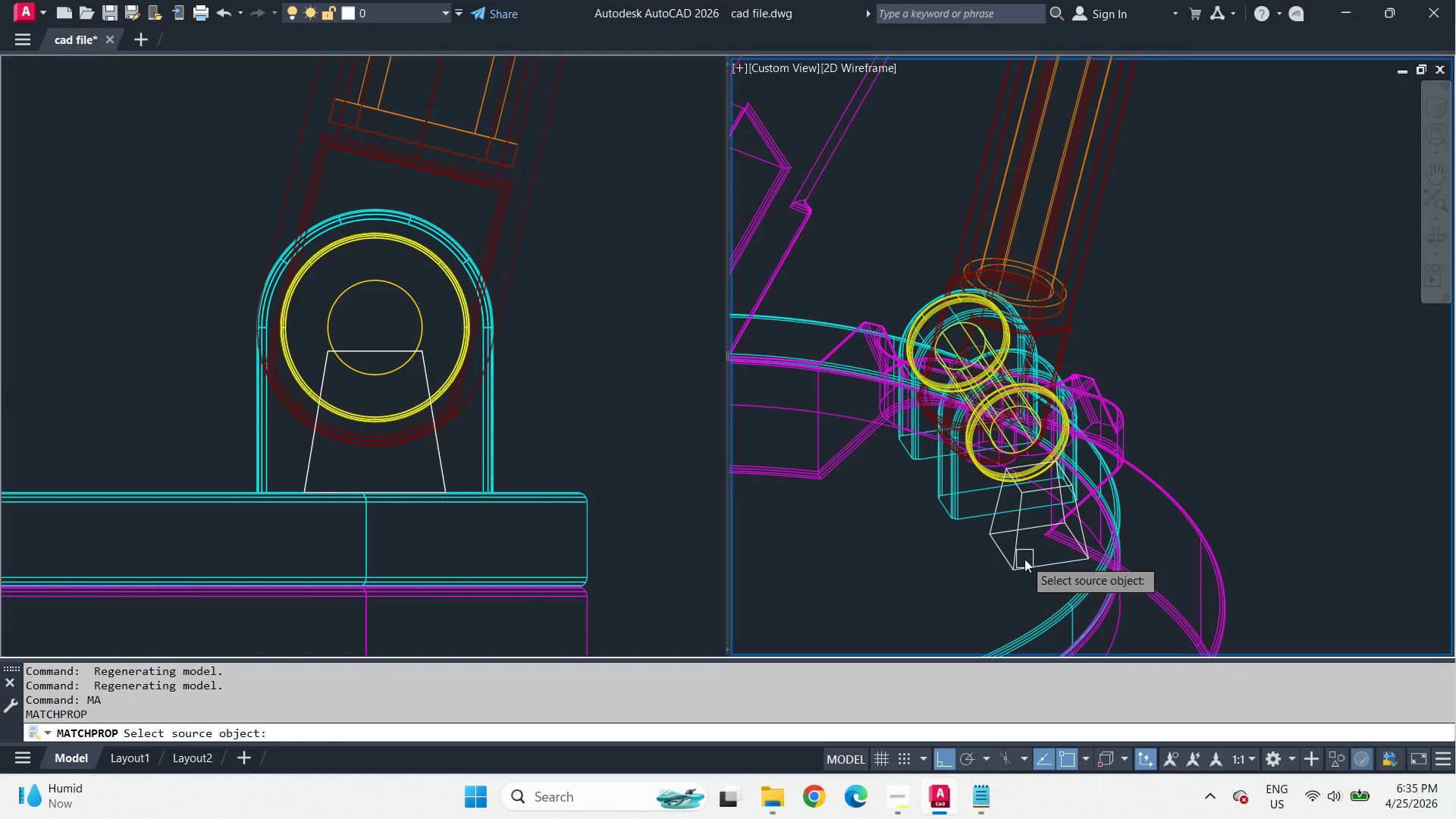 
key(Escape)
 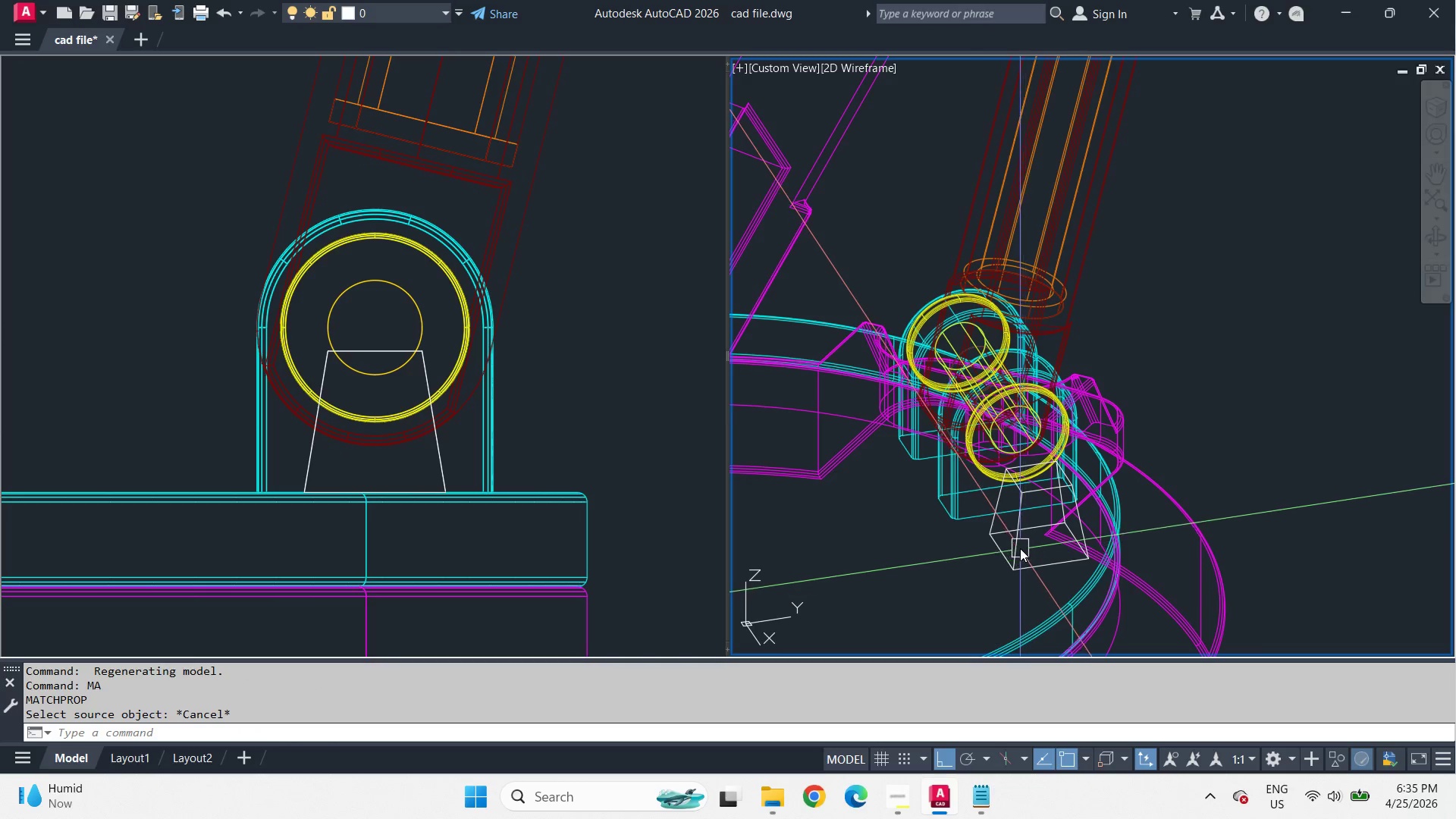 
hold_key(key=ShiftLeft, duration=0.77)
 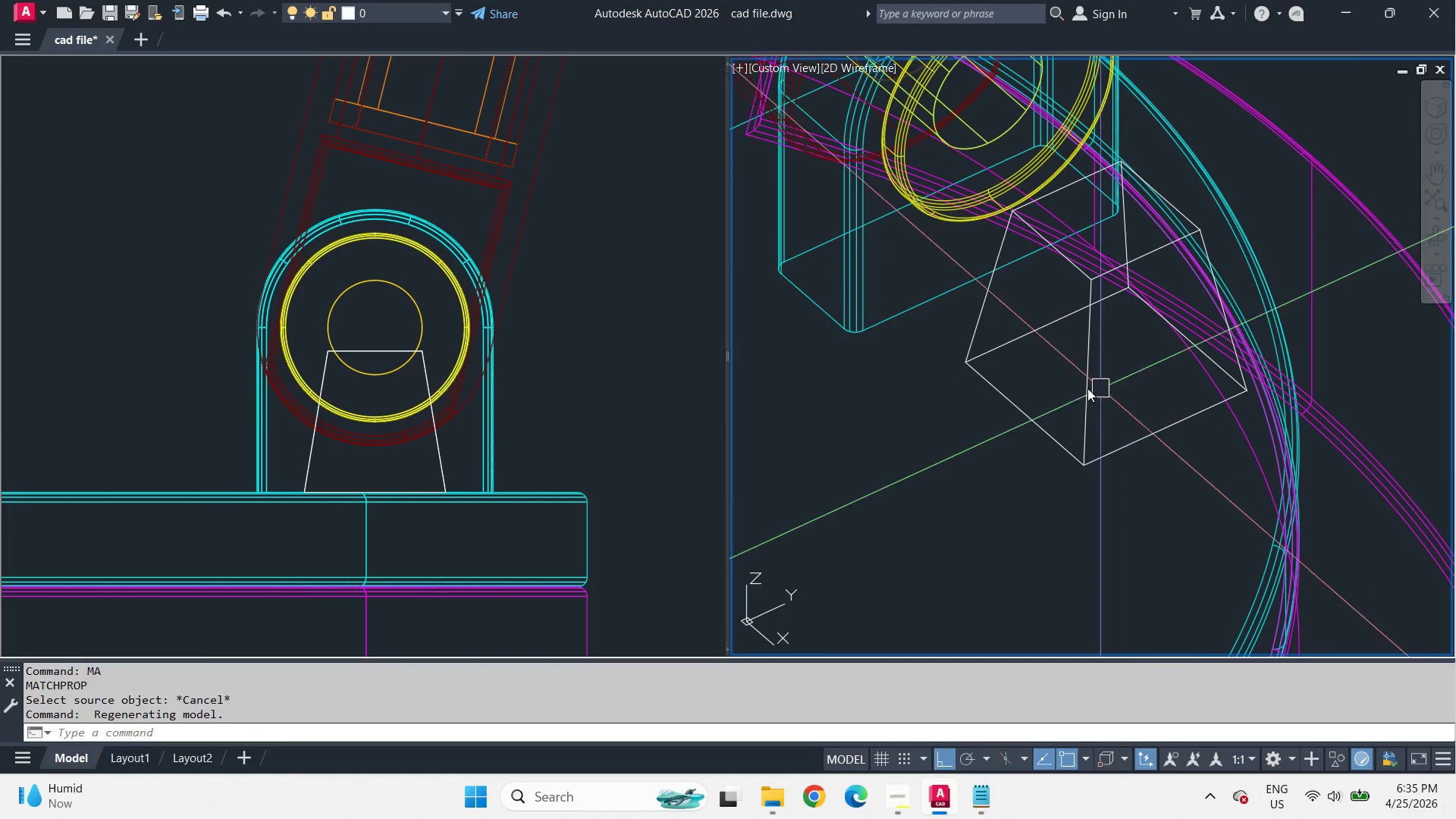 
scroll: coordinate [1019, 545], scroll_direction: up, amount: 2.0
 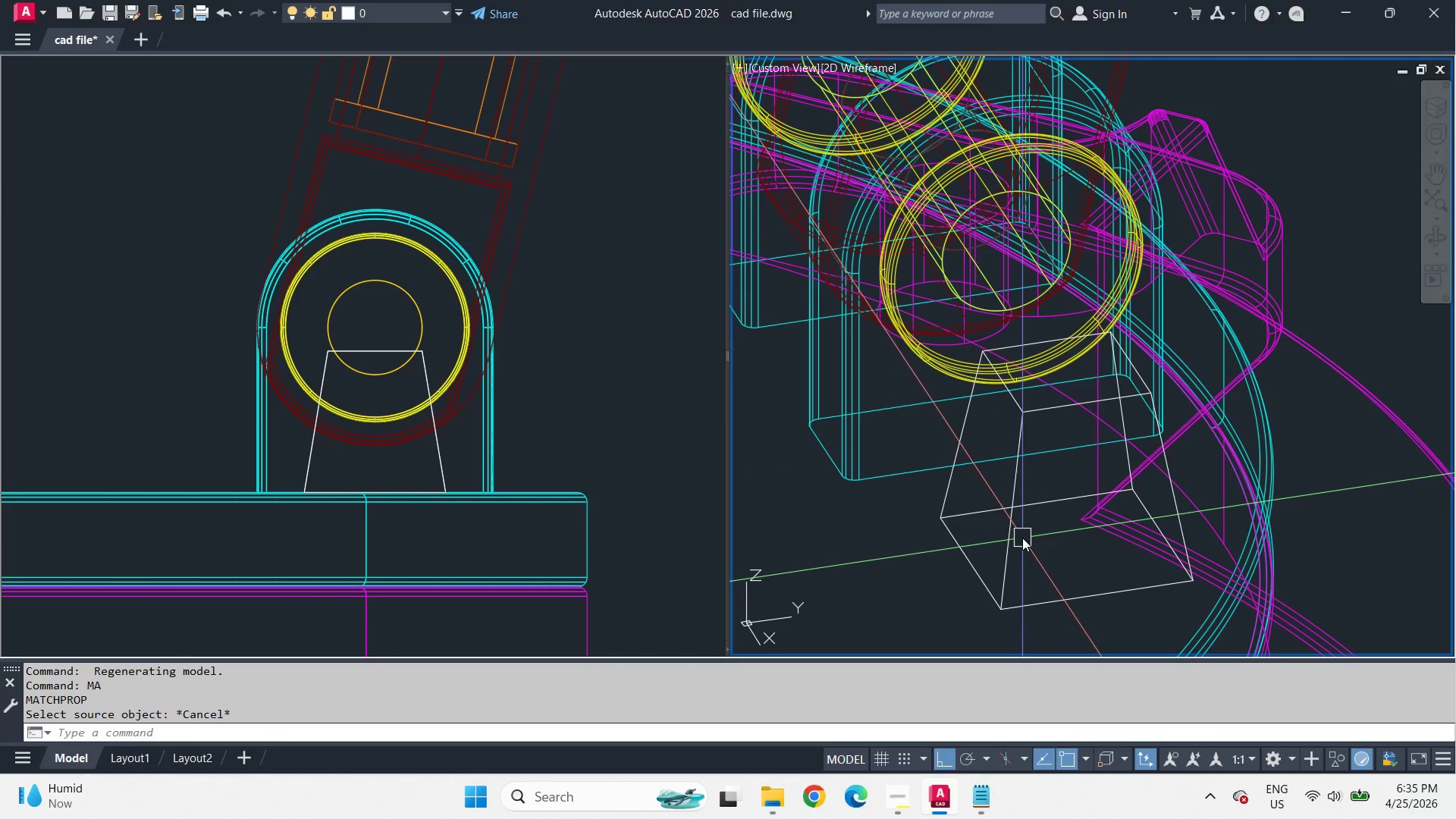 
key(L)
 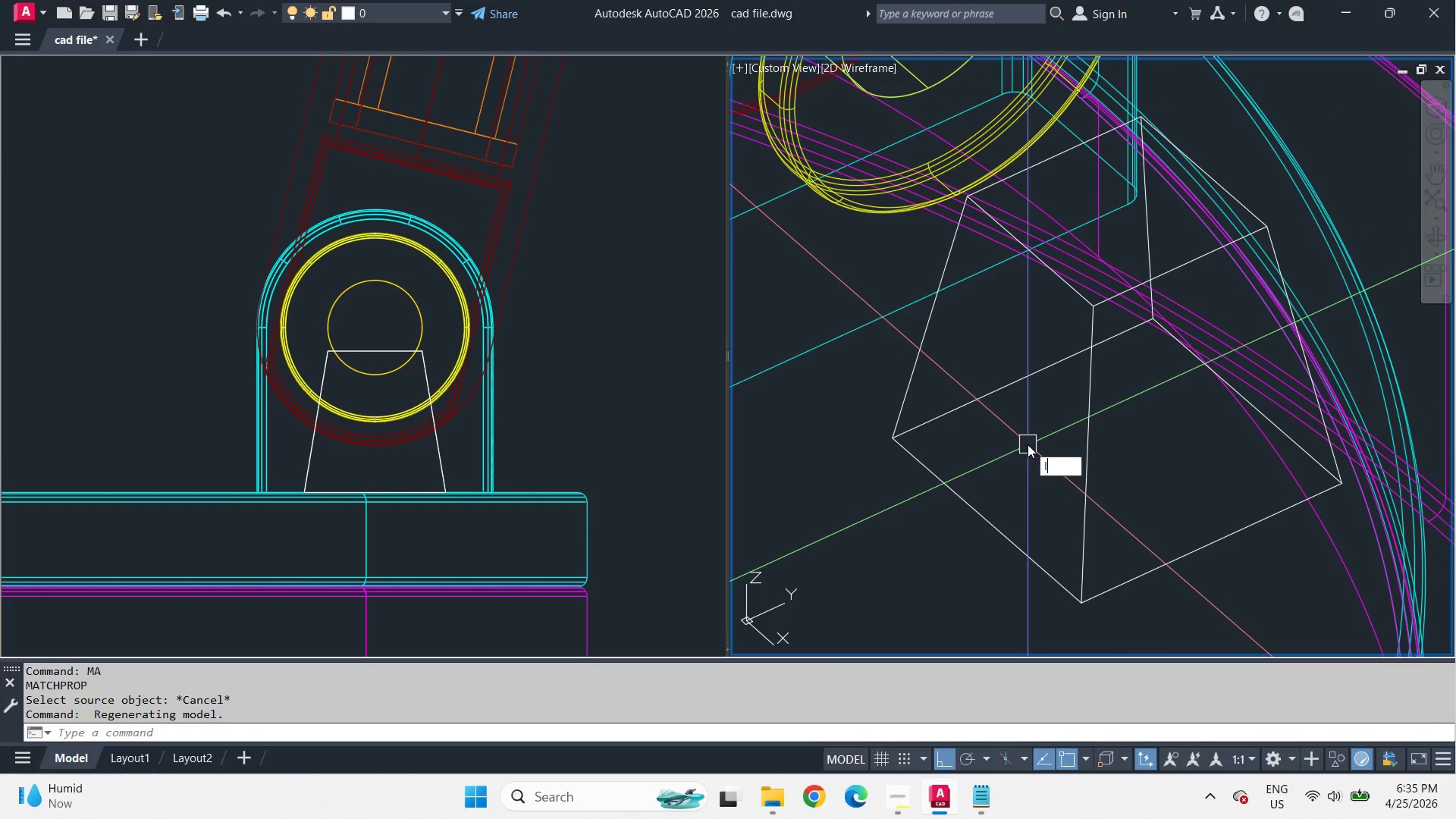 
key(Space)
 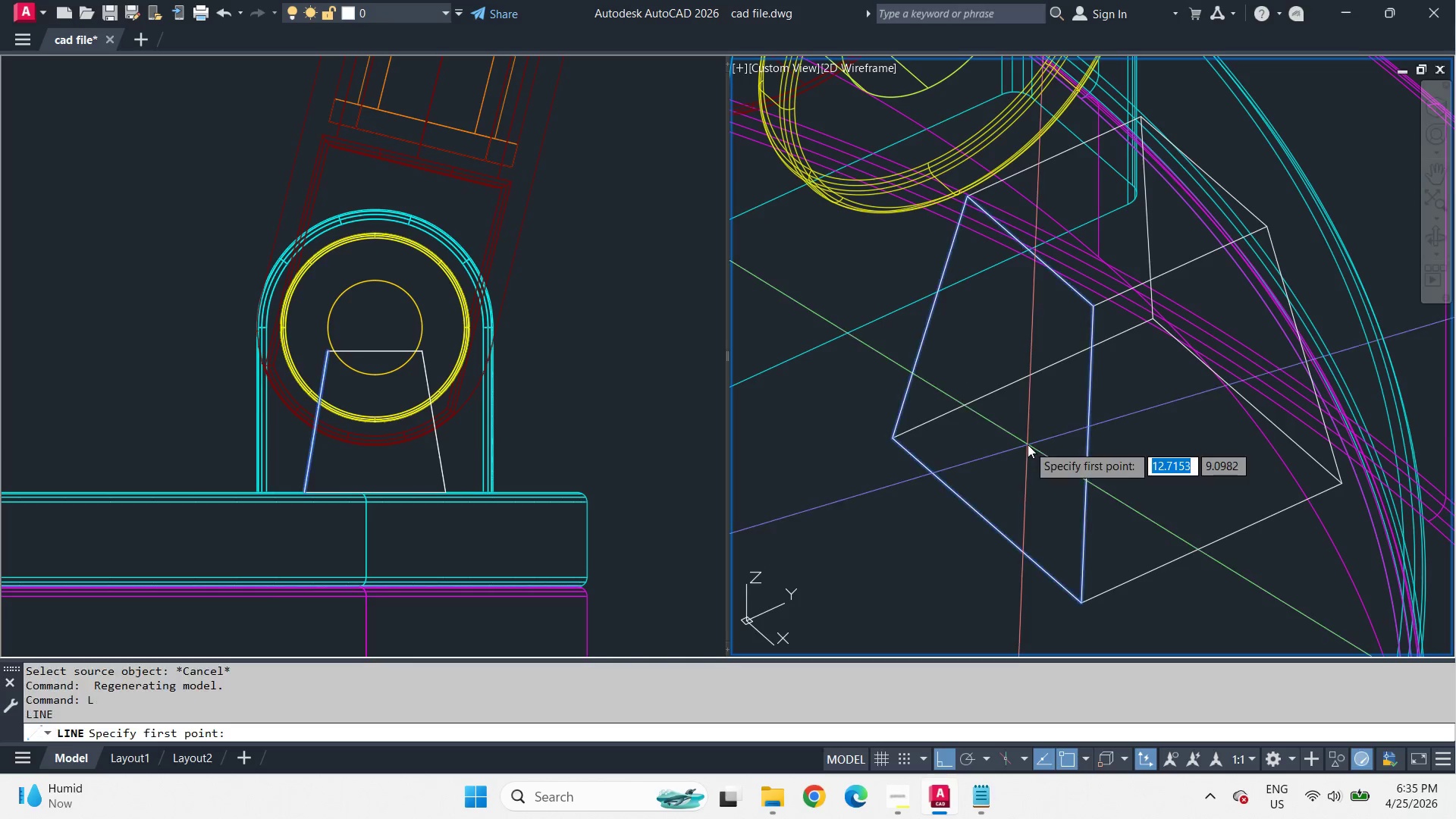 
scroll: coordinate [1008, 363], scroll_direction: up, amount: 1.0
 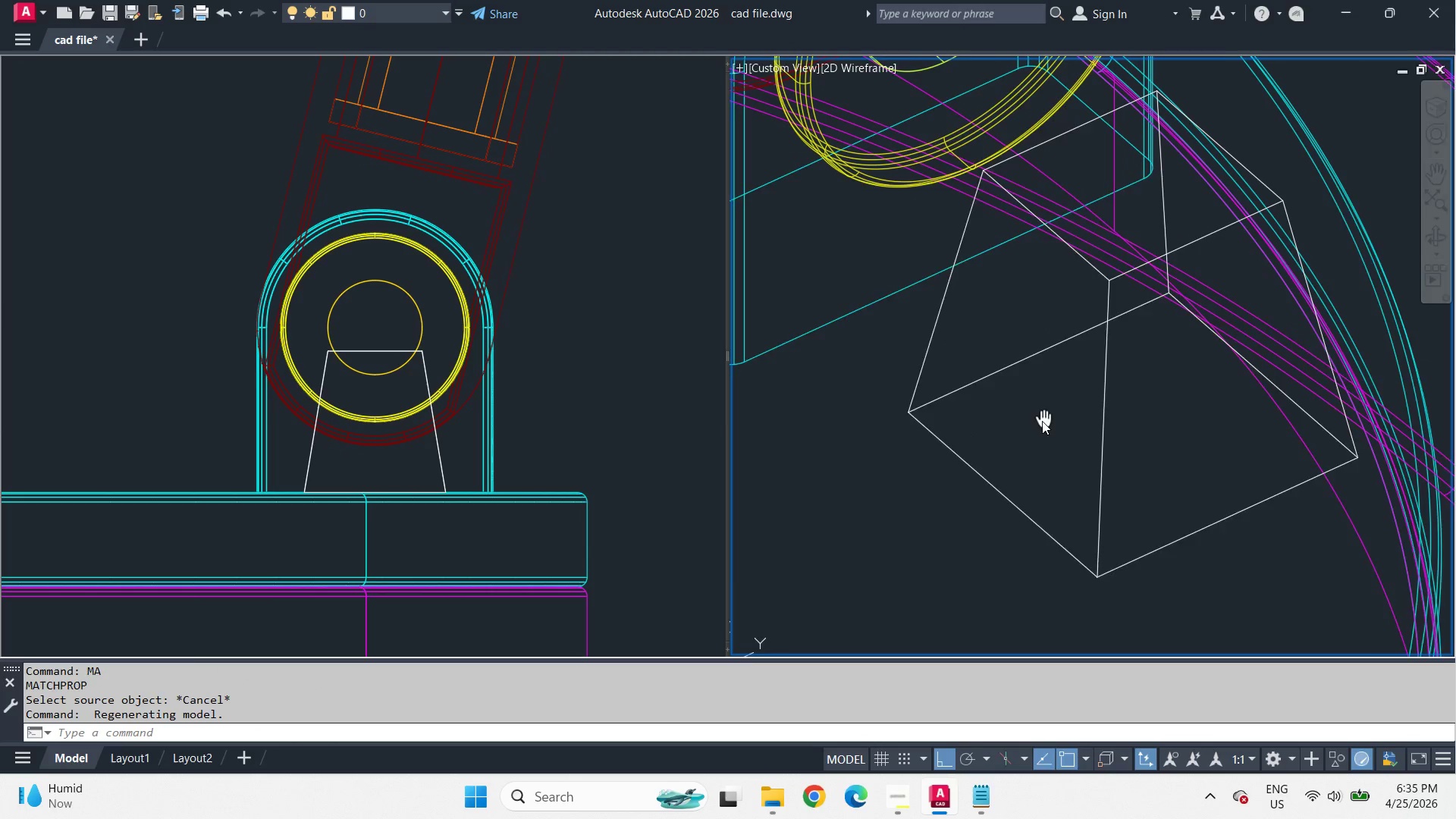 
key(Shift+ShiftLeft)
 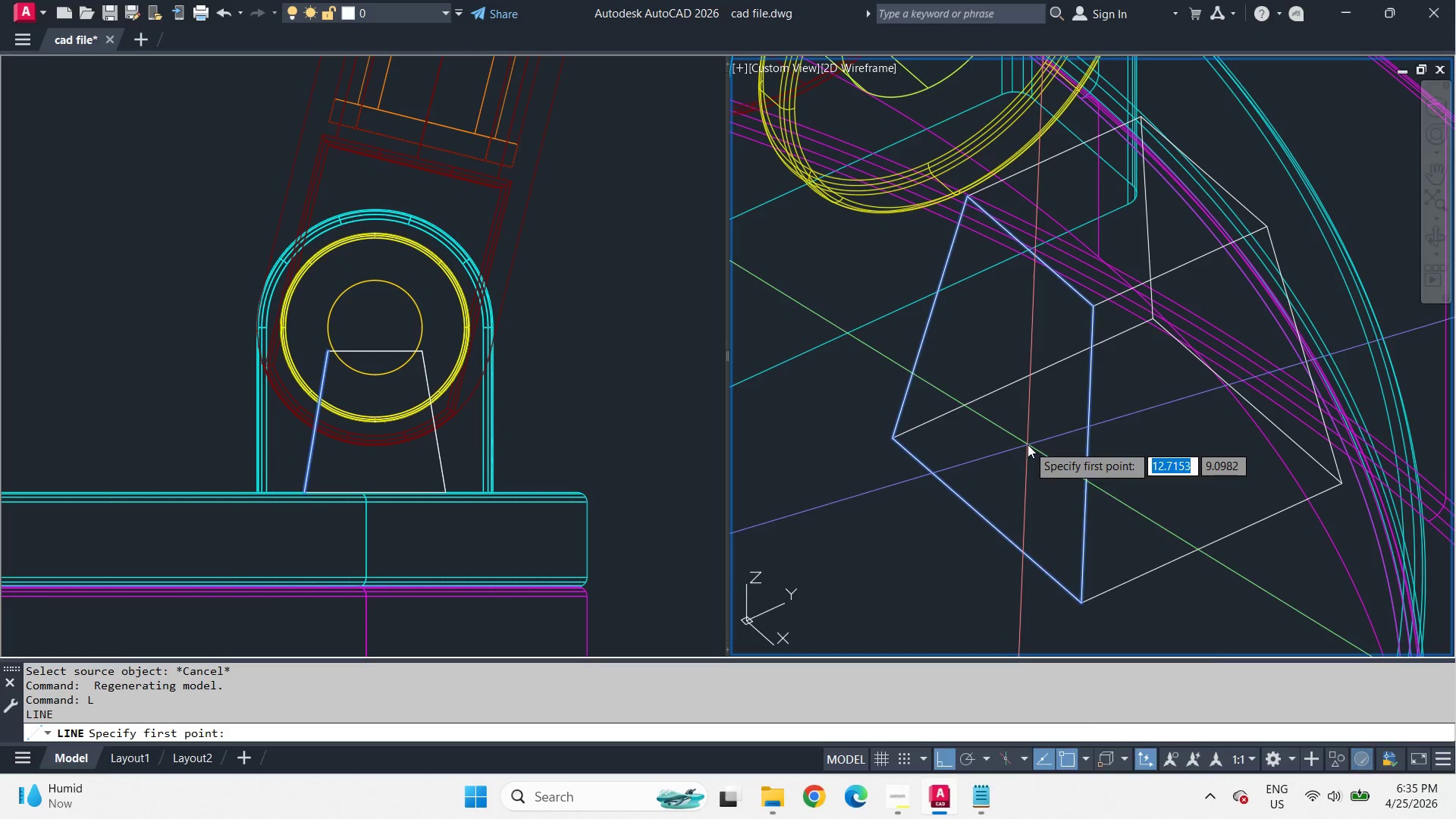 
right_click([1028, 444])
 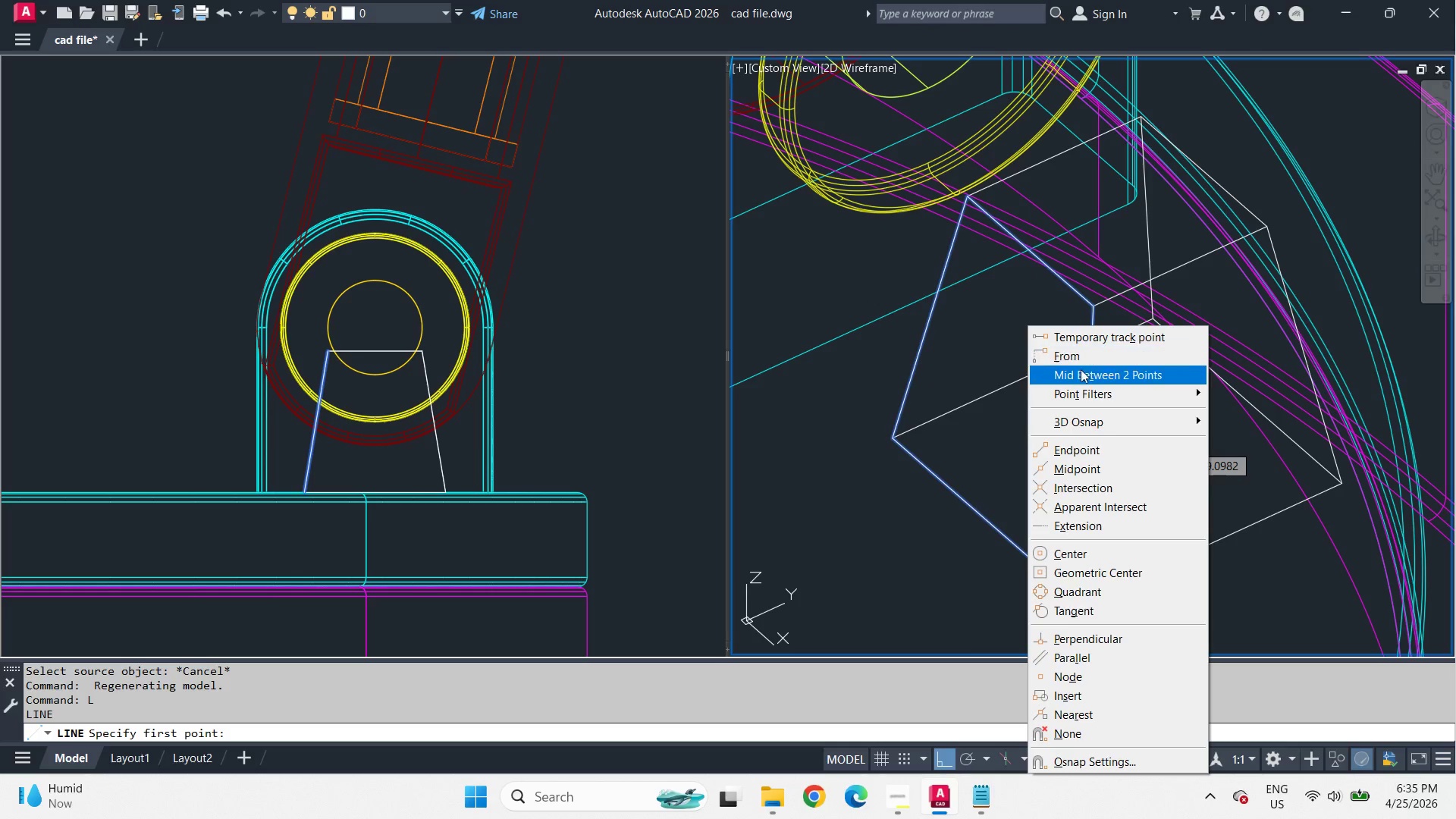 
left_click([1081, 373])
 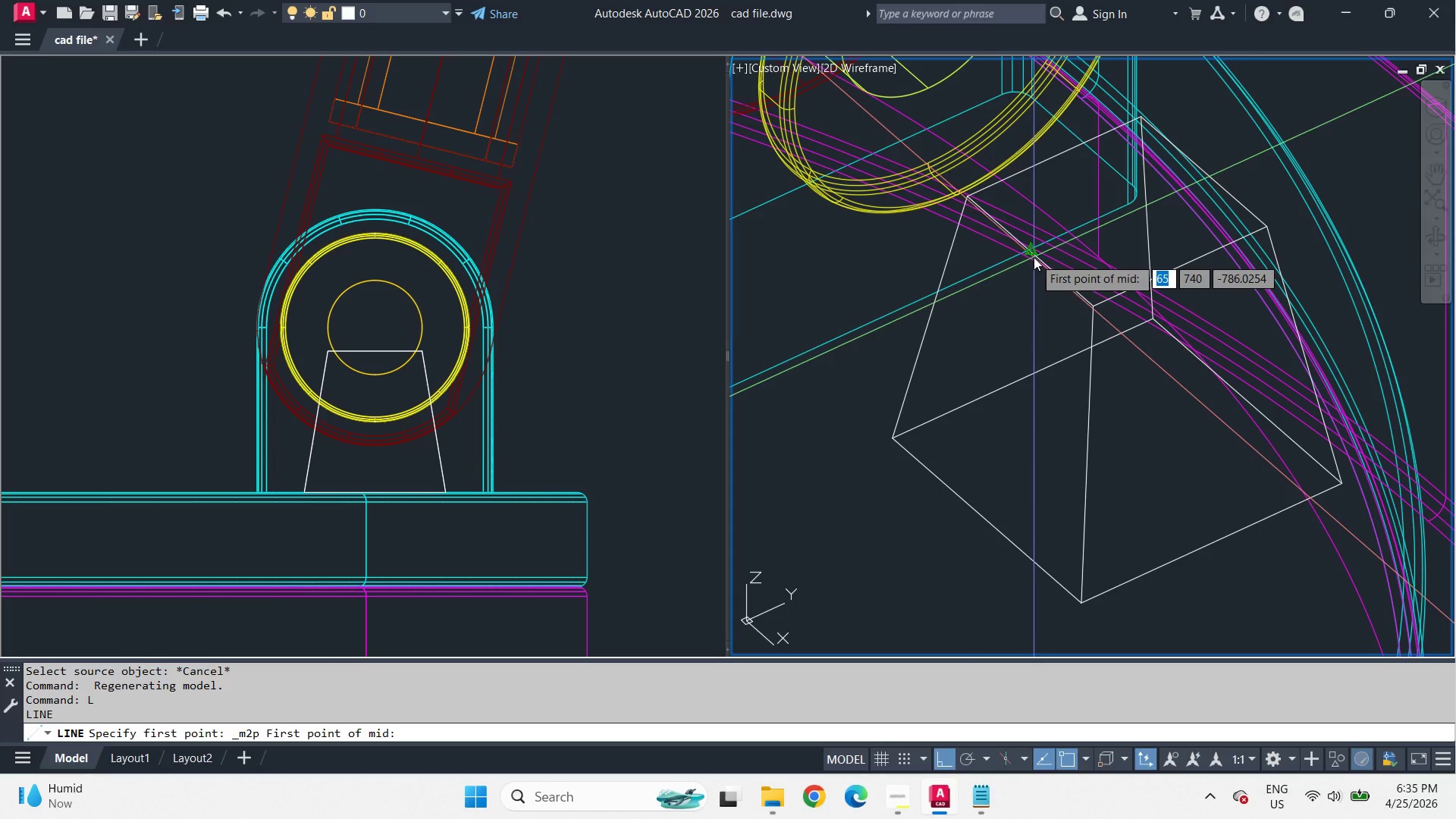 
left_click_drag(start_coordinate=[1034, 257], to_coordinate=[1034, 262])
 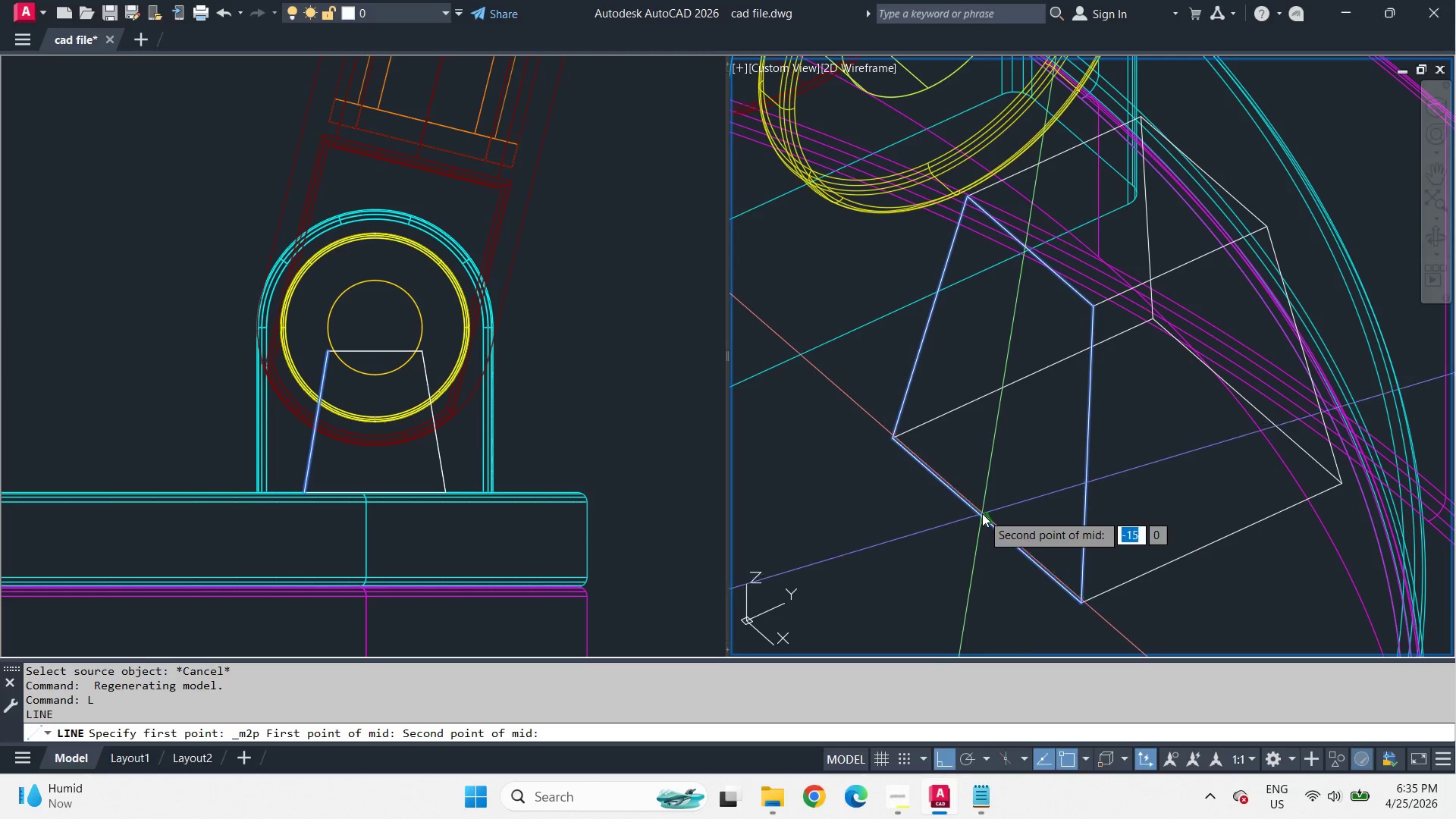 
left_click([987, 523])
 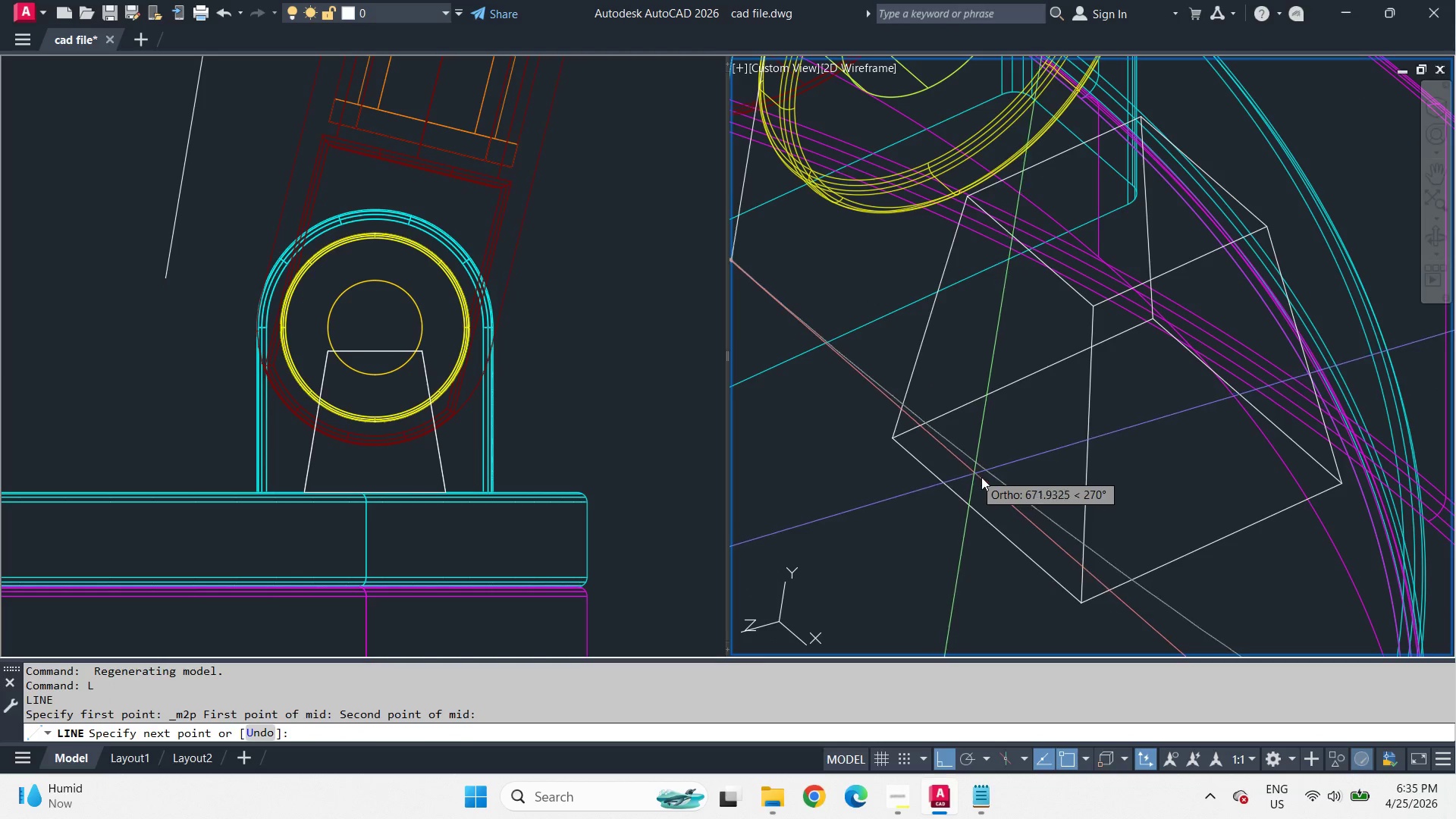 
key(Escape)
 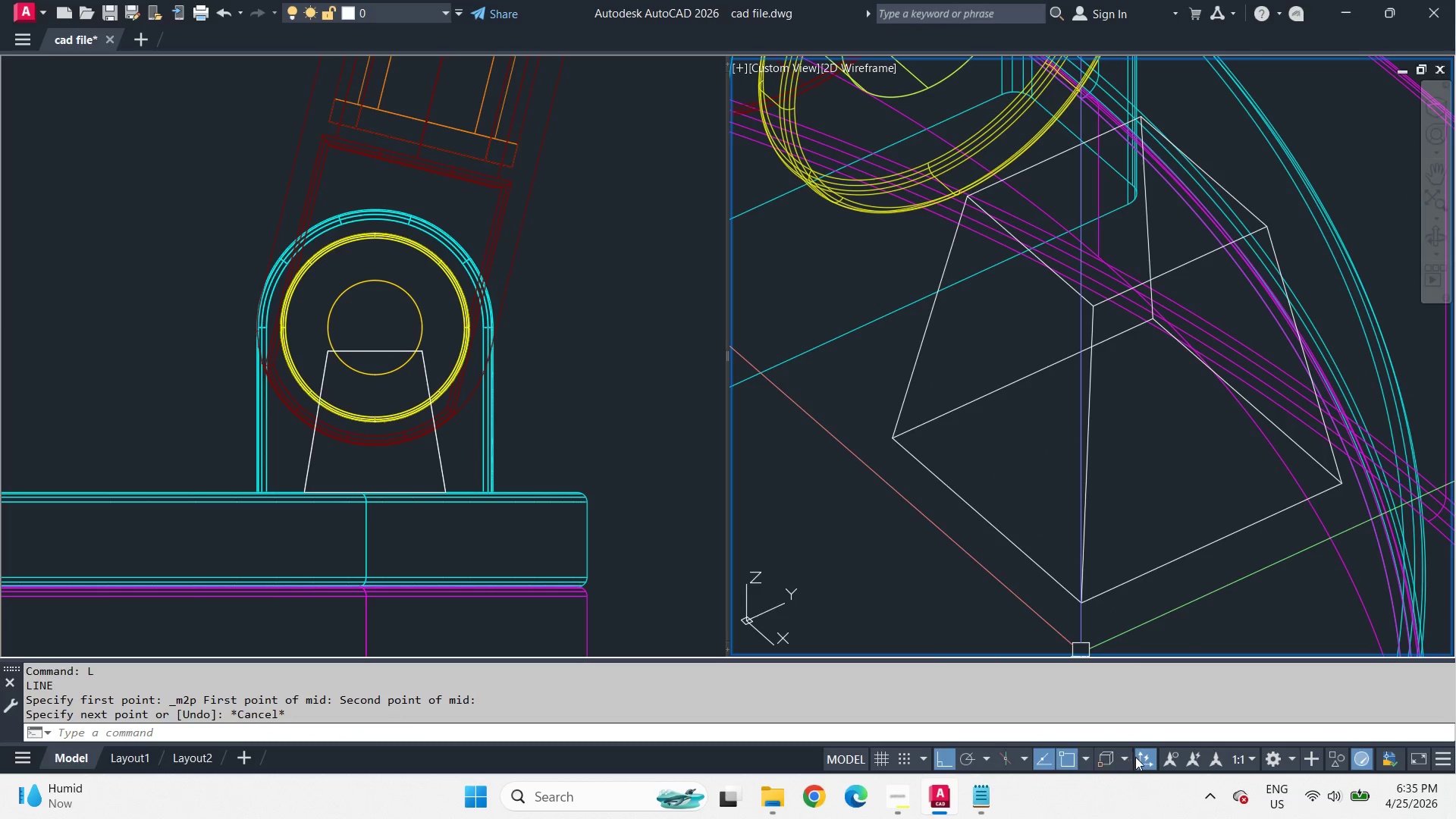 
left_click([1152, 767])
 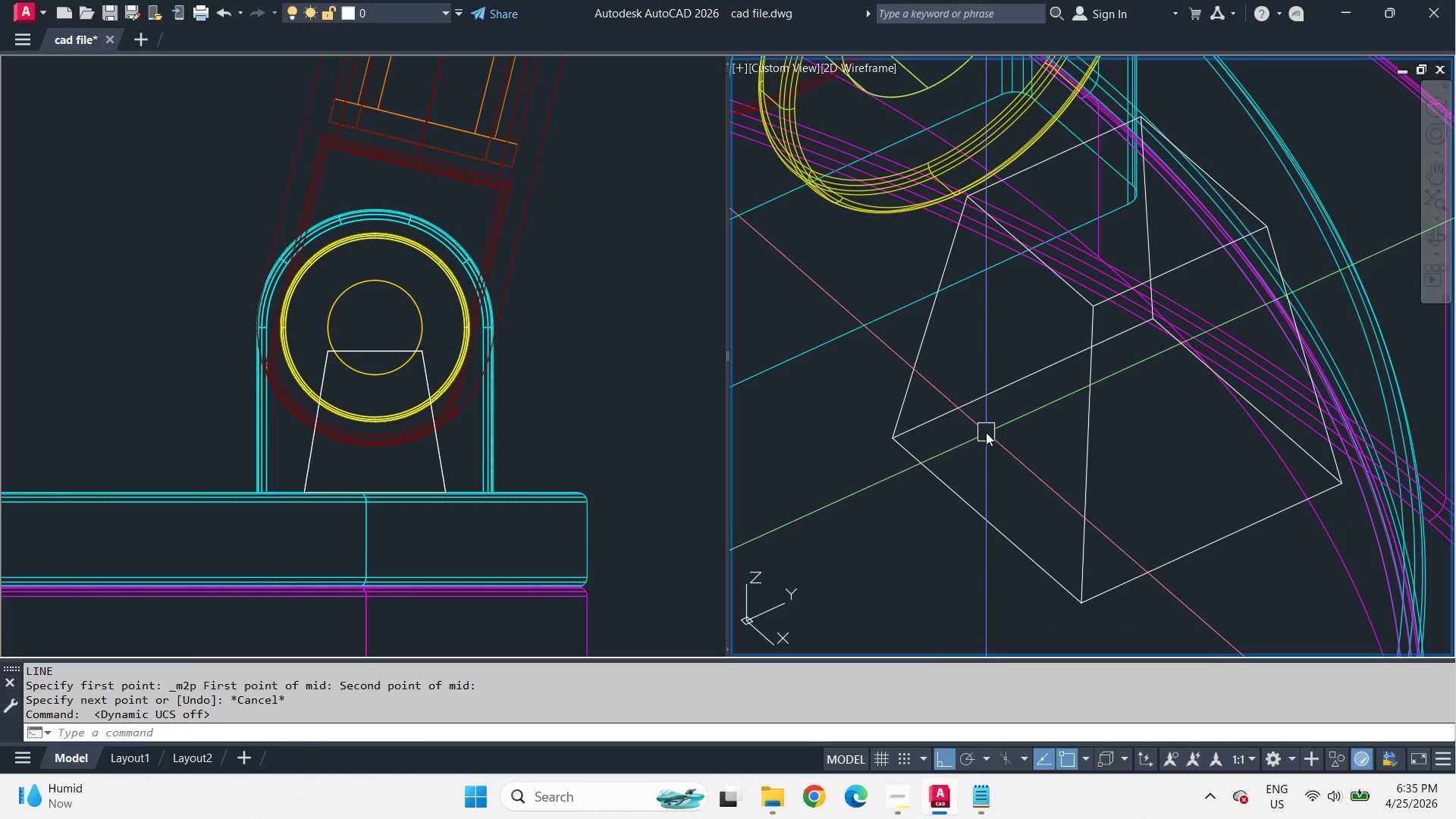 
type(pl )
 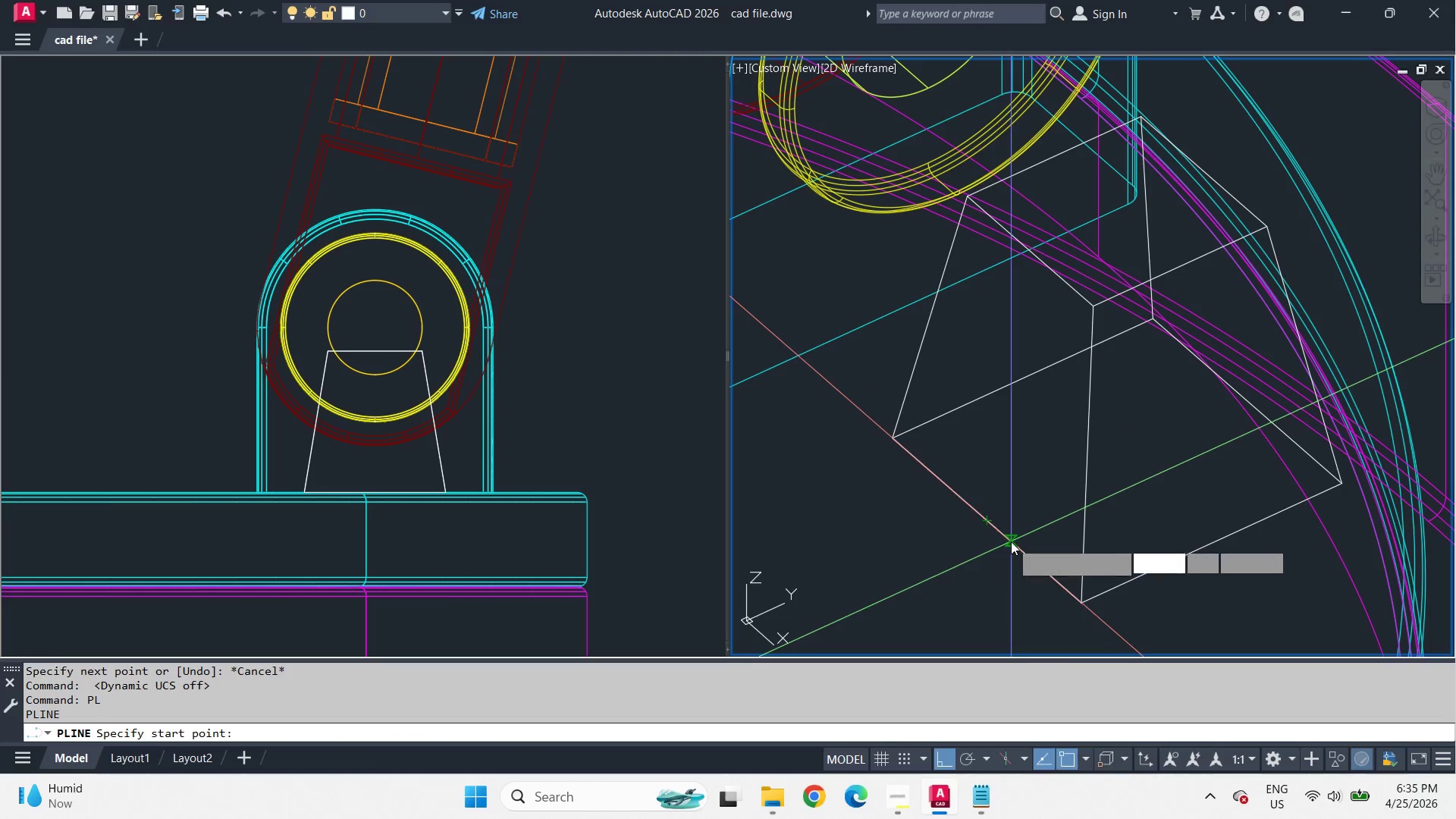 
key(Escape)
 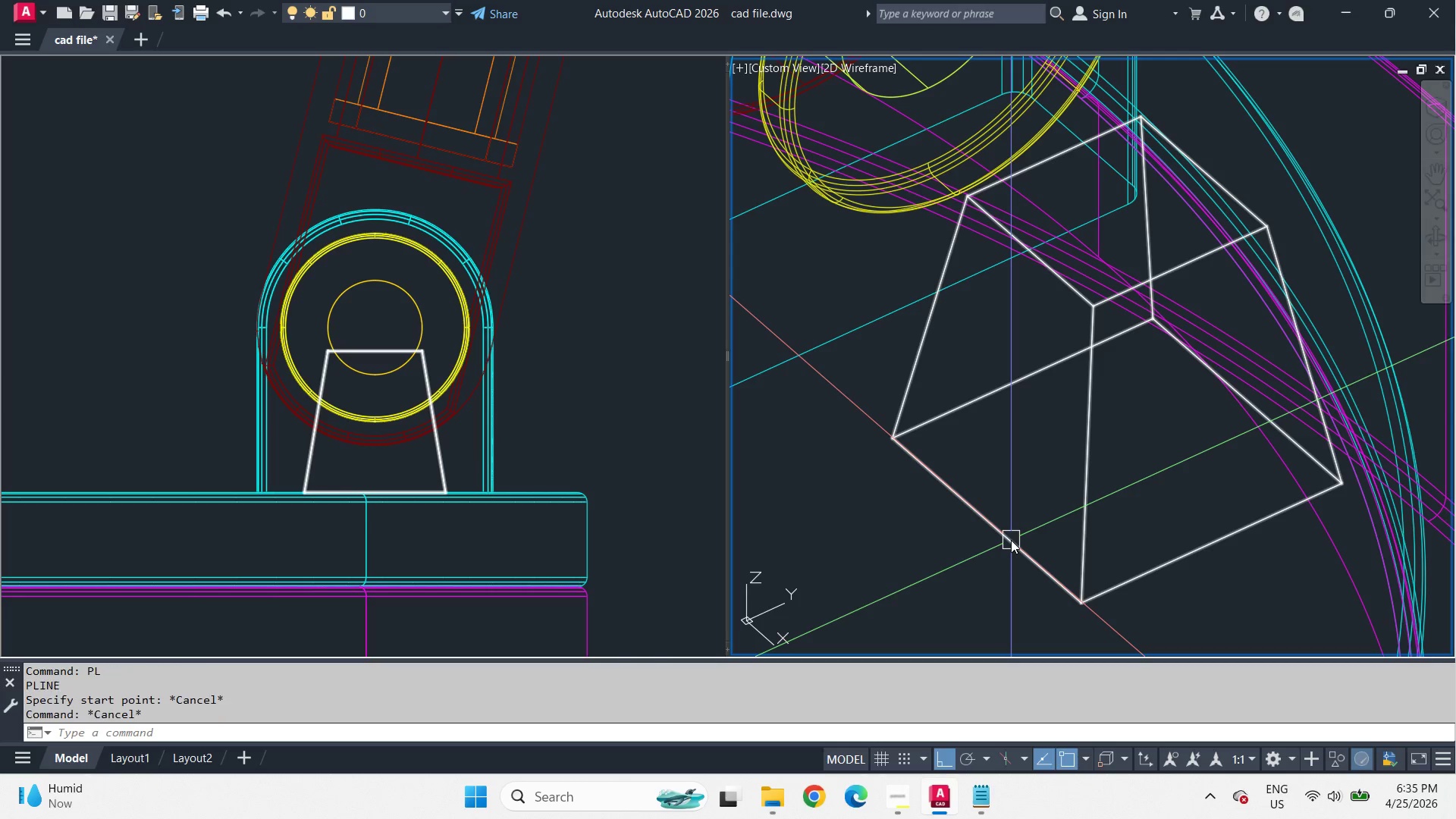 
key(Escape)
 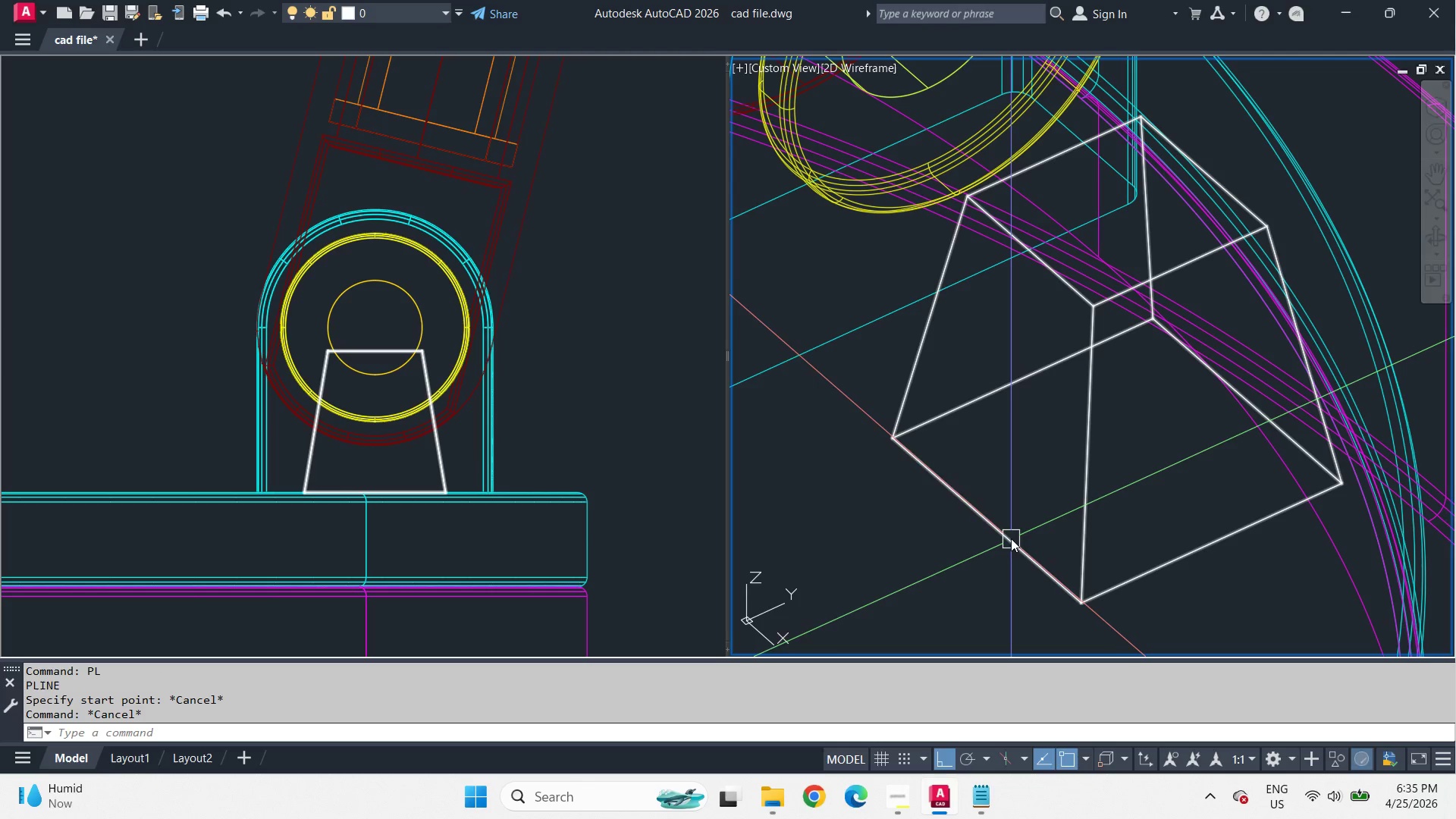 
key(L)
 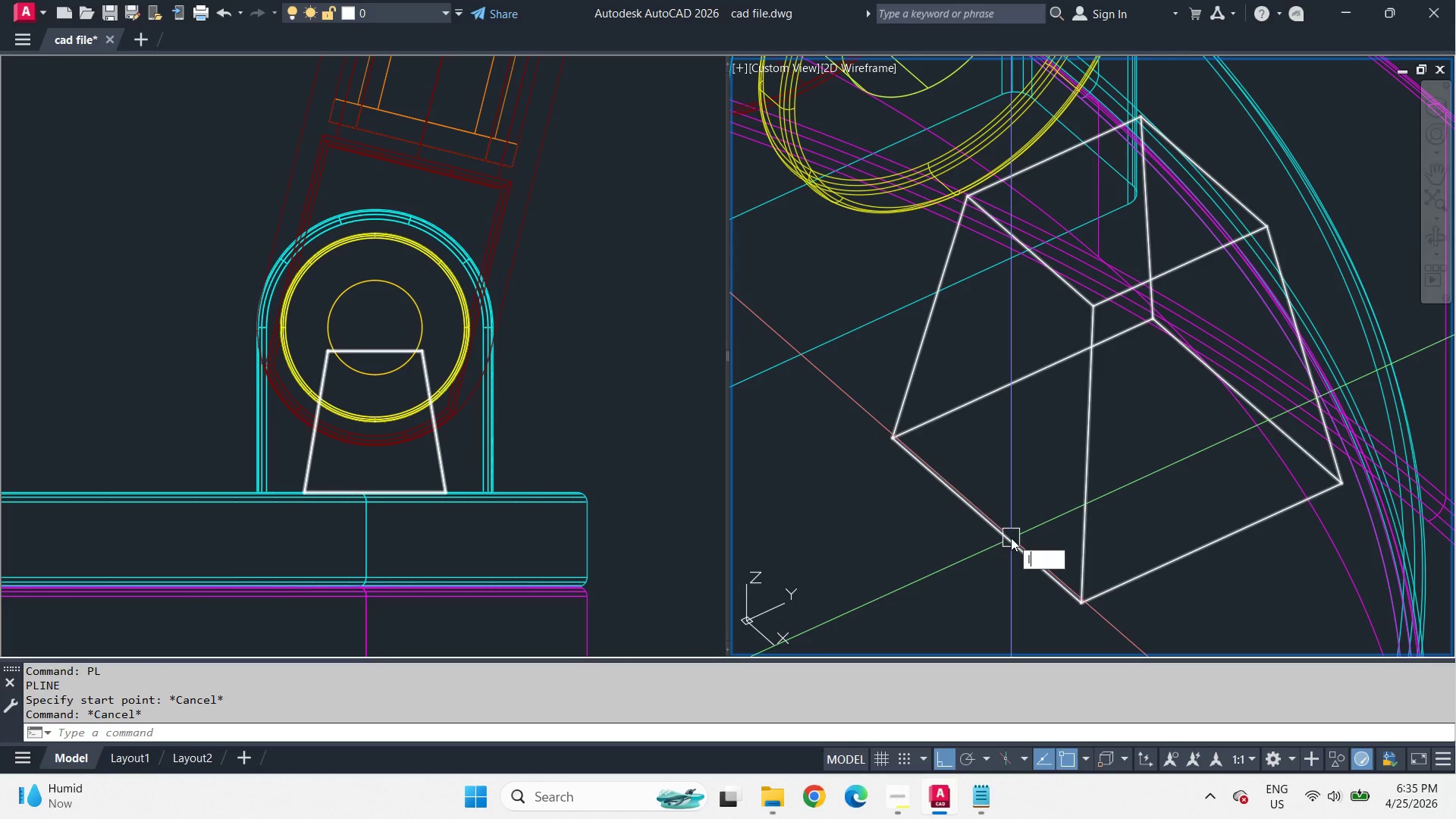 
key(Space)
 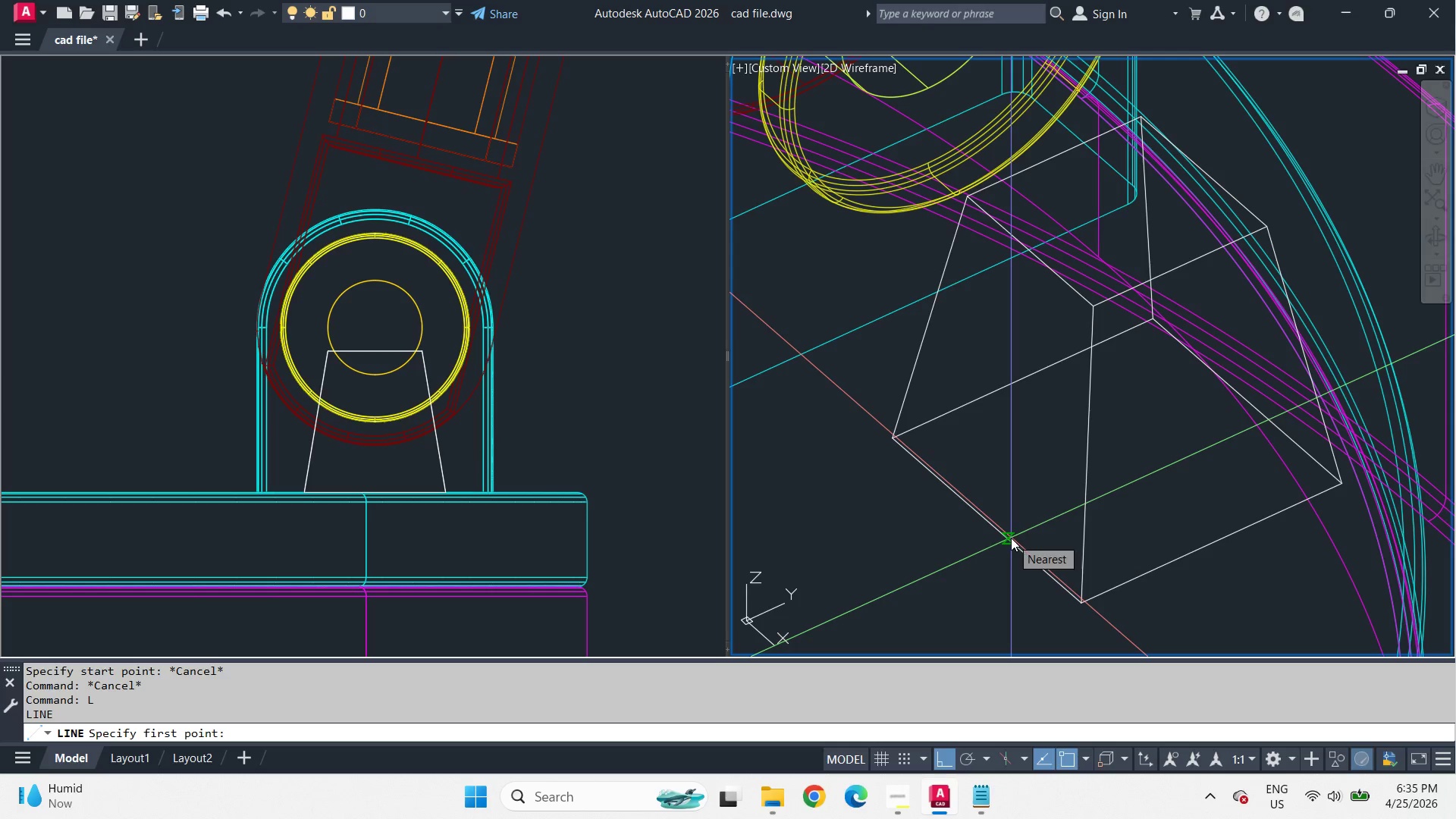 
hold_key(key=ShiftLeft, duration=0.34)
right_click([1011, 538])
 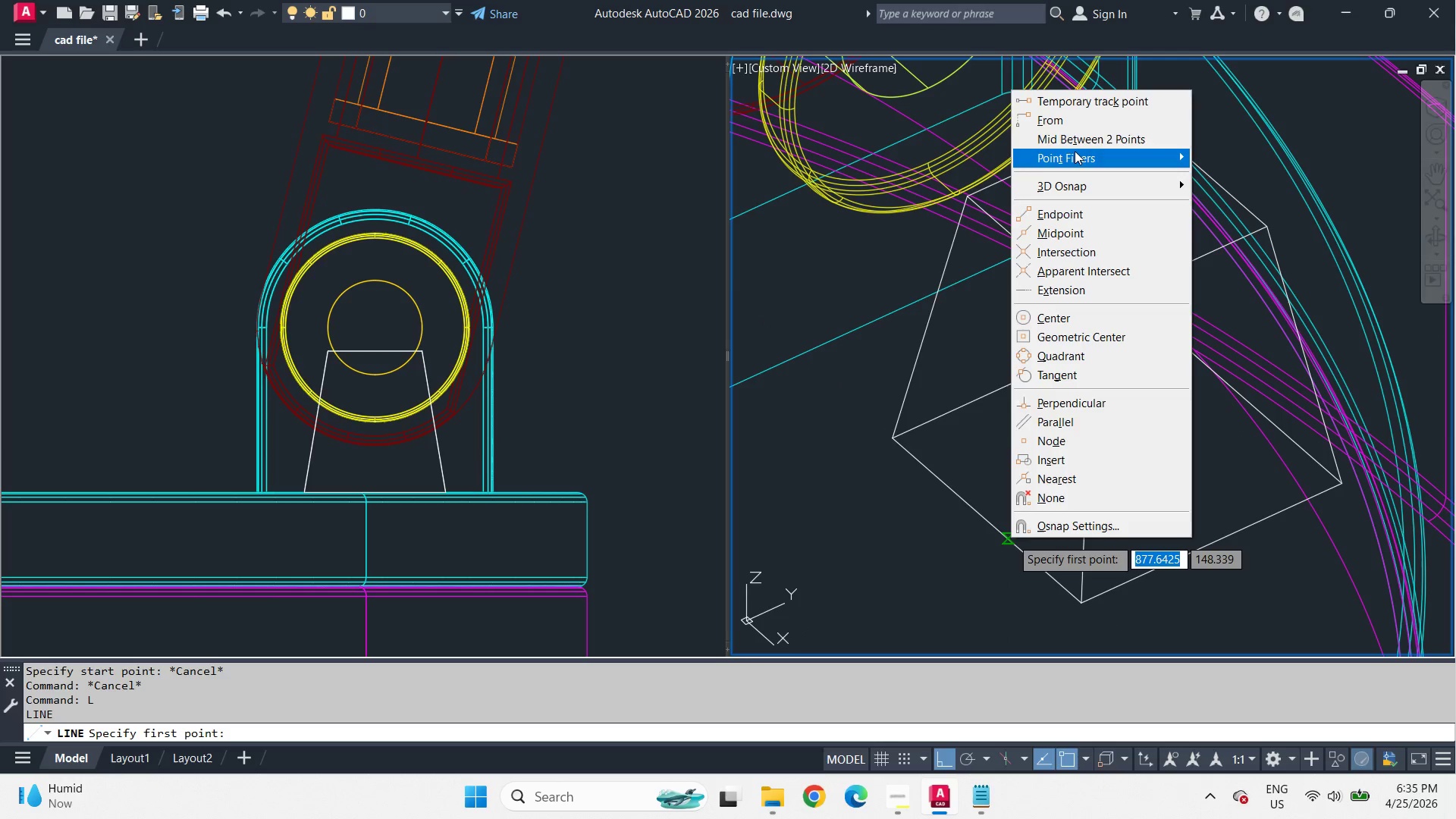 
left_click([1075, 143])
 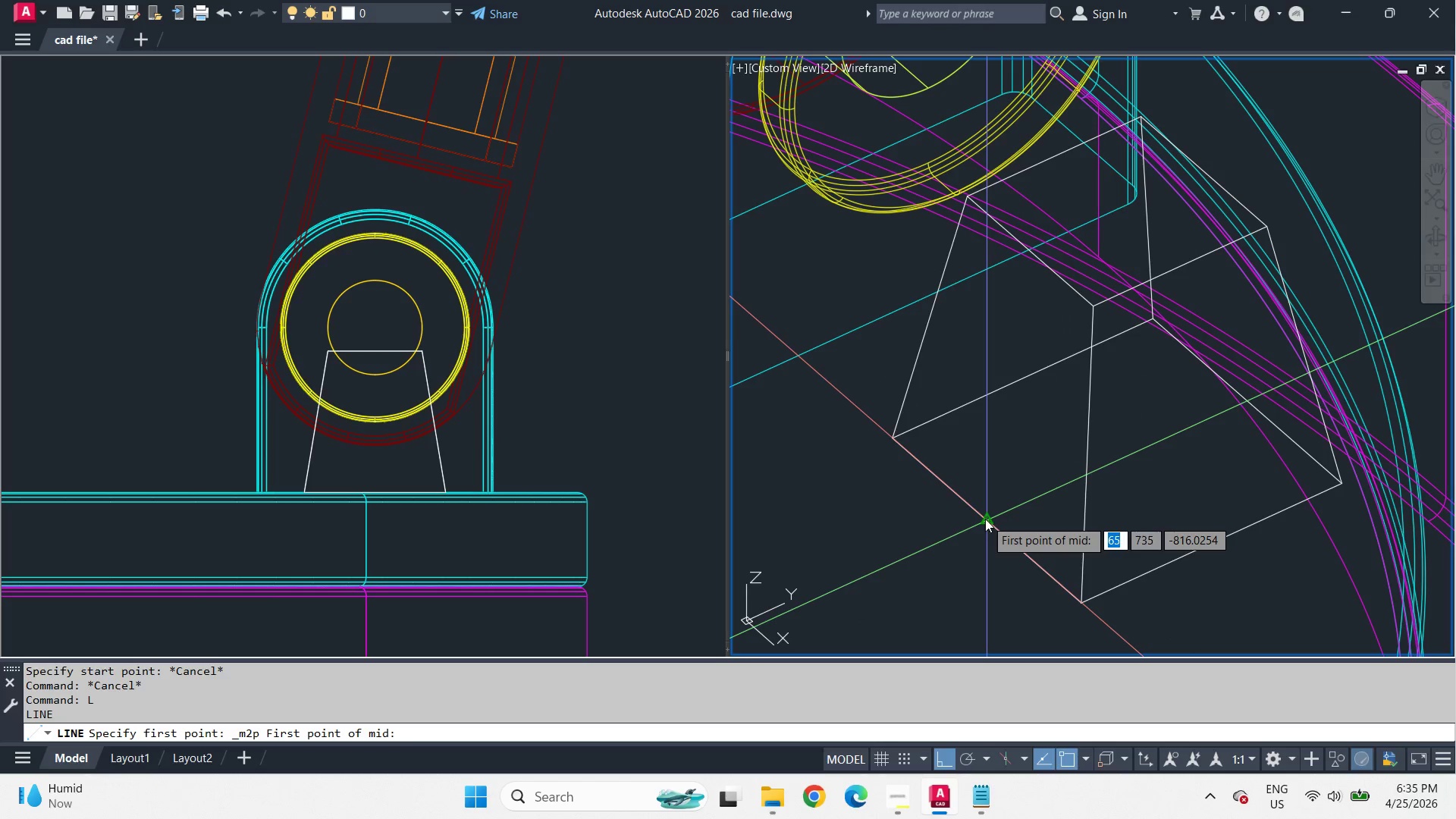 
type(mid )
 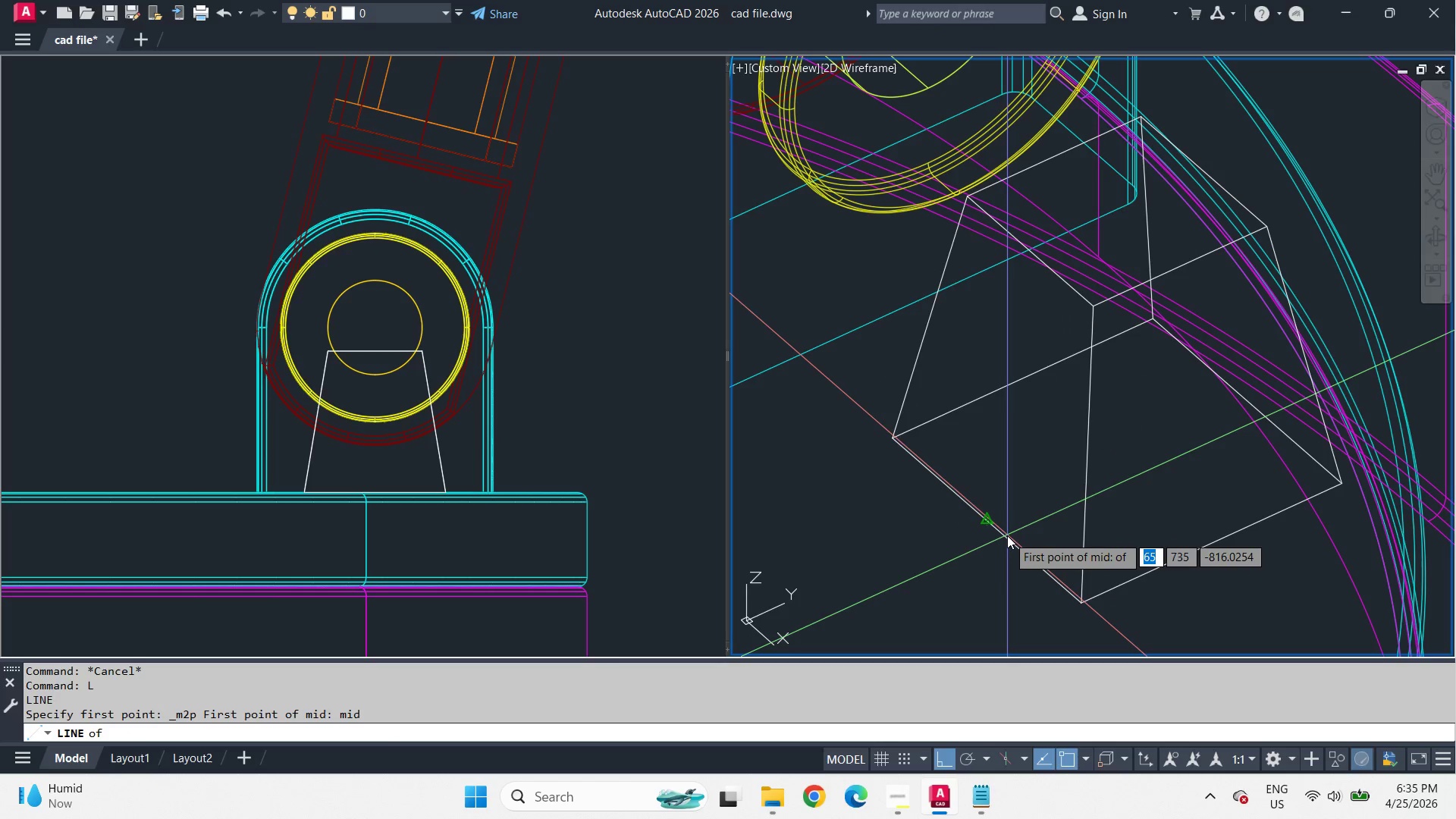 
left_click([1007, 535])
 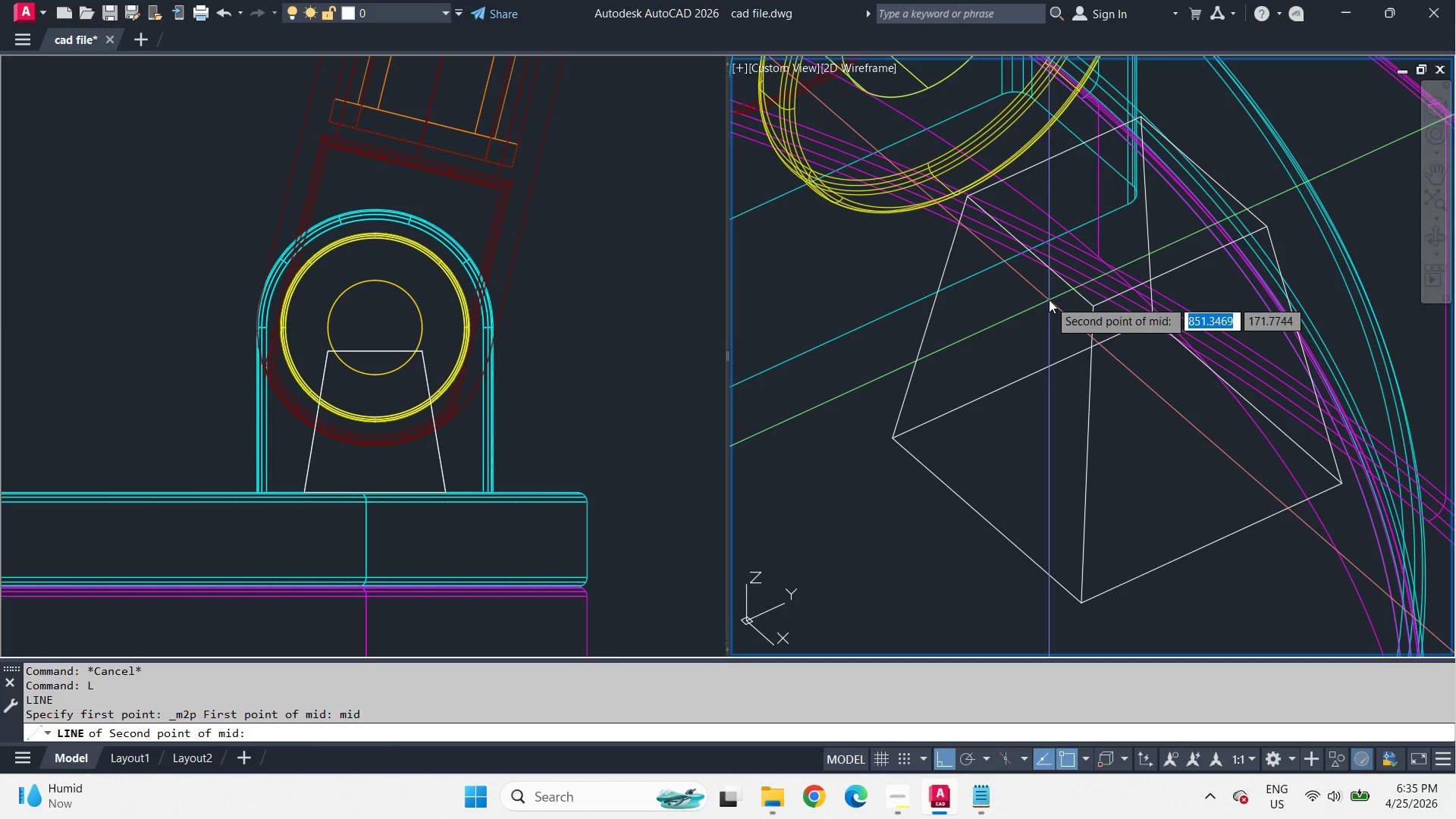 
type(mid )
 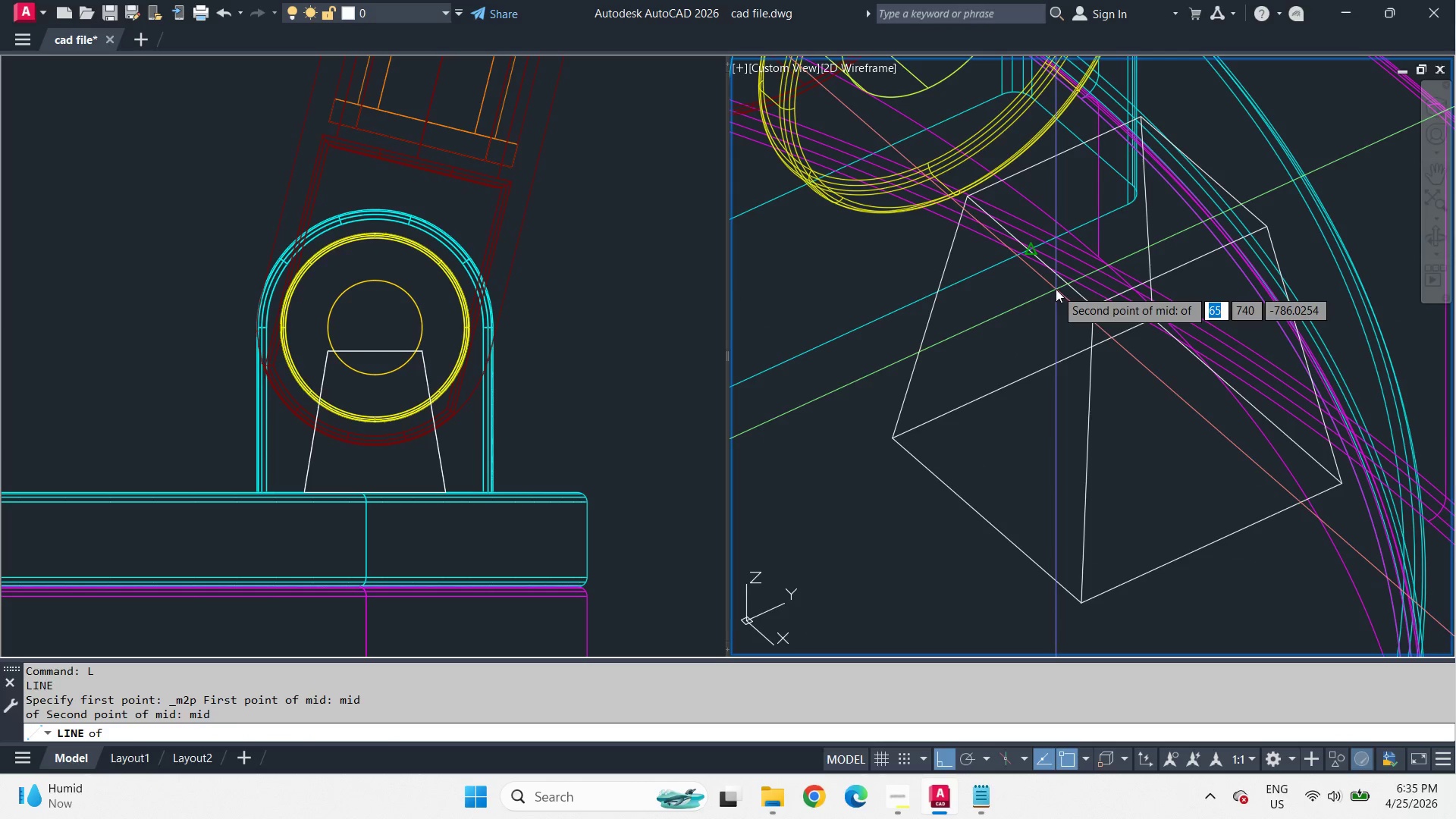 
left_click([1056, 289])
 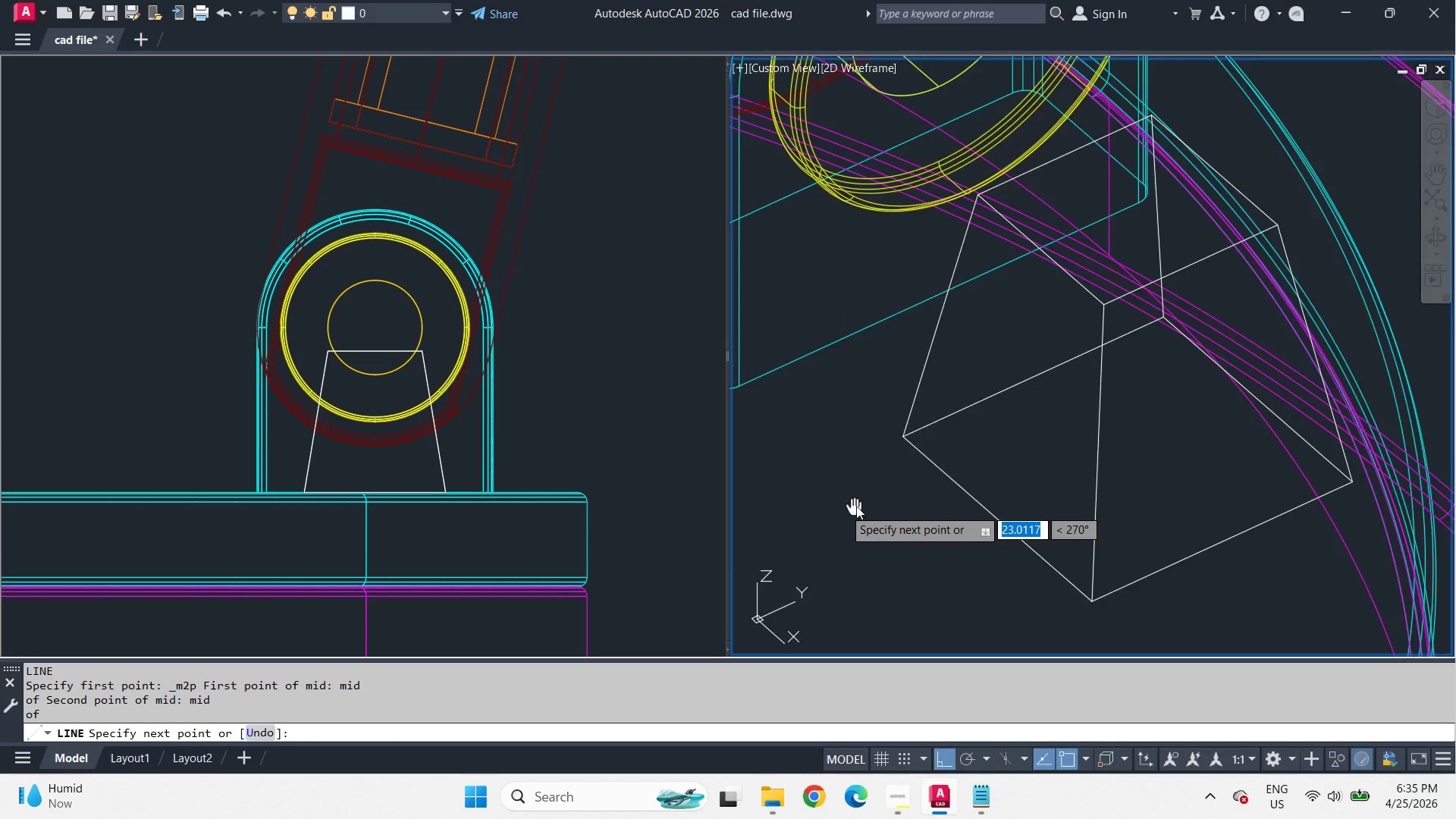 
scroll: coordinate [1096, 400], scroll_direction: down, amount: 1.0
 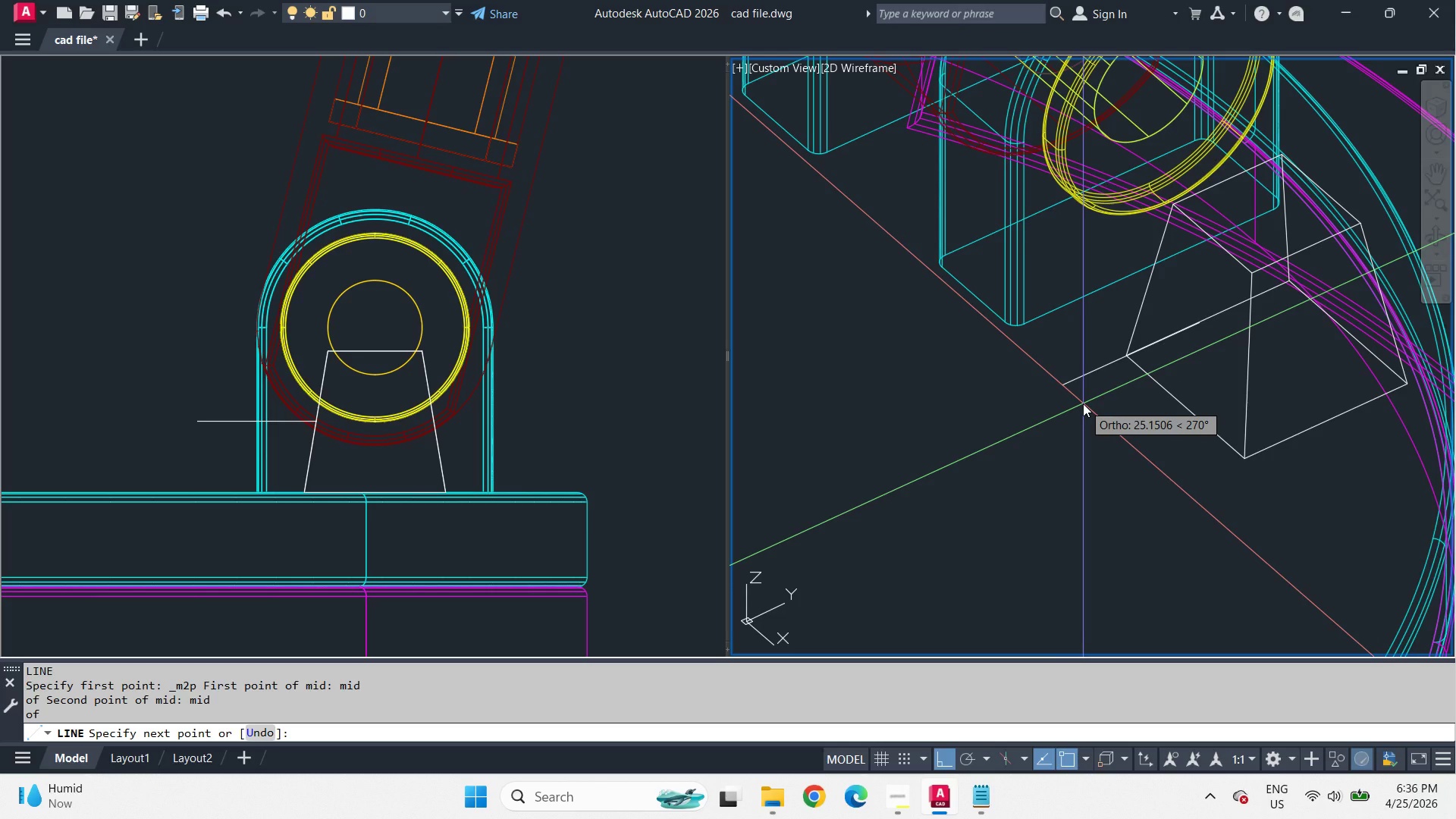 
wait(14.09)
 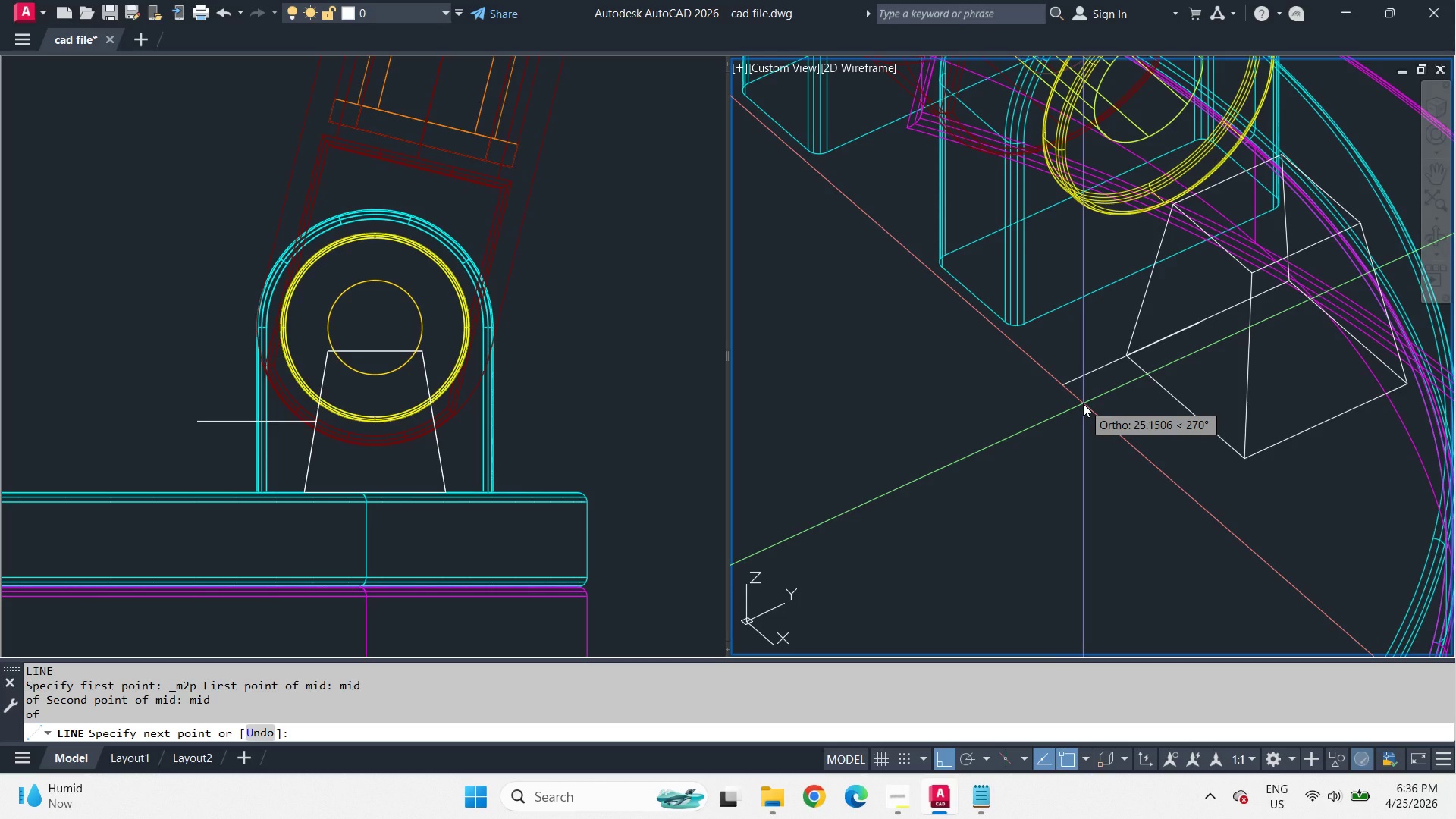 
key(Numpad1)
 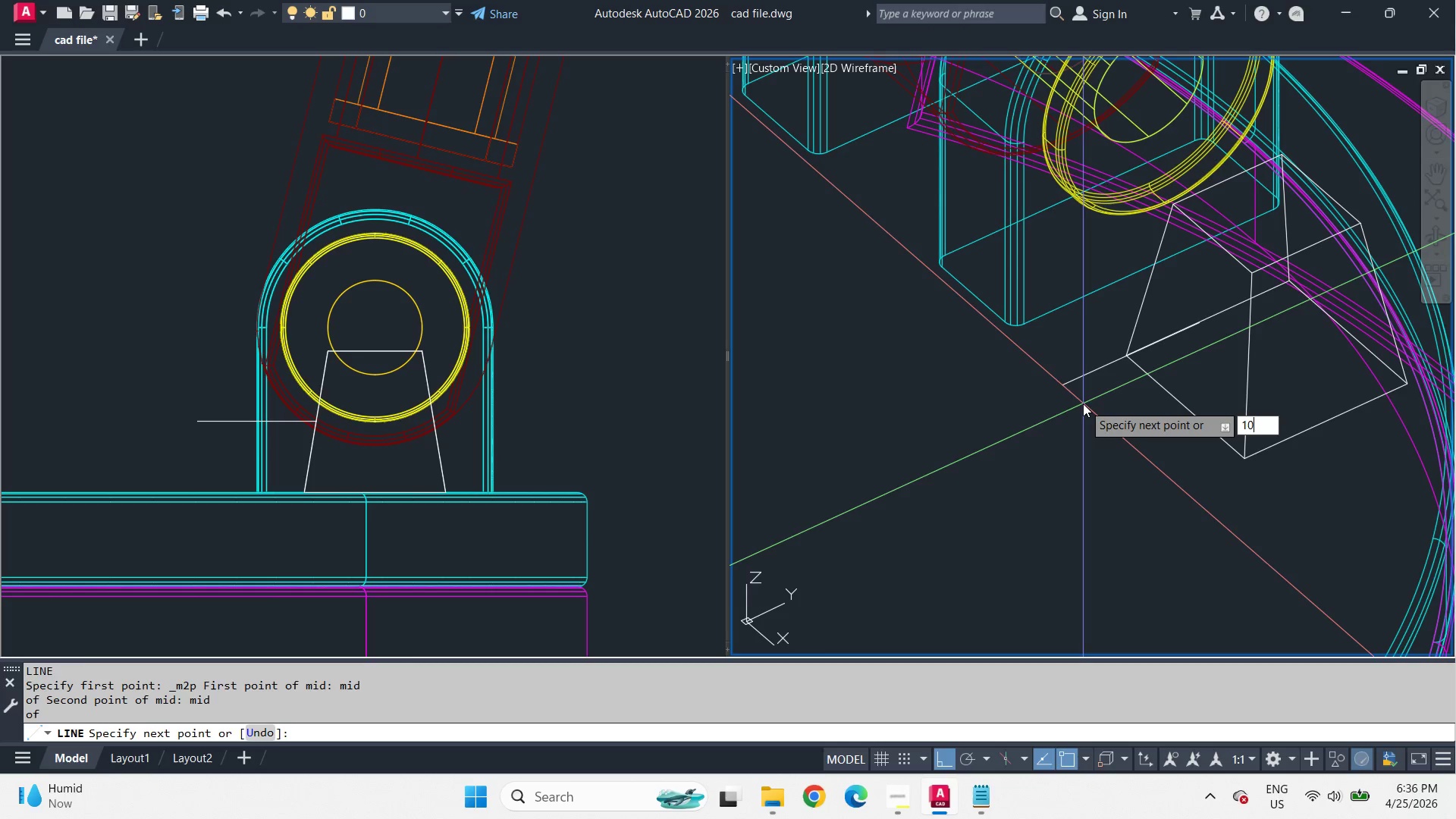 
key(Numpad0)
 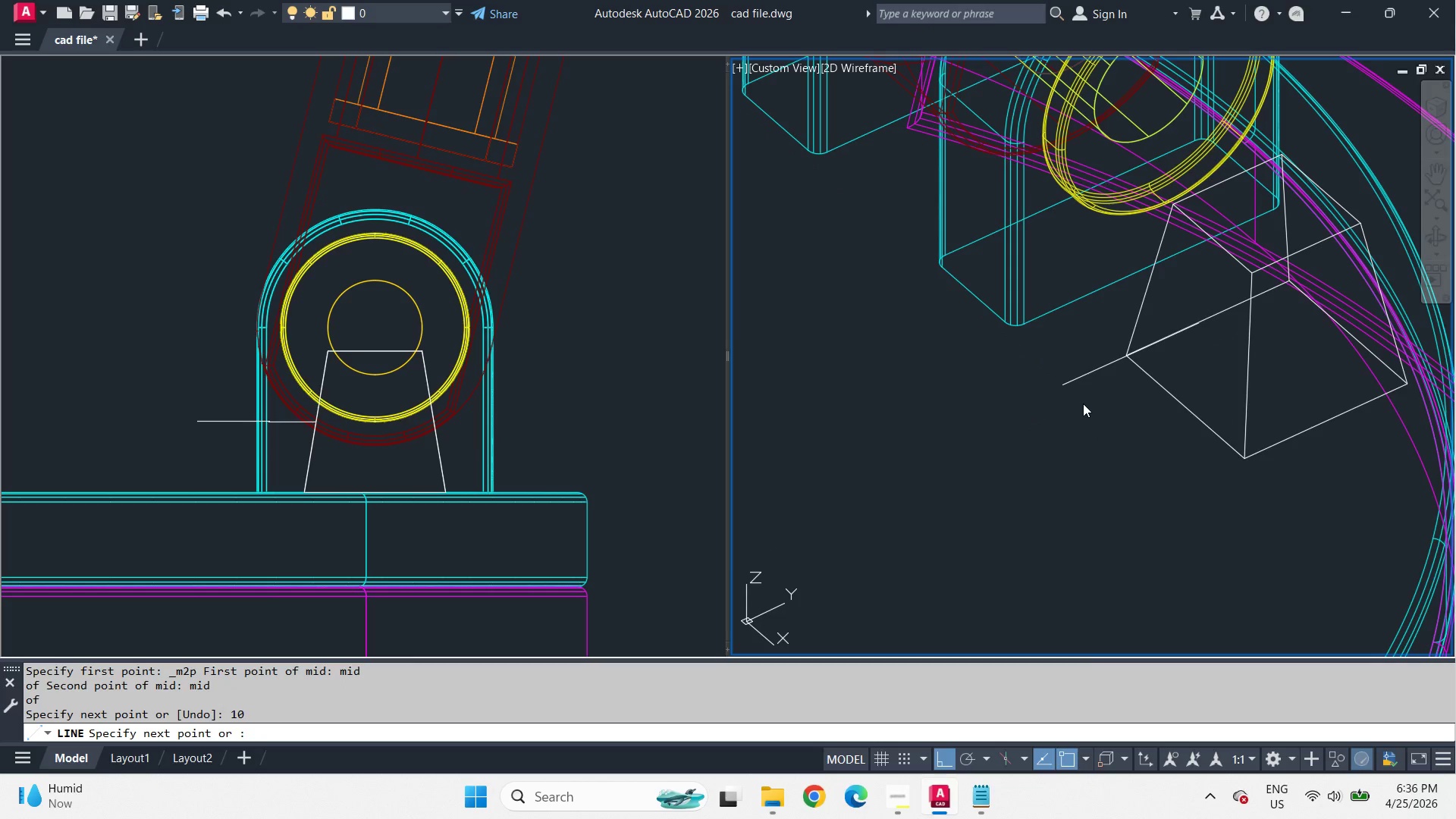 
key(Space)
 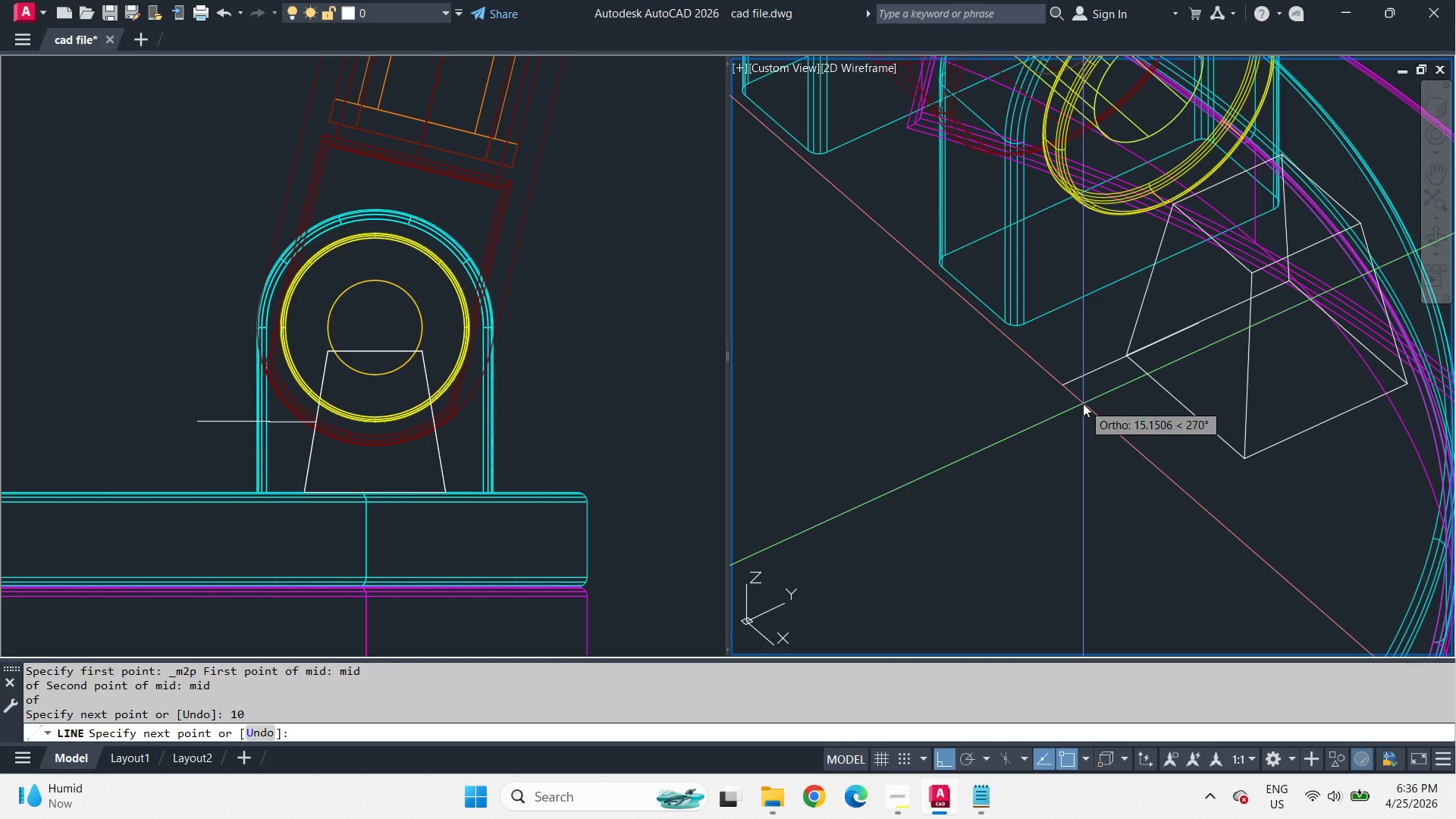 
key(Space)
 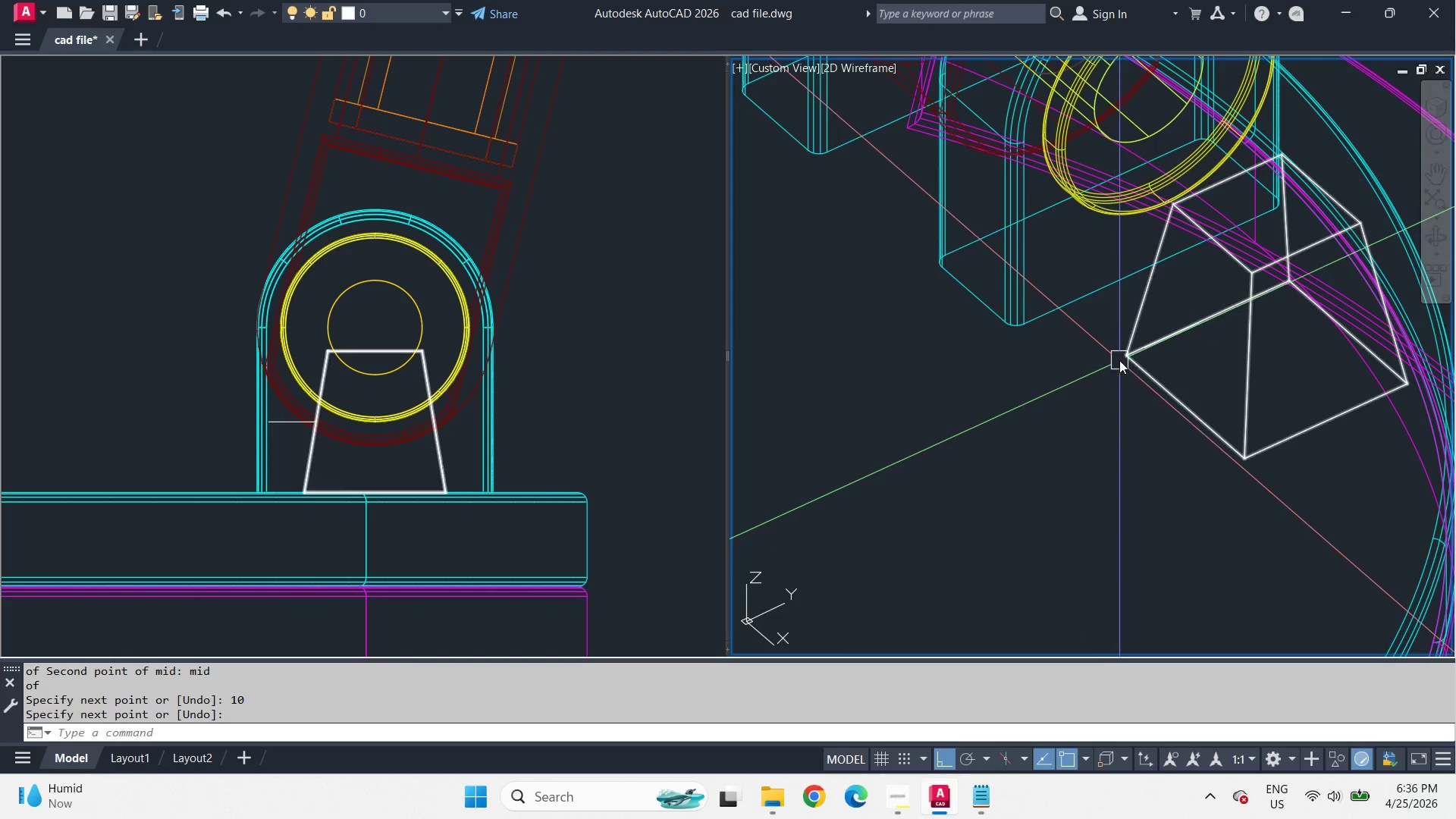 
hold_key(key=ShiftLeft, duration=2.42)
 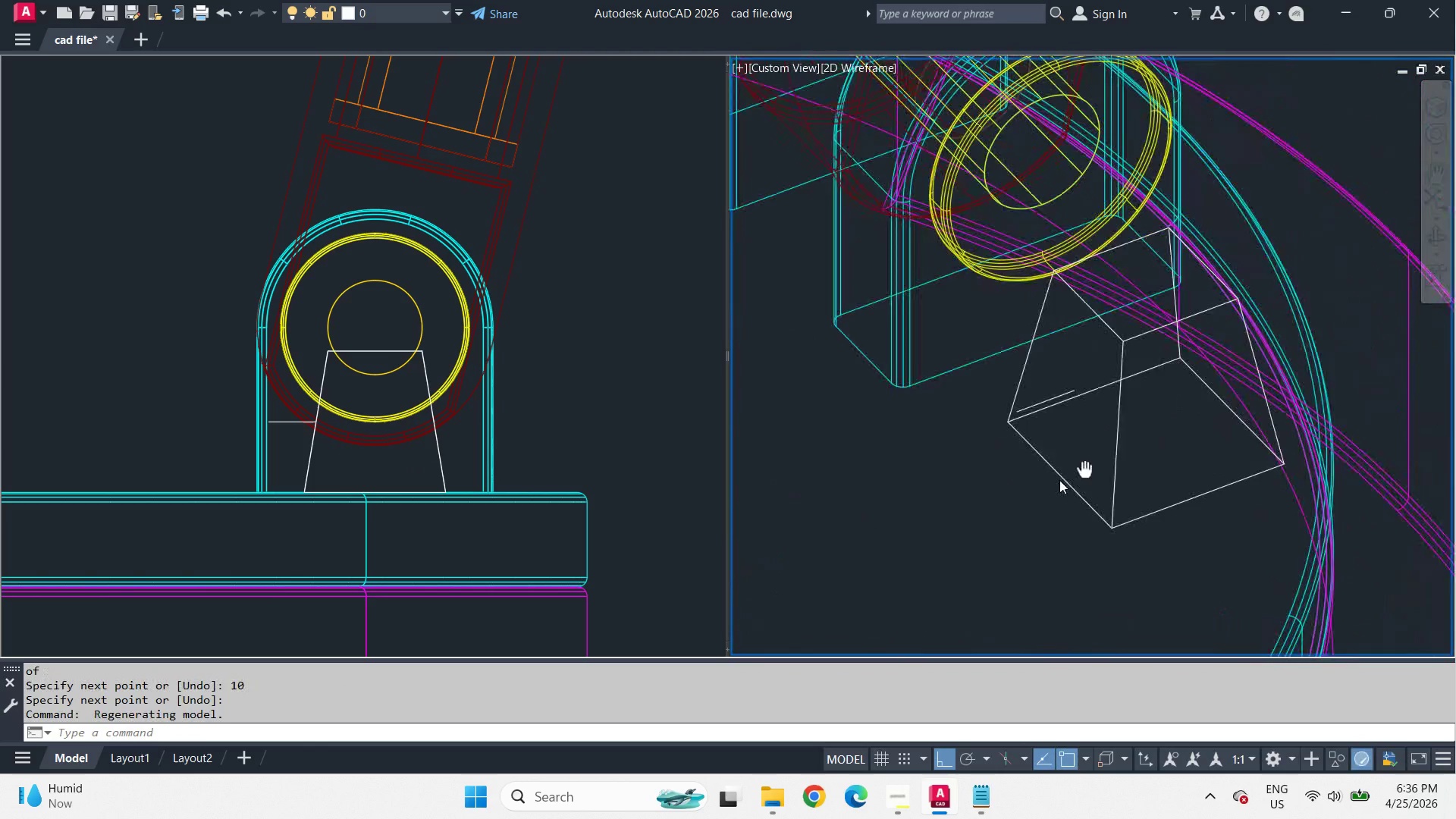 
left_click([993, 384])
 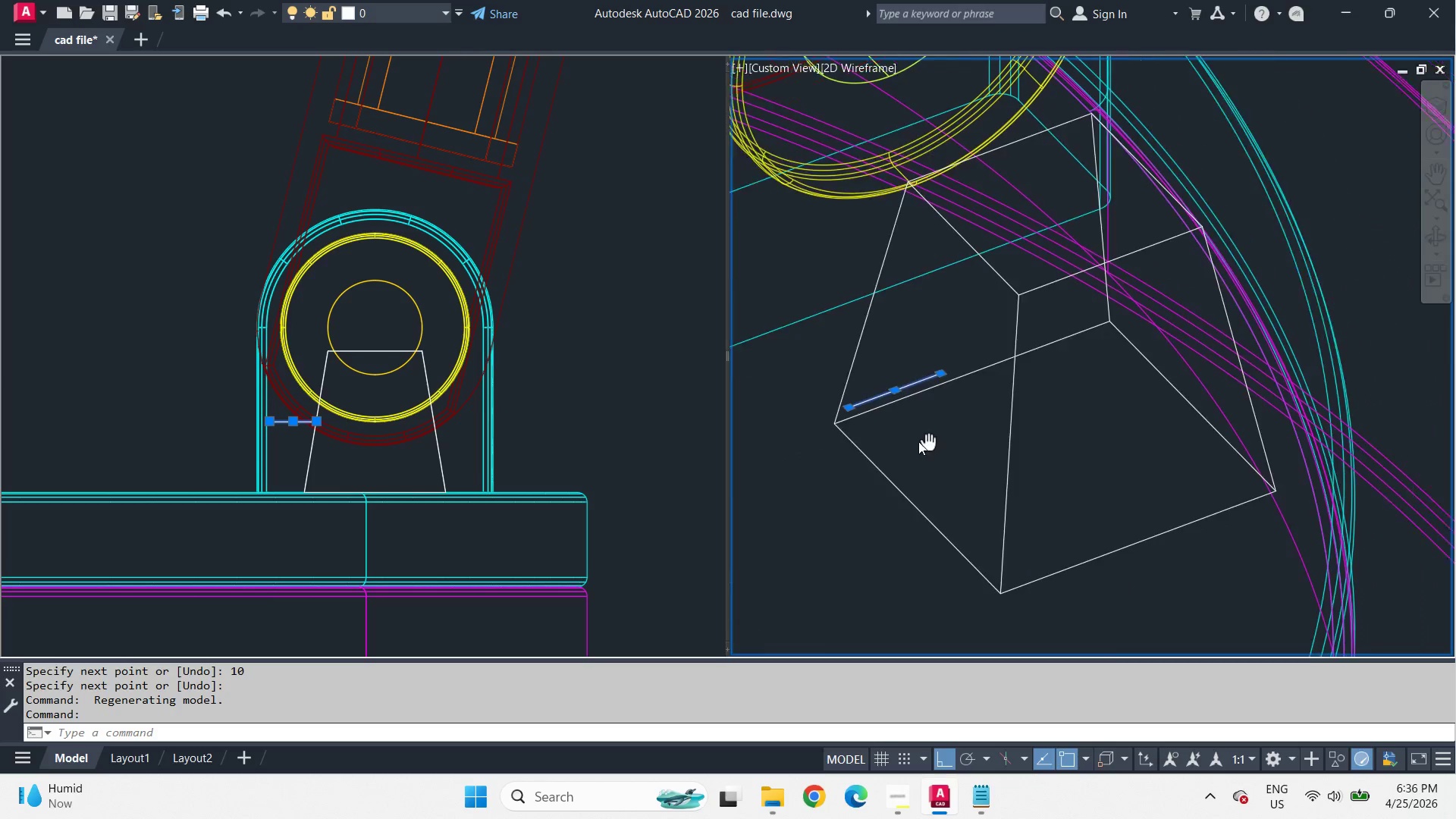 
scroll: coordinate [1059, 455], scroll_direction: up, amount: 1.0
 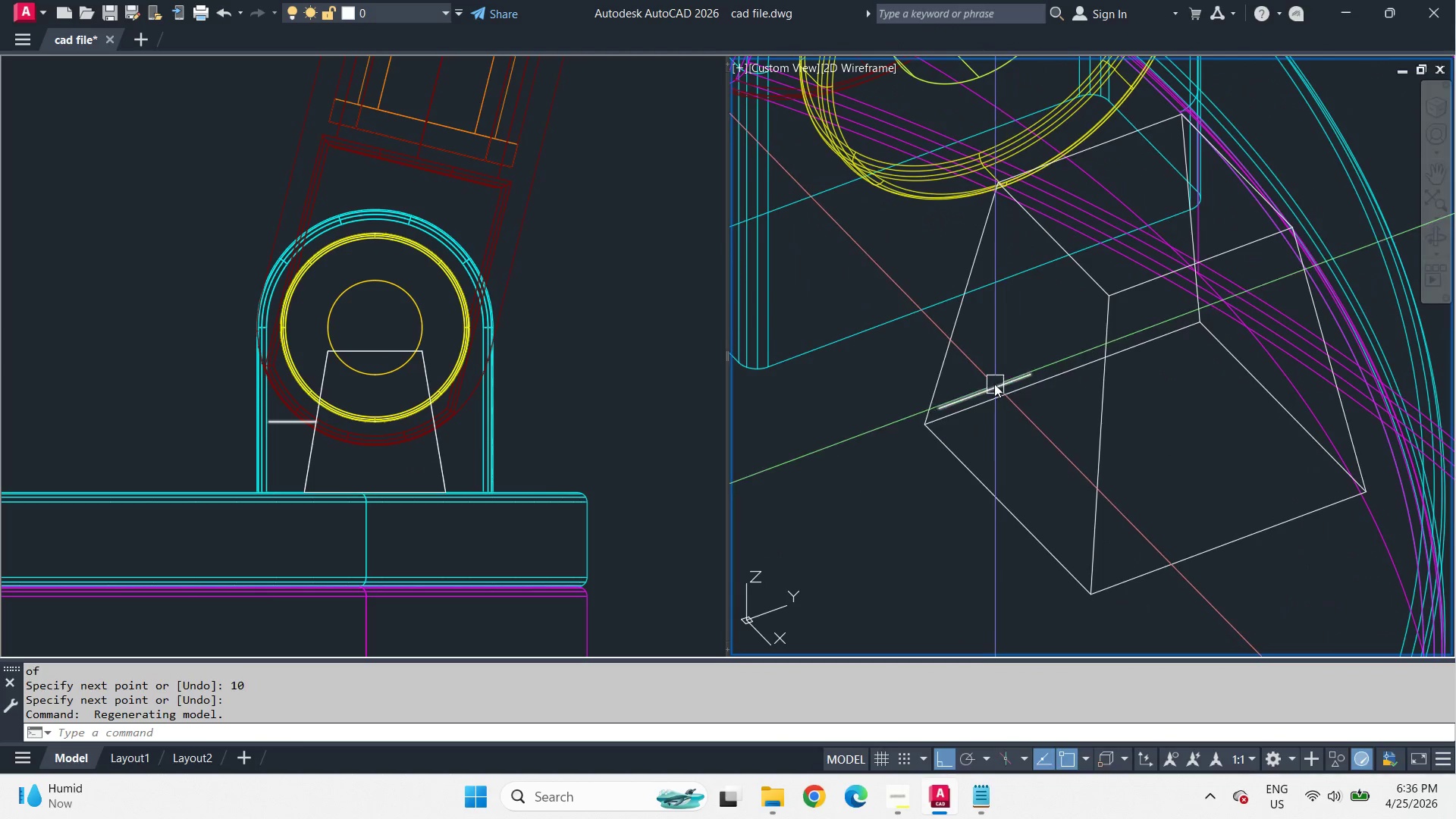 
type(co )
key(Escape)
 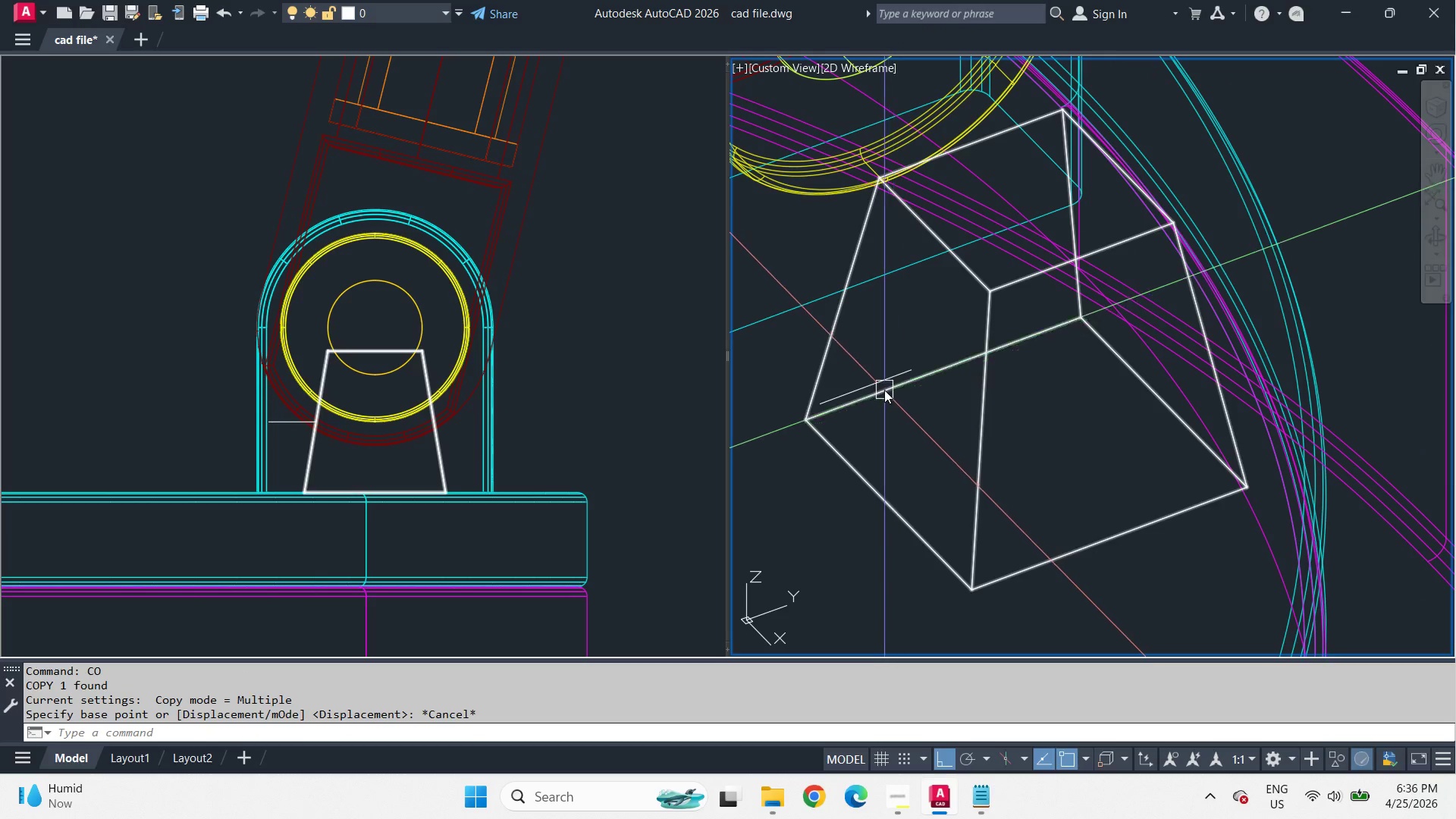 
left_click([884, 390])
 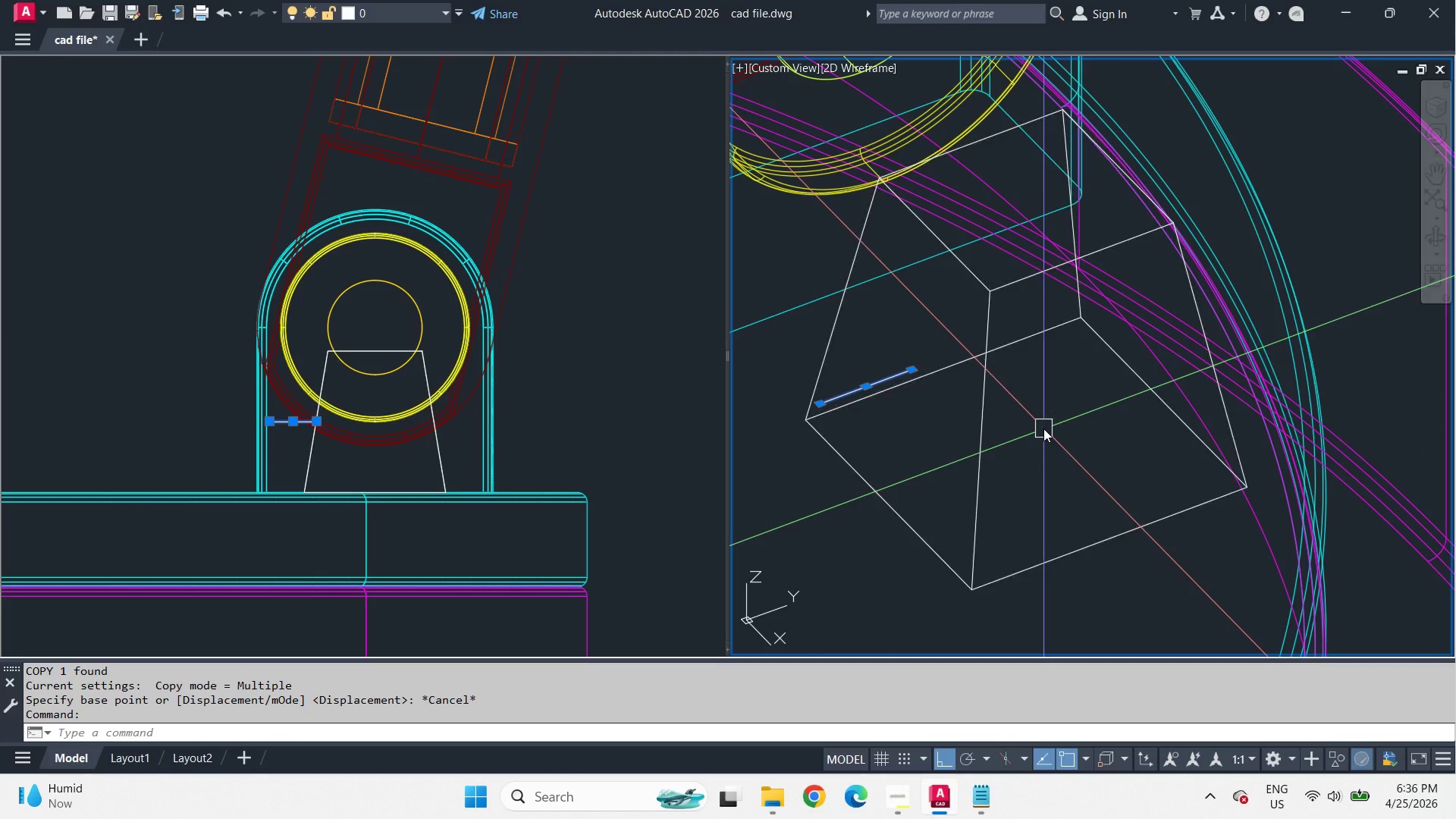 
type(mi mid )
 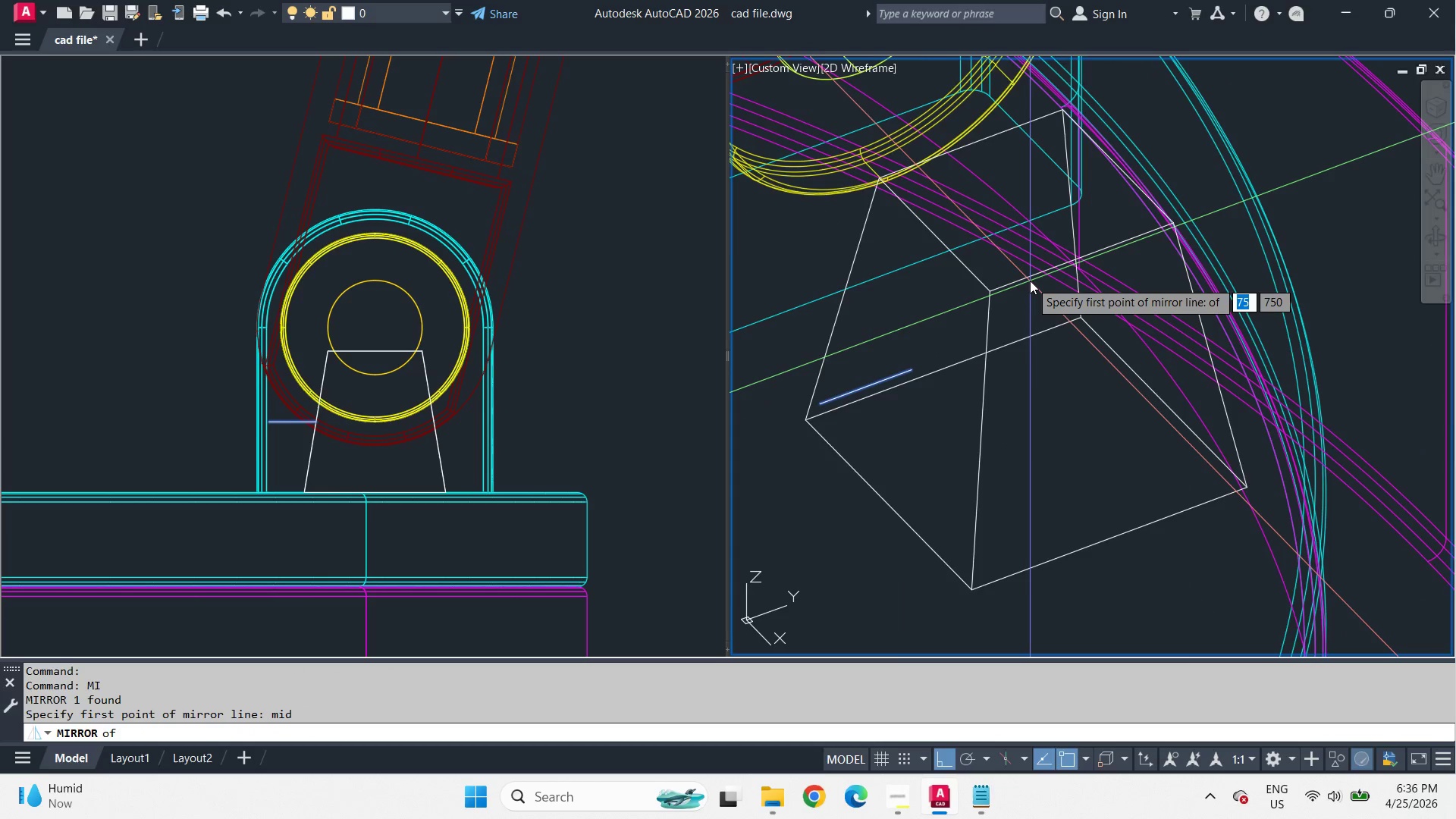 
scroll: coordinate [1030, 281], scroll_direction: down, amount: 2.0
 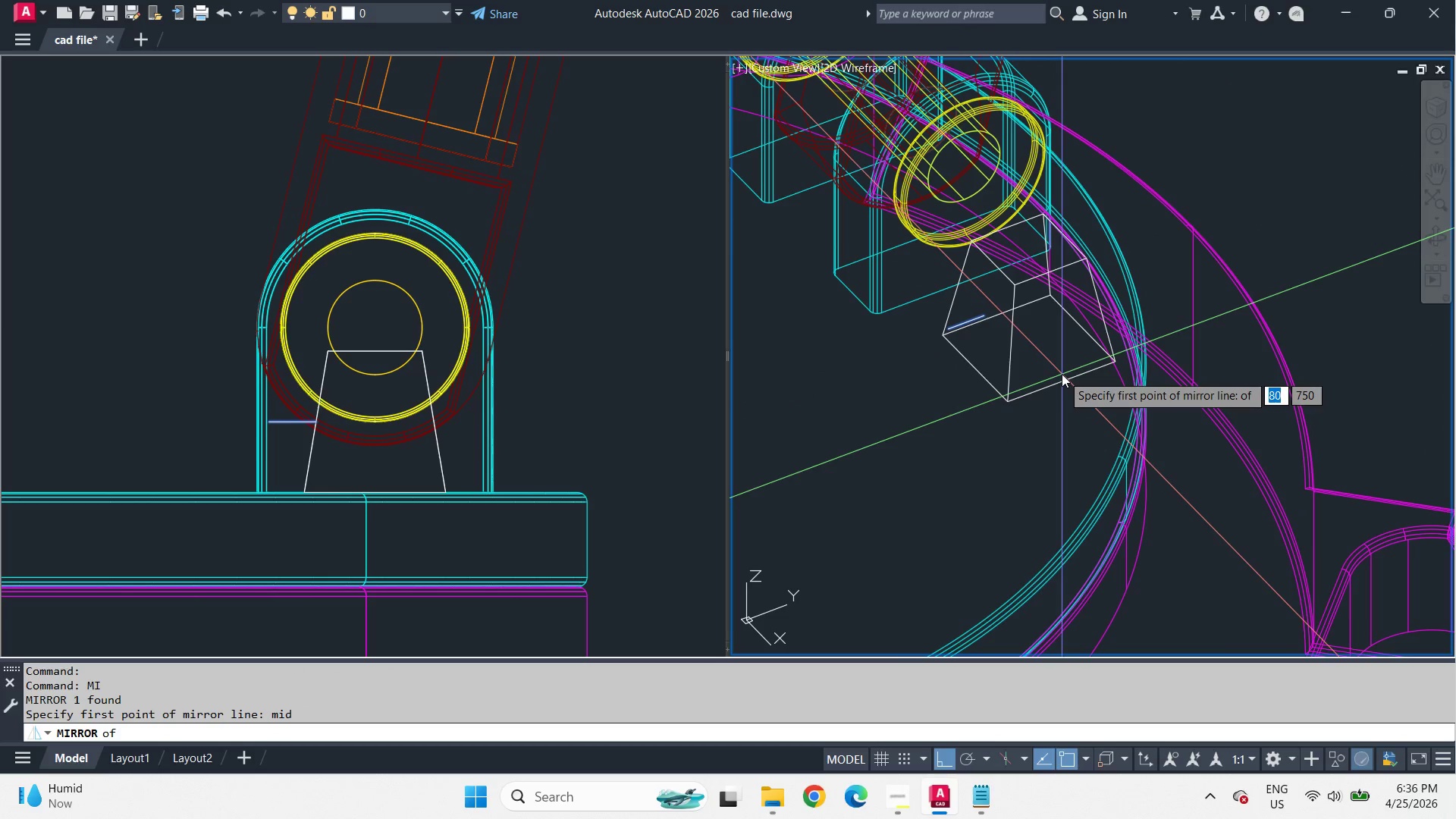 
left_click([1062, 378])
 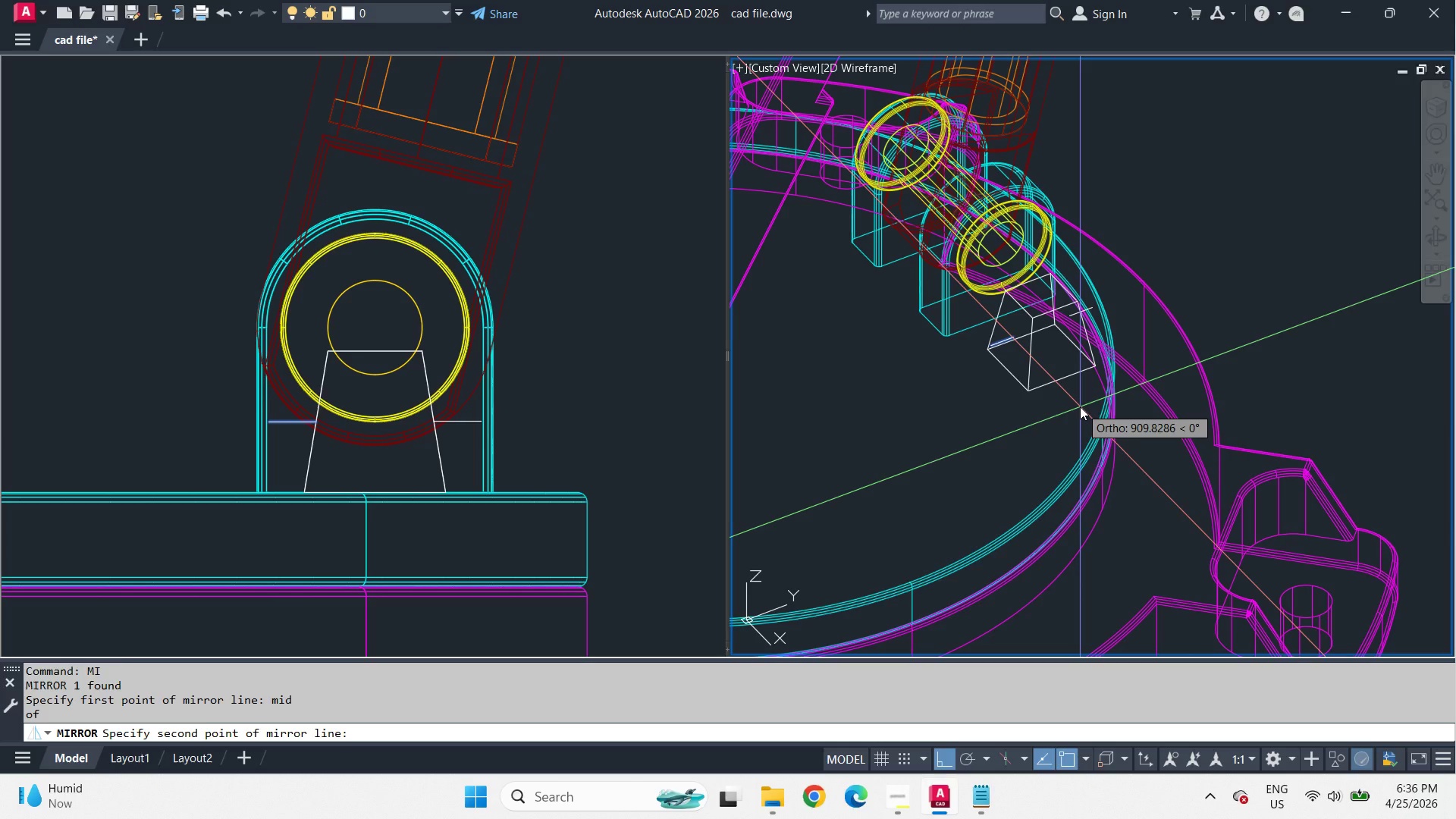 
scroll: coordinate [1062, 374], scroll_direction: down, amount: 1.0
 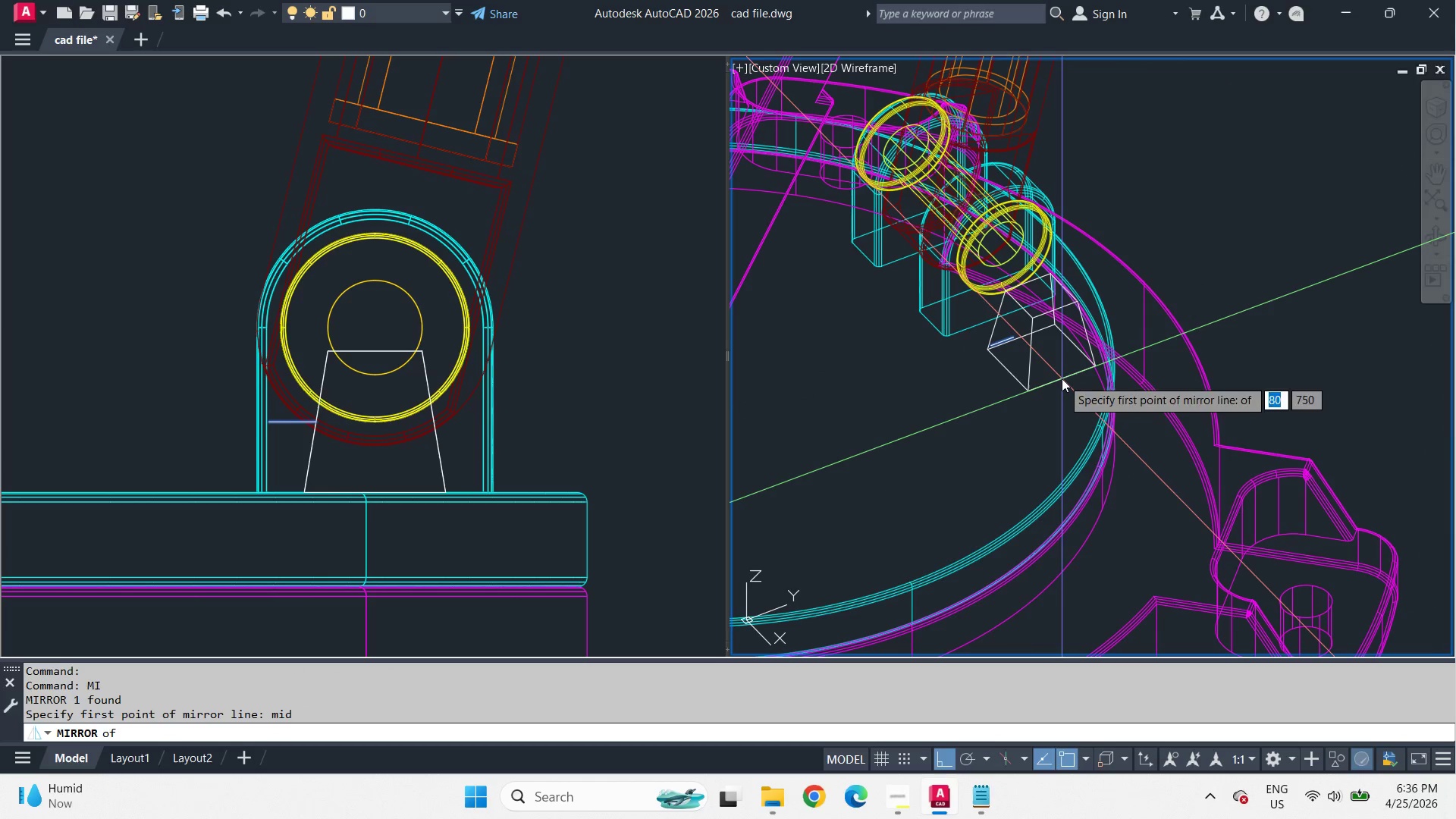 
left_click([1080, 406])
 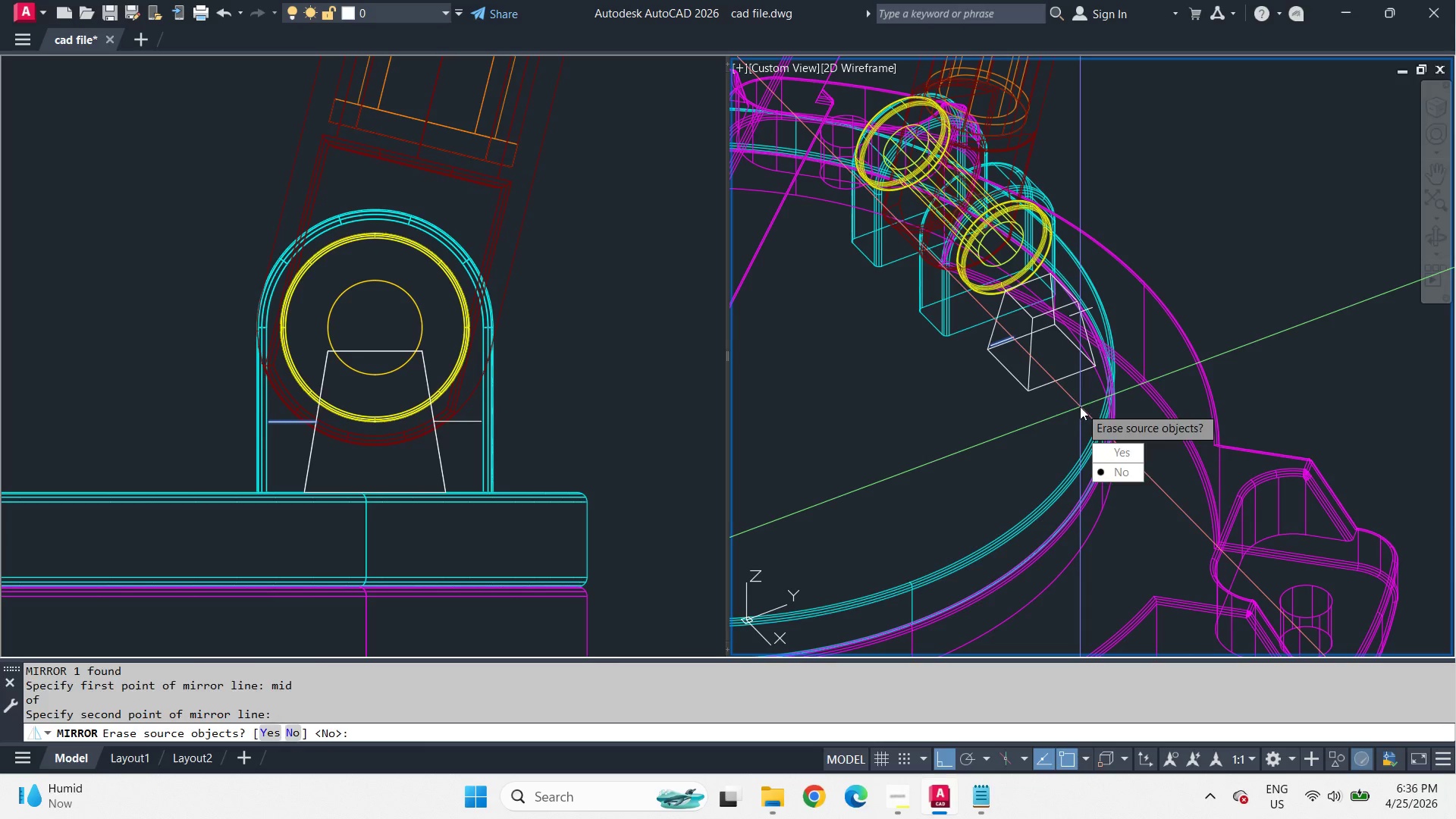 
key(Space)
 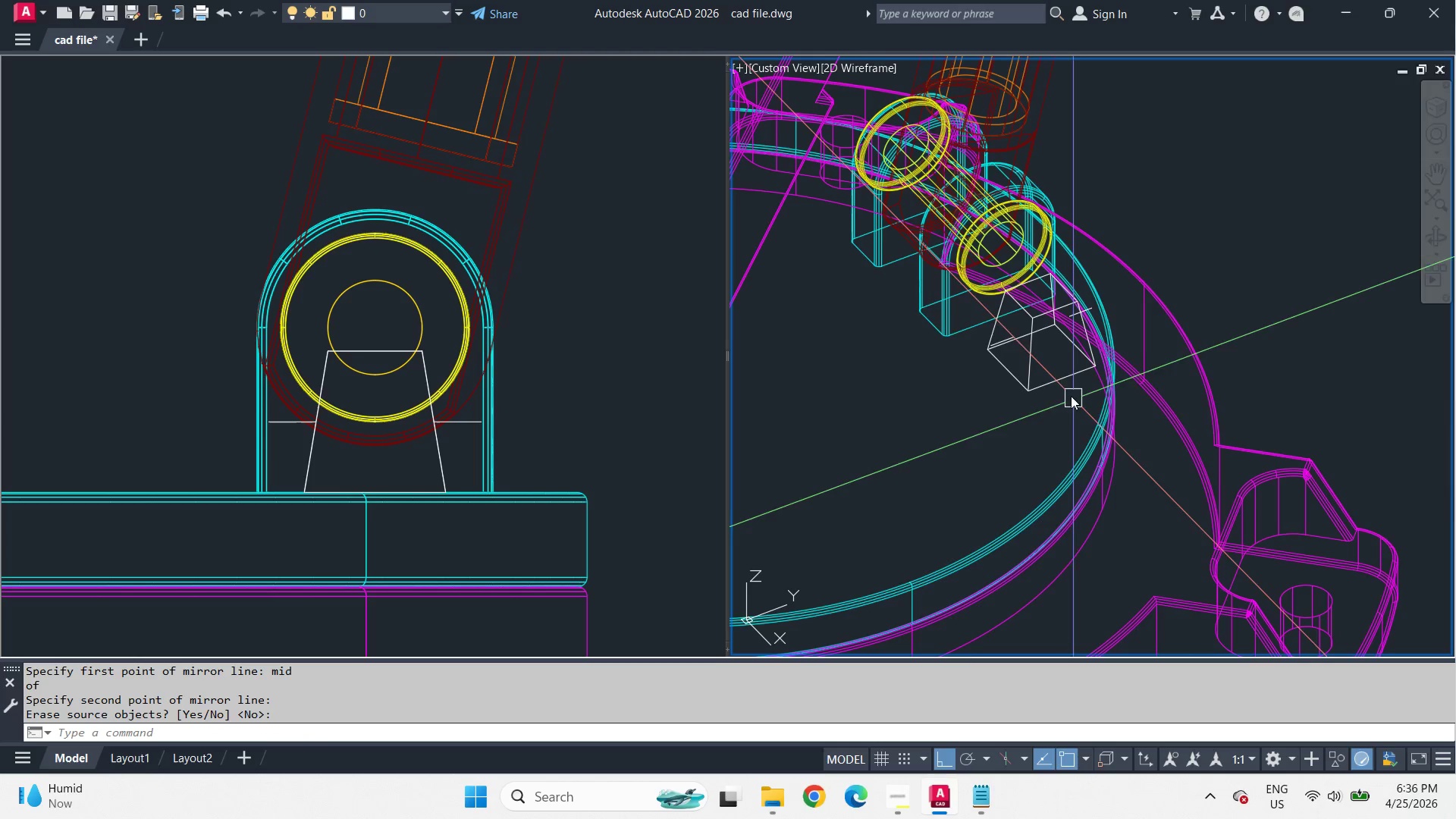 
scroll: coordinate [1056, 357], scroll_direction: up, amount: 2.0
 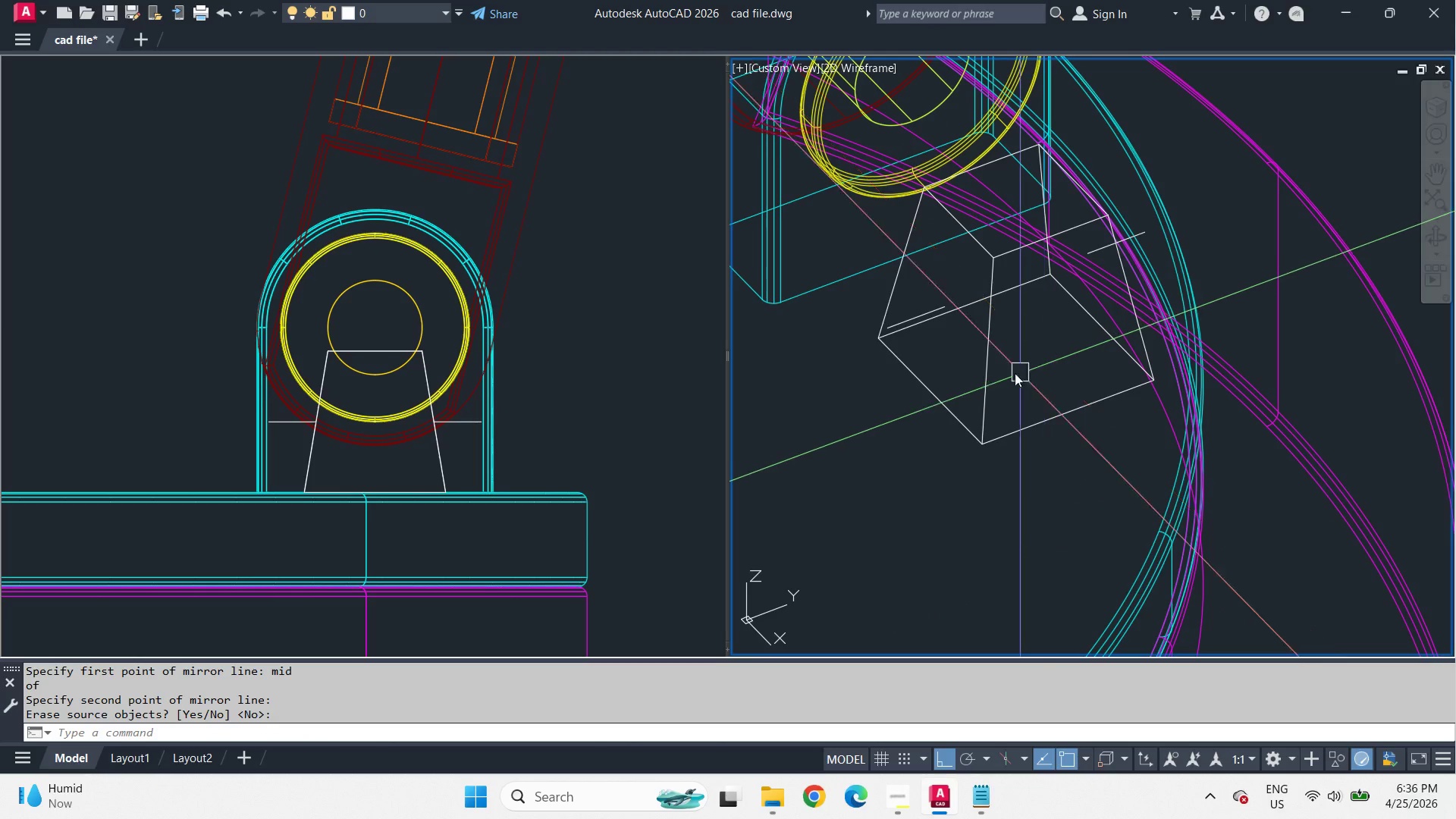 
left_click([926, 272])
 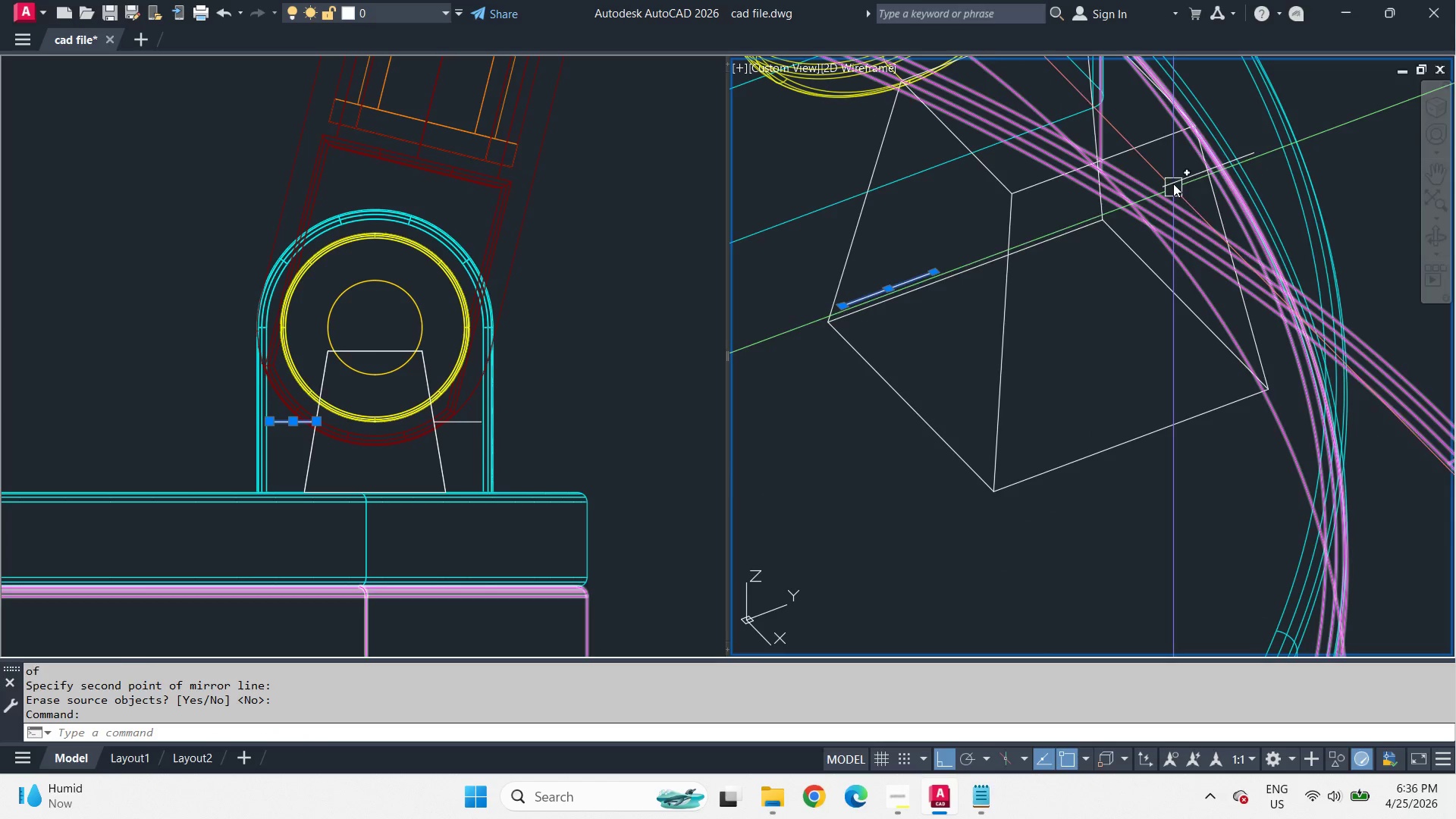 
scroll: coordinate [962, 366], scroll_direction: up, amount: 1.0
 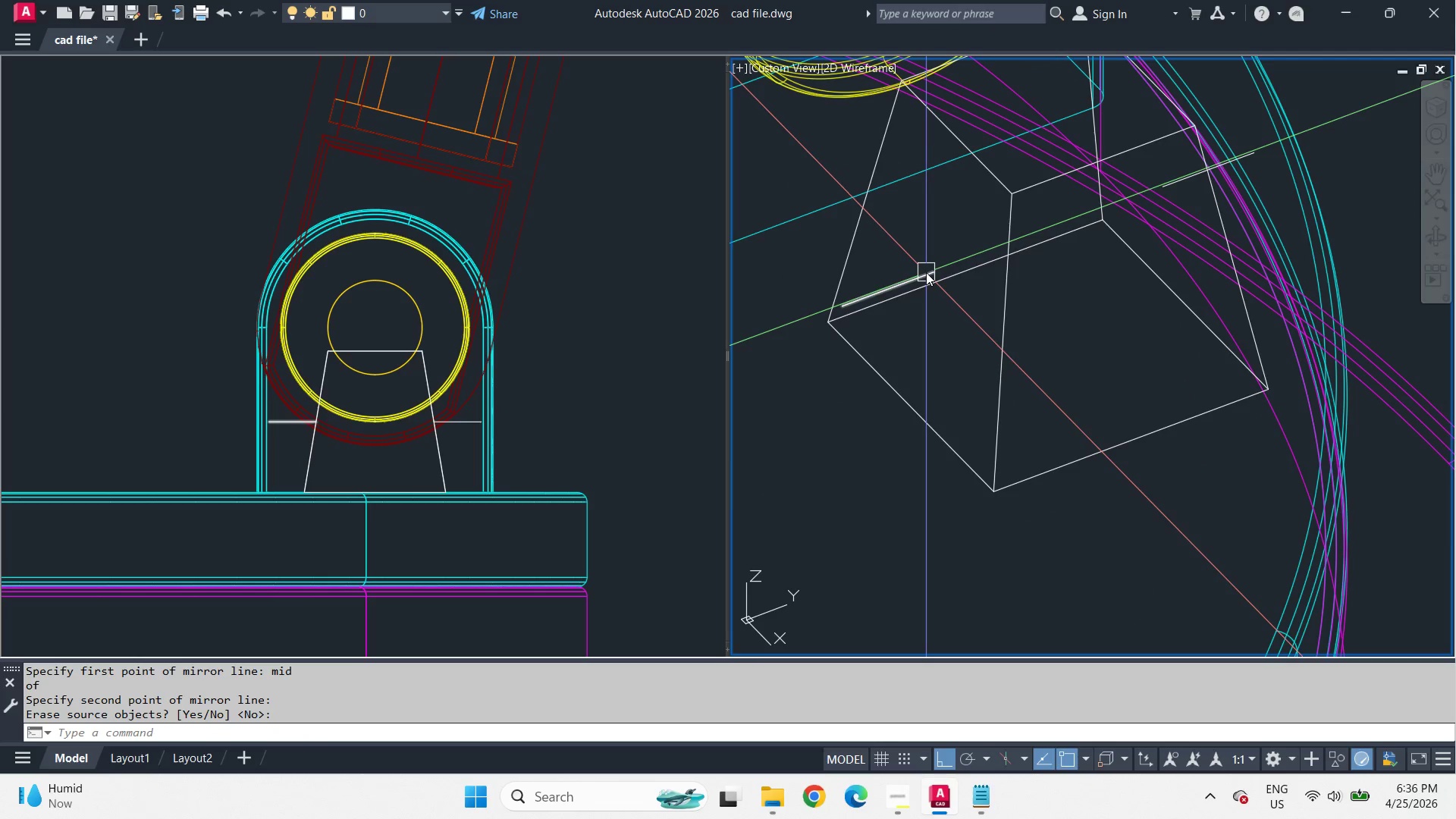 
left_click([1173, 182])
 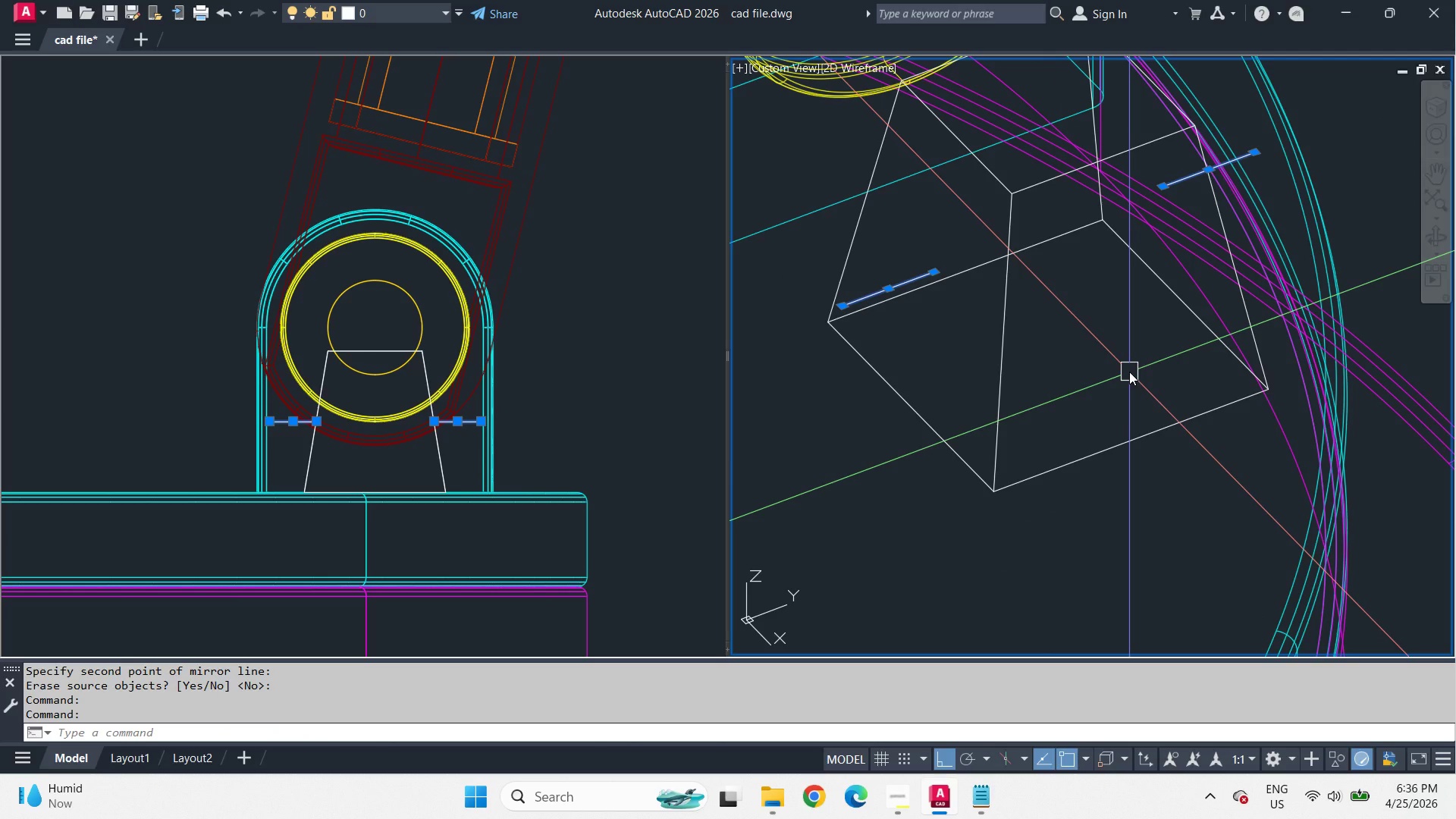 
key(J)
 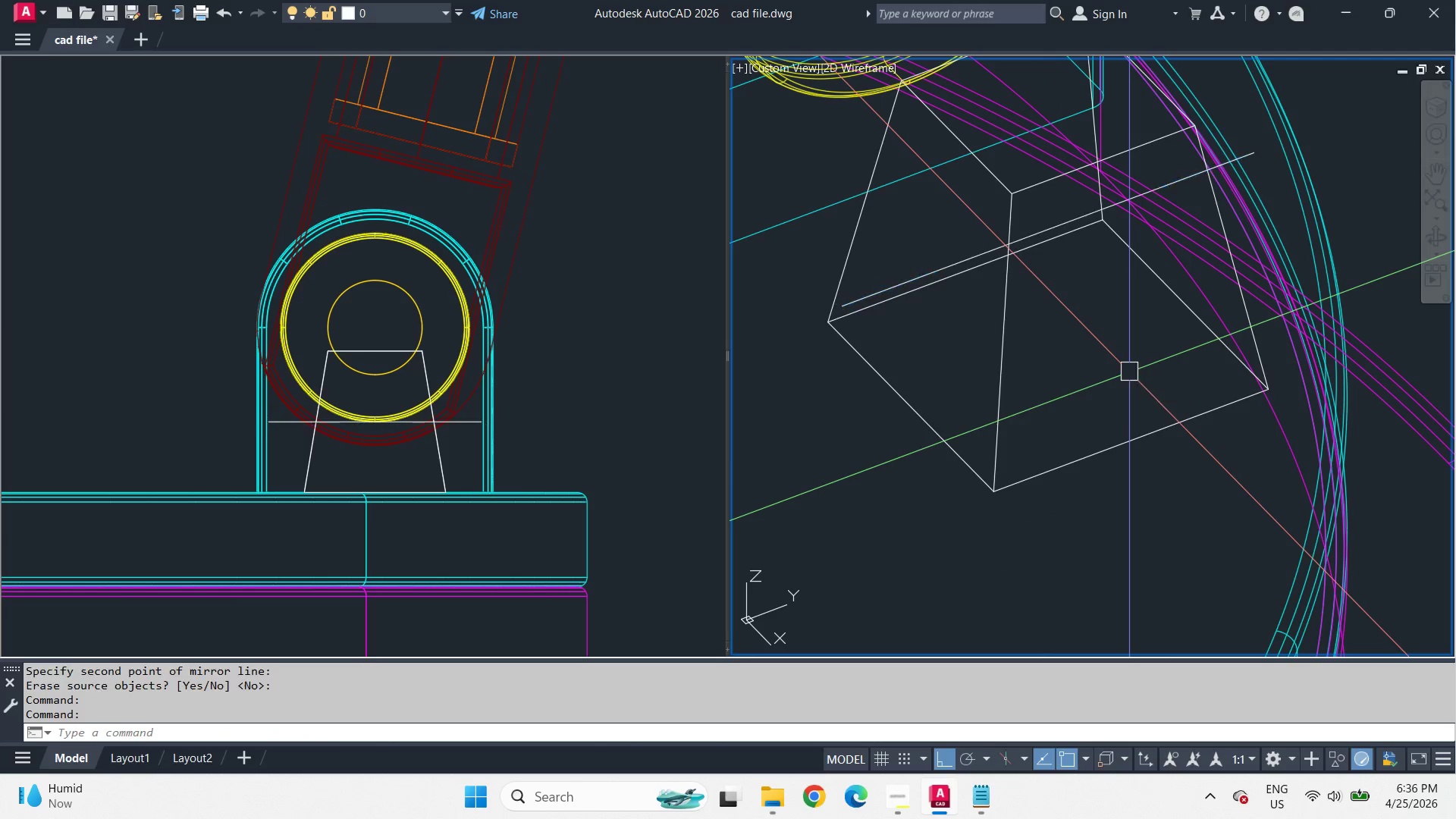 
key(Space)
 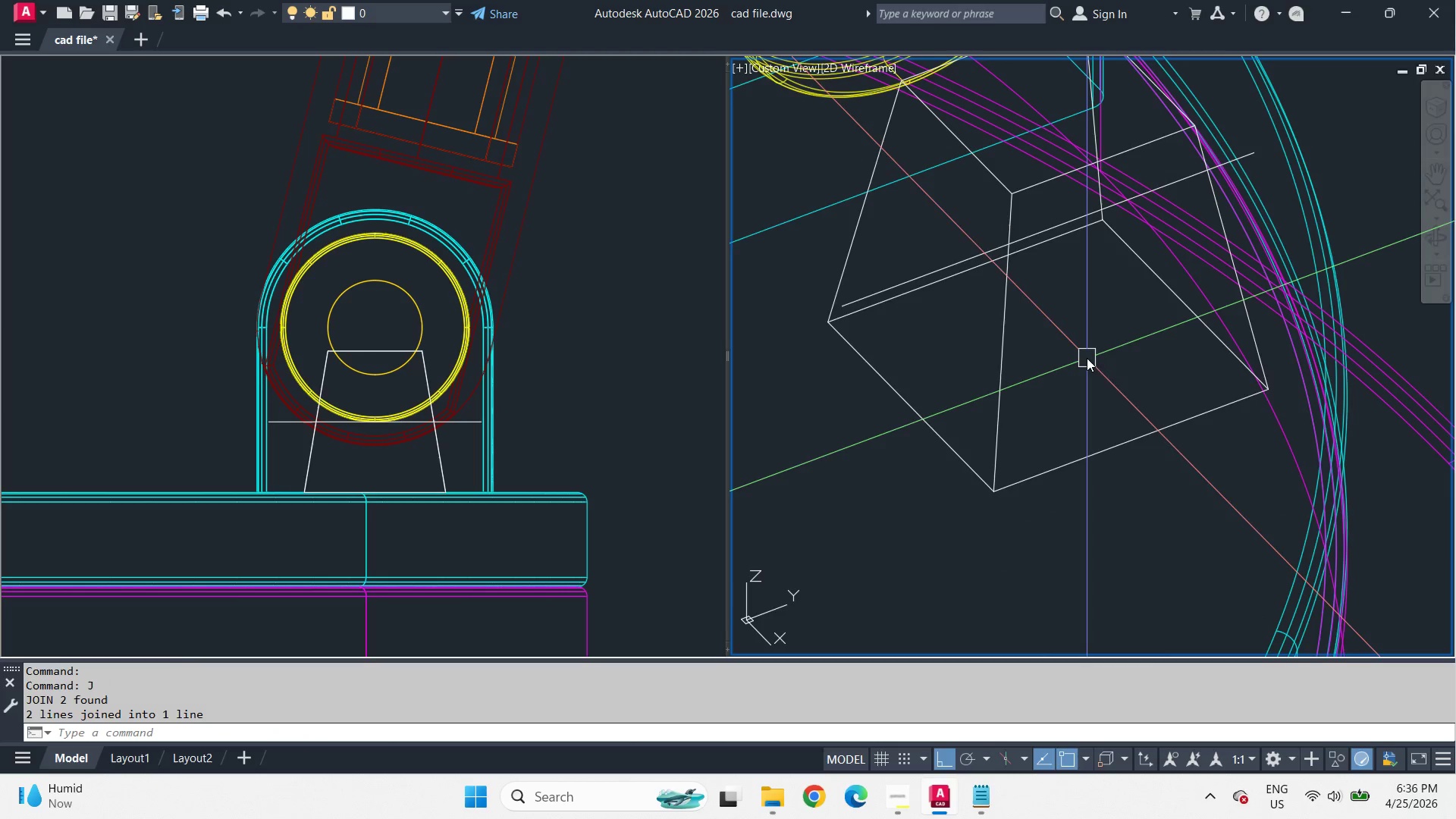 
key(C)
 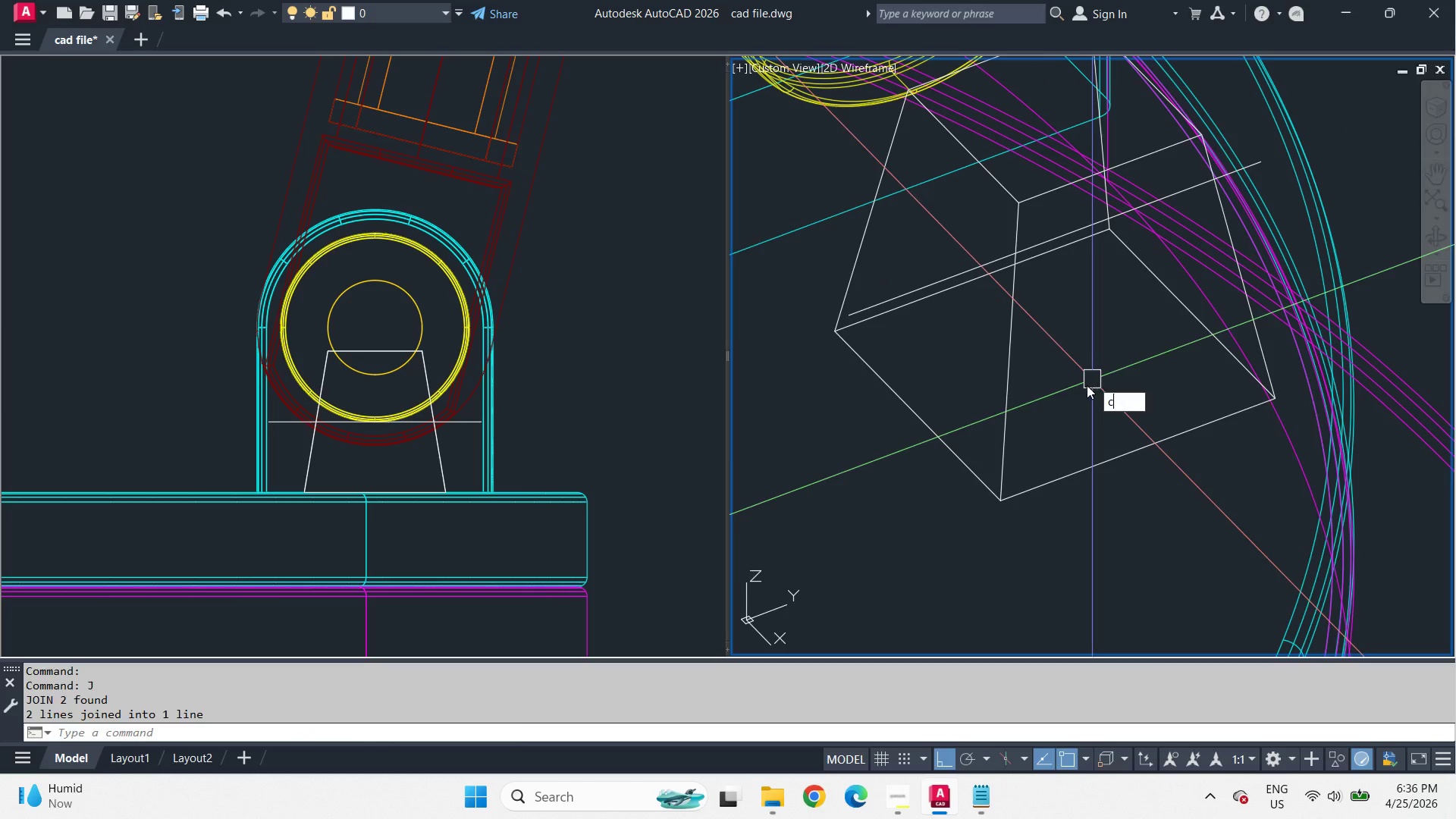 
key(Space)
 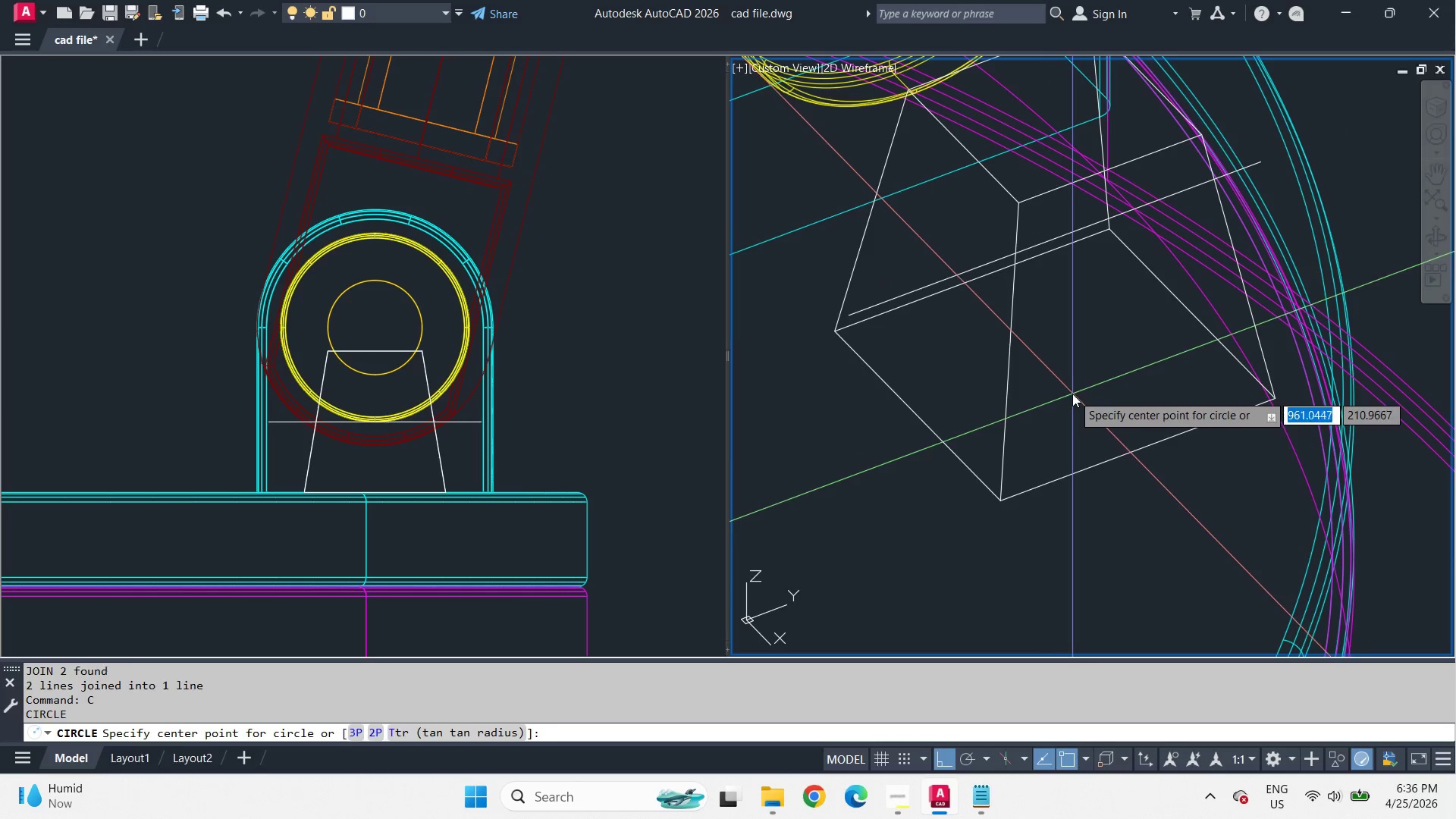 
left_click_drag(start_coordinate=[1072, 394], to_coordinate=[1102, 416])
 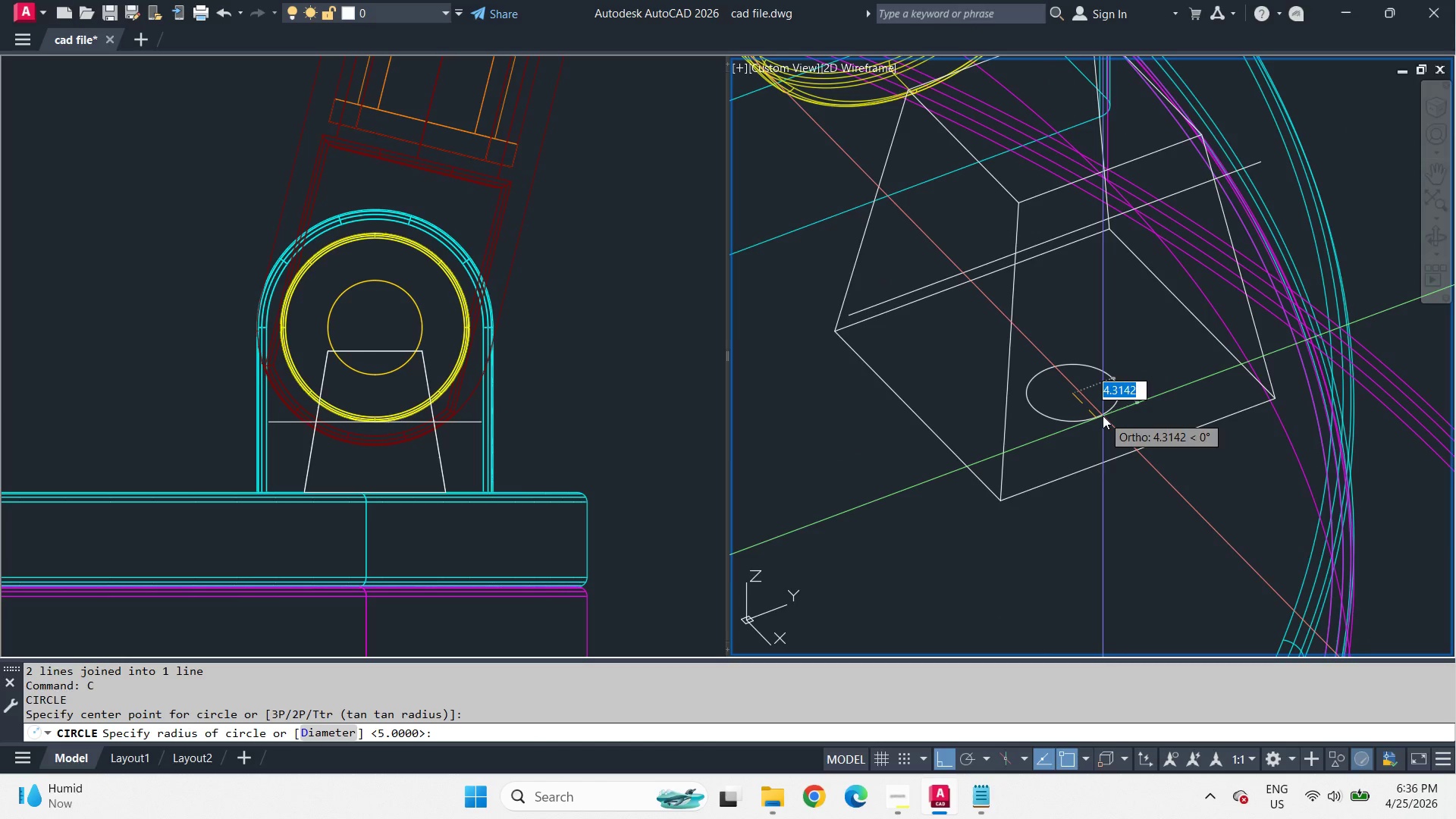 
type(d 10 swe )
 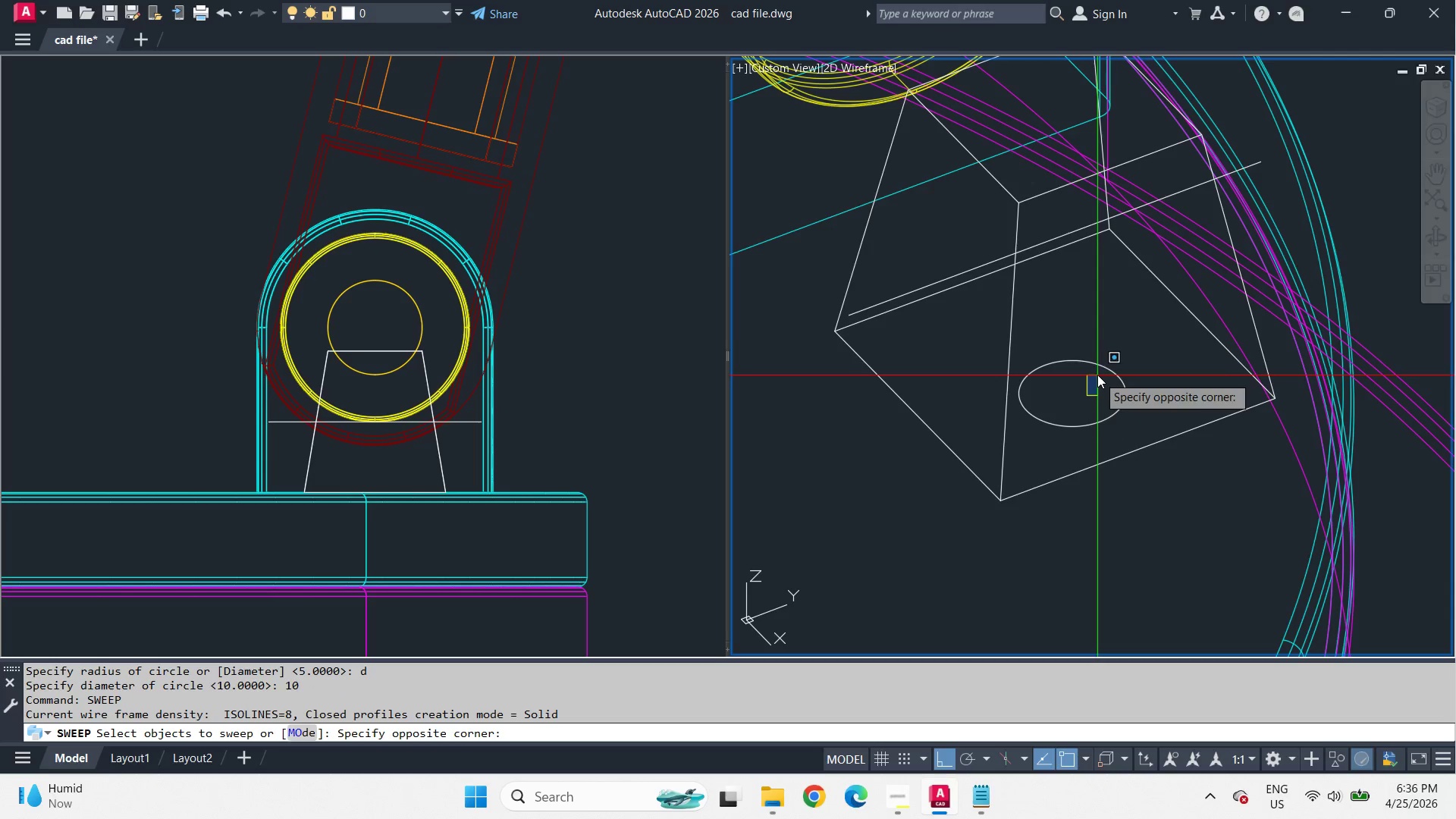 
left_click([1062, 356])
 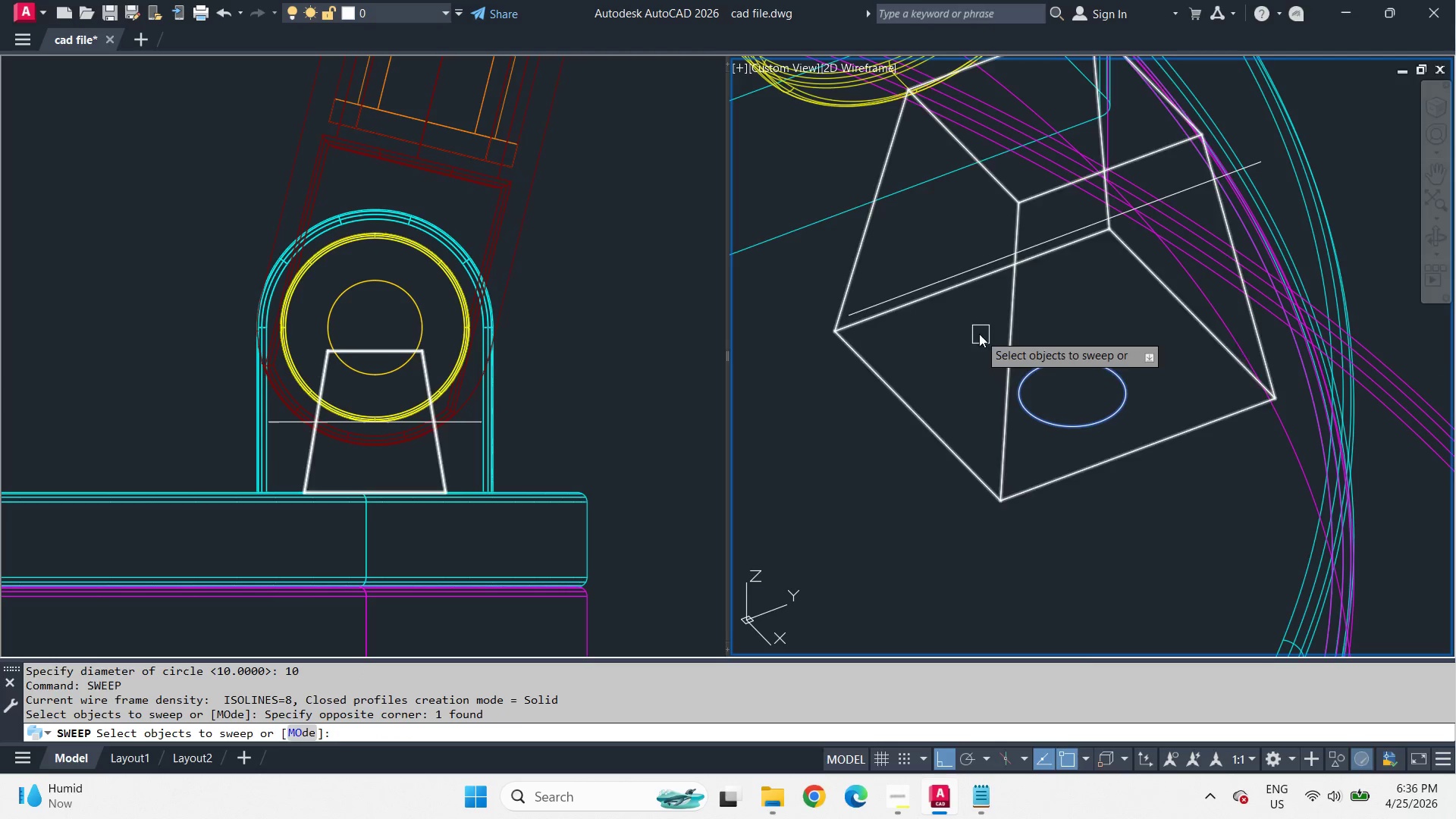 
key(Space)
 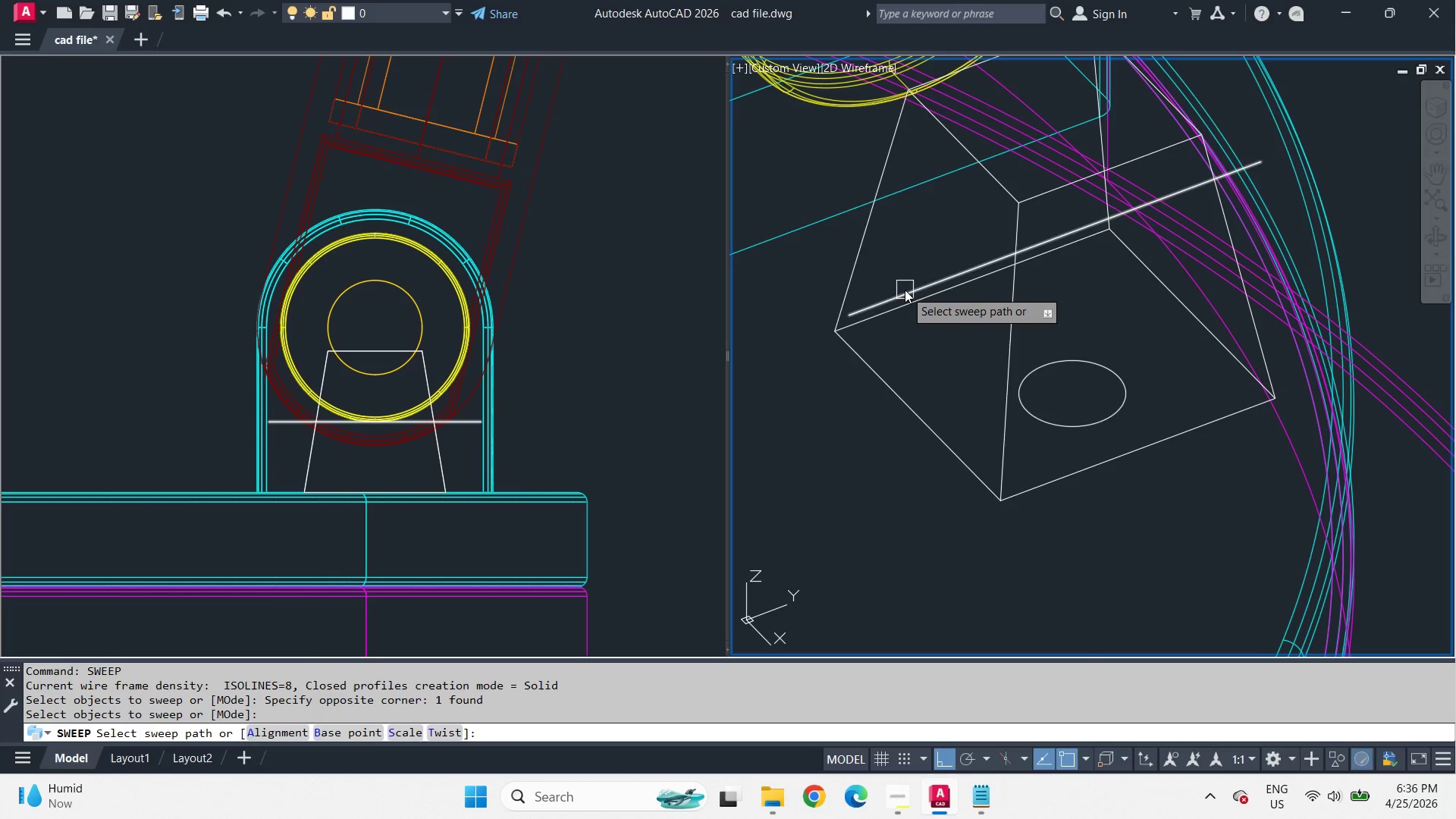 
left_click([905, 290])
 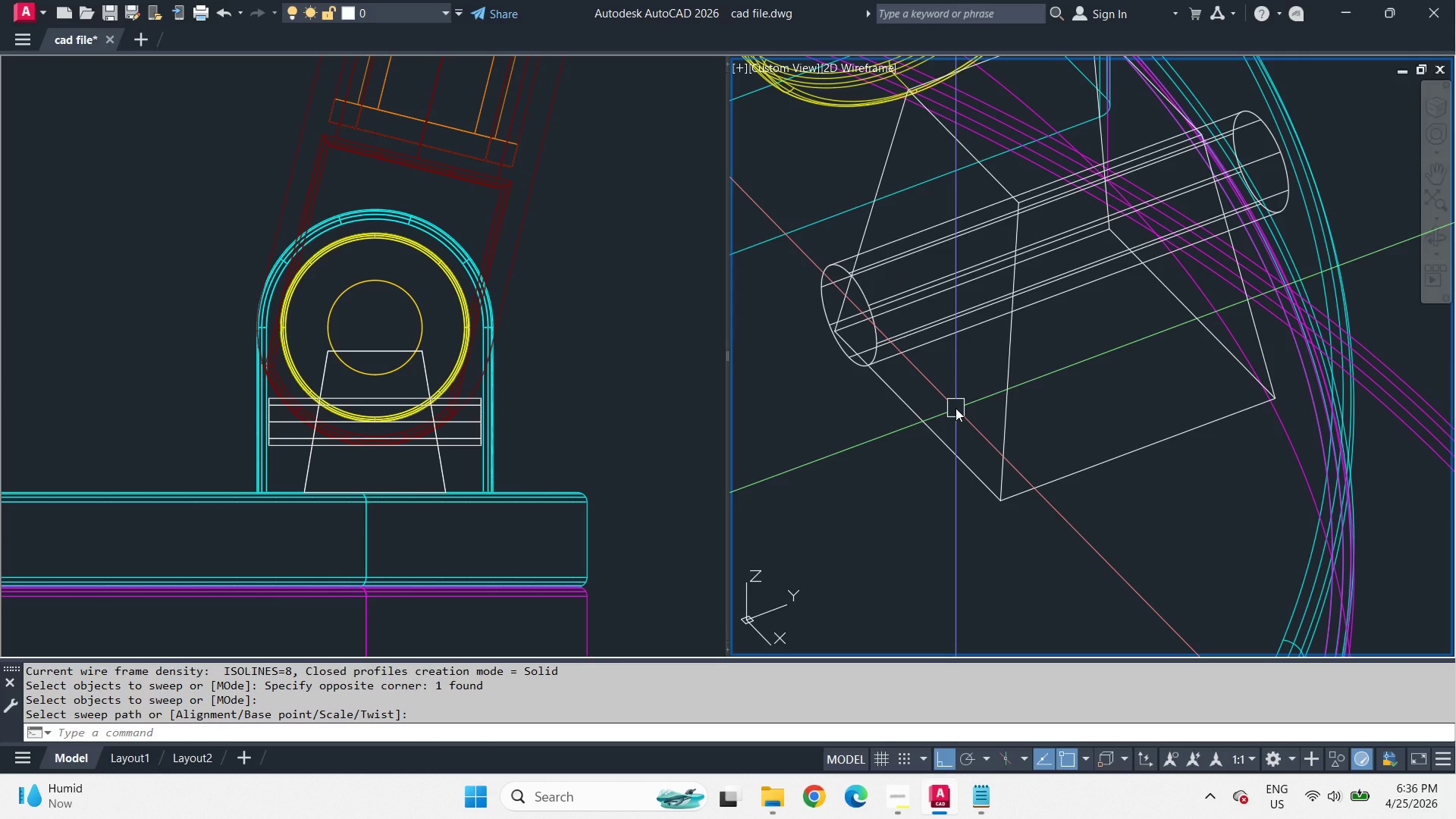 
type(s)
key(Escape)
type(sol)
 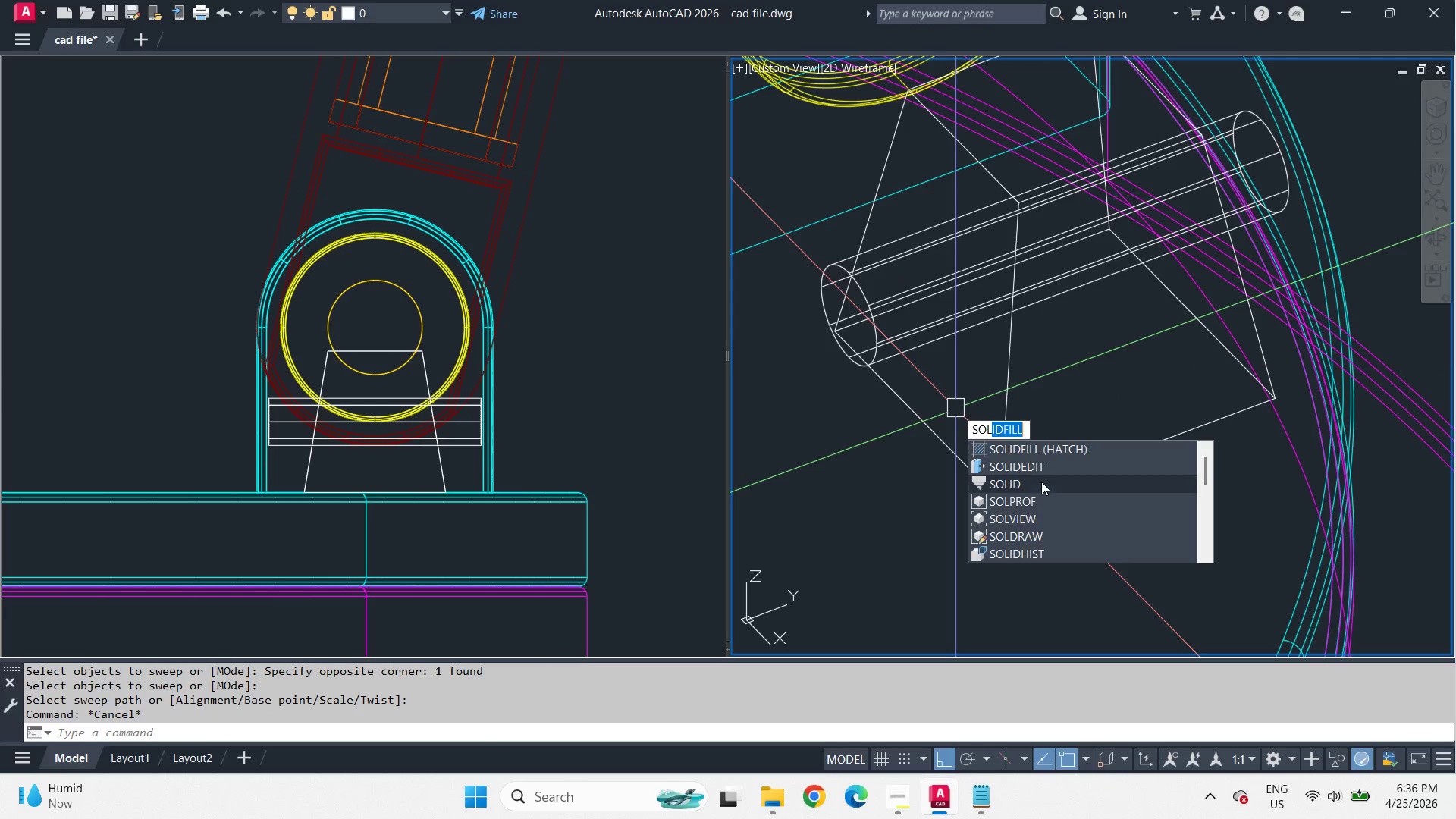 
left_click([1041, 471])
 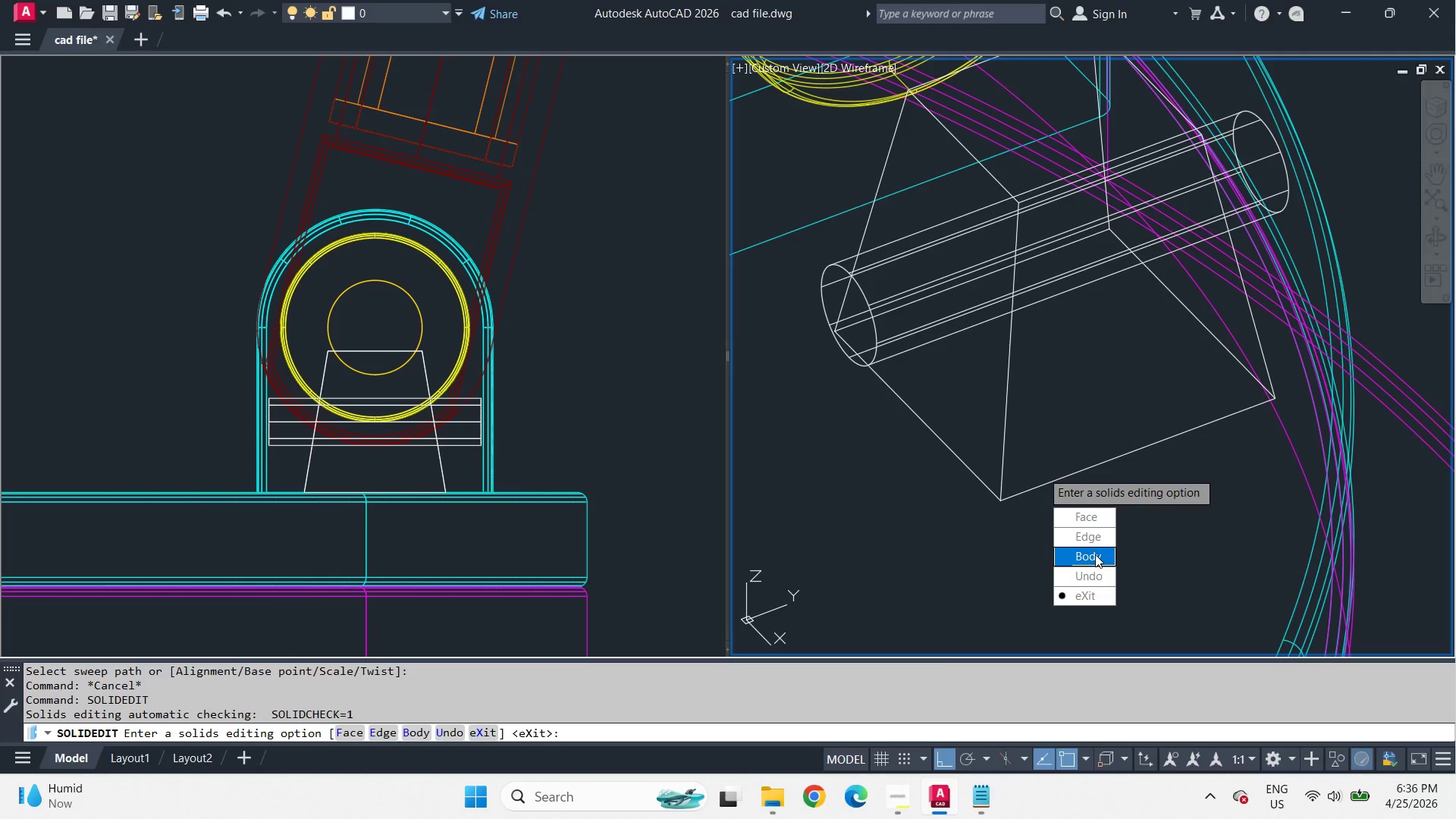 
left_click_drag(start_coordinate=[1095, 554], to_coordinate=[1041, 471])
 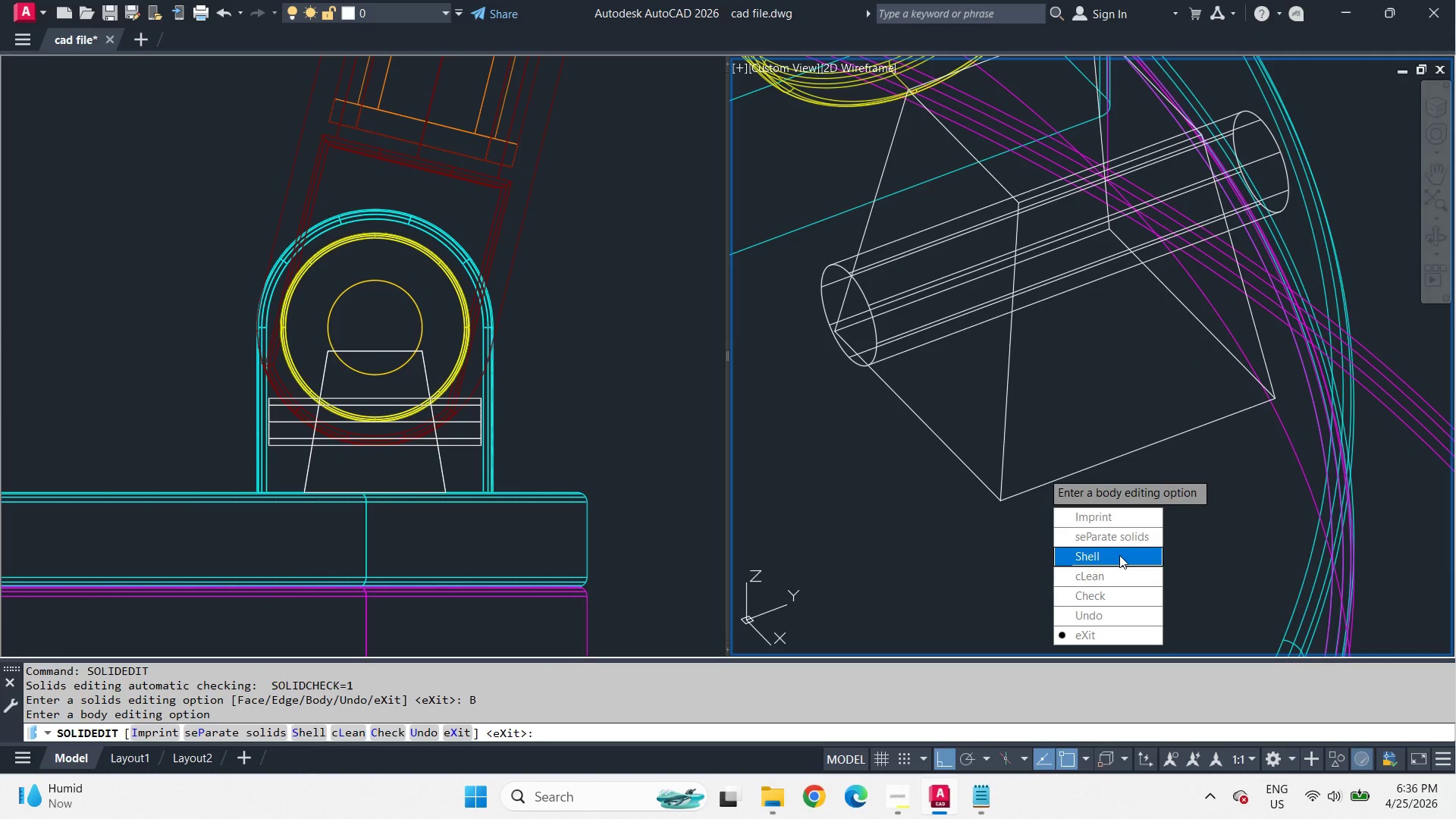 
left_click_drag(start_coordinate=[1119, 555], to_coordinate=[1041, 471])
 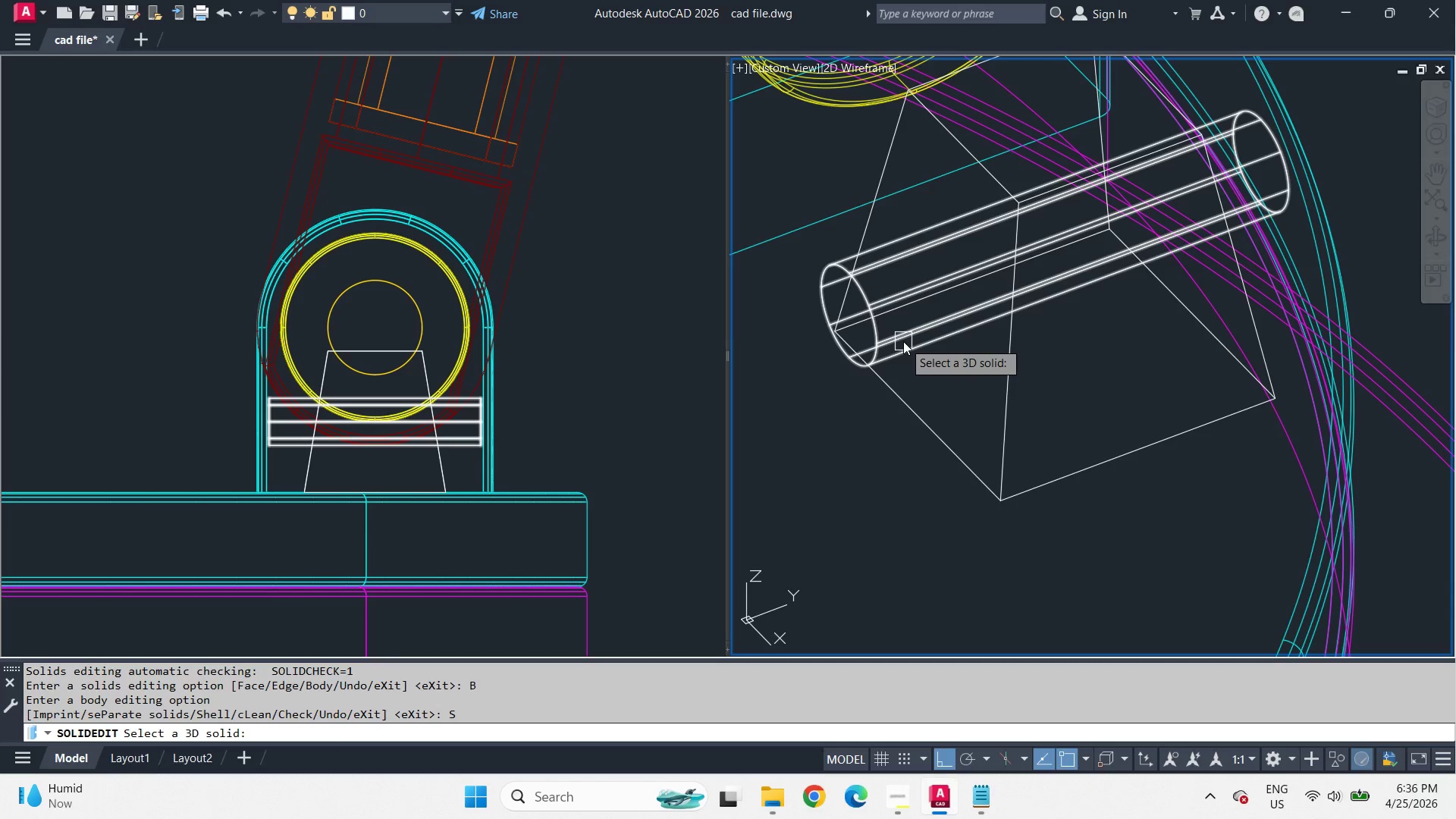 
left_click([903, 341])
 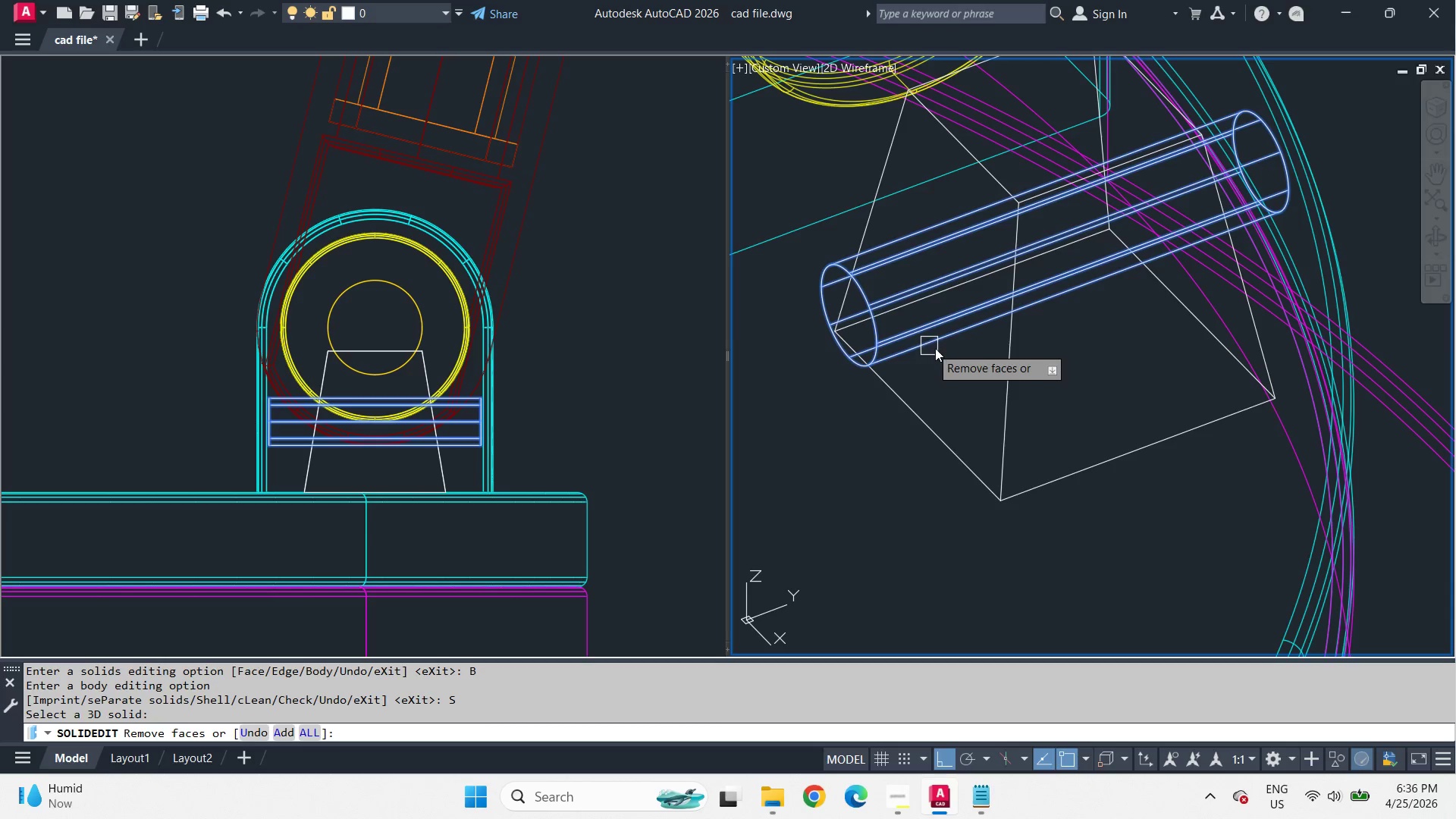 
key(Space)
 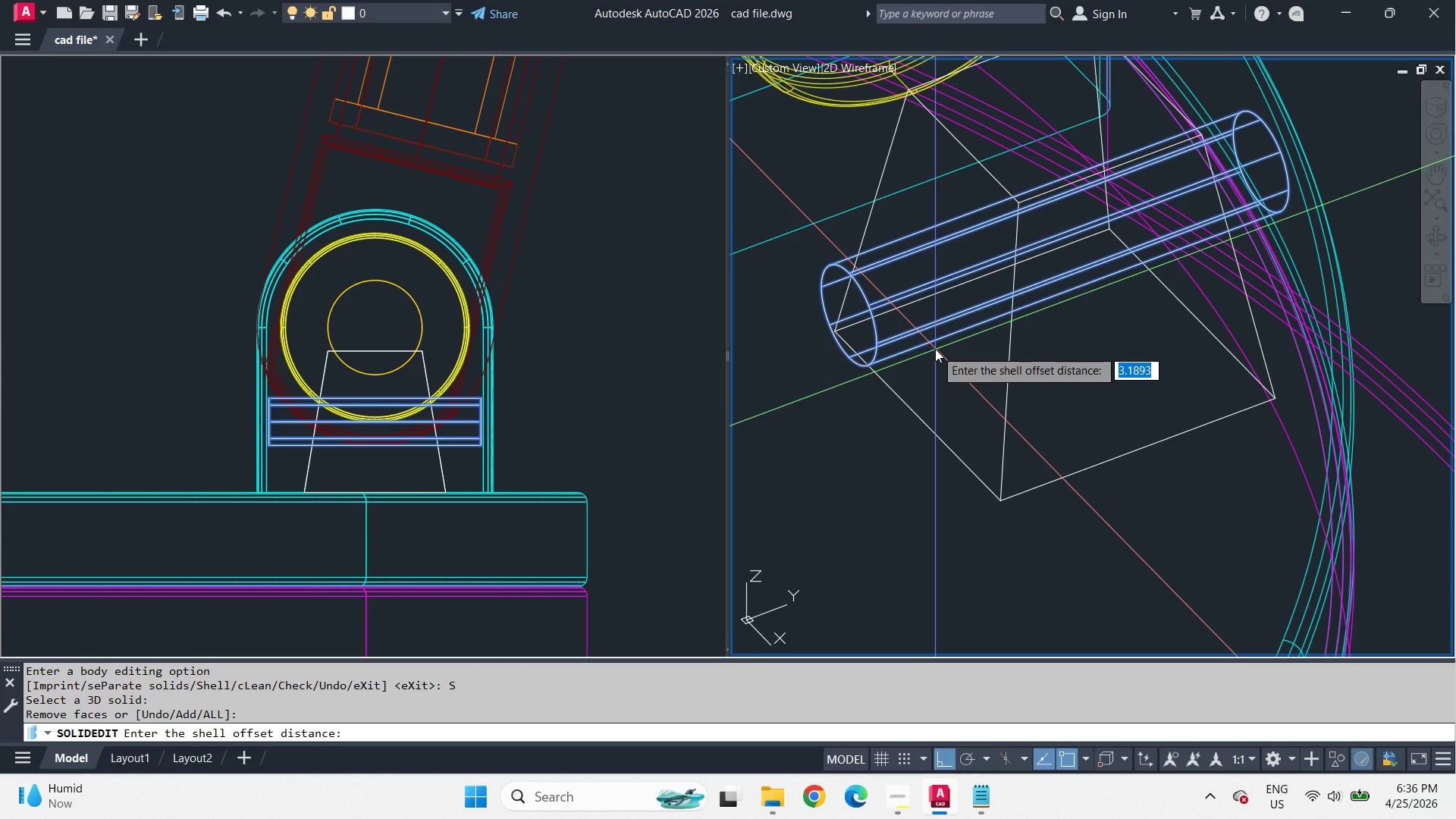 
key(NumpadSubtract)
 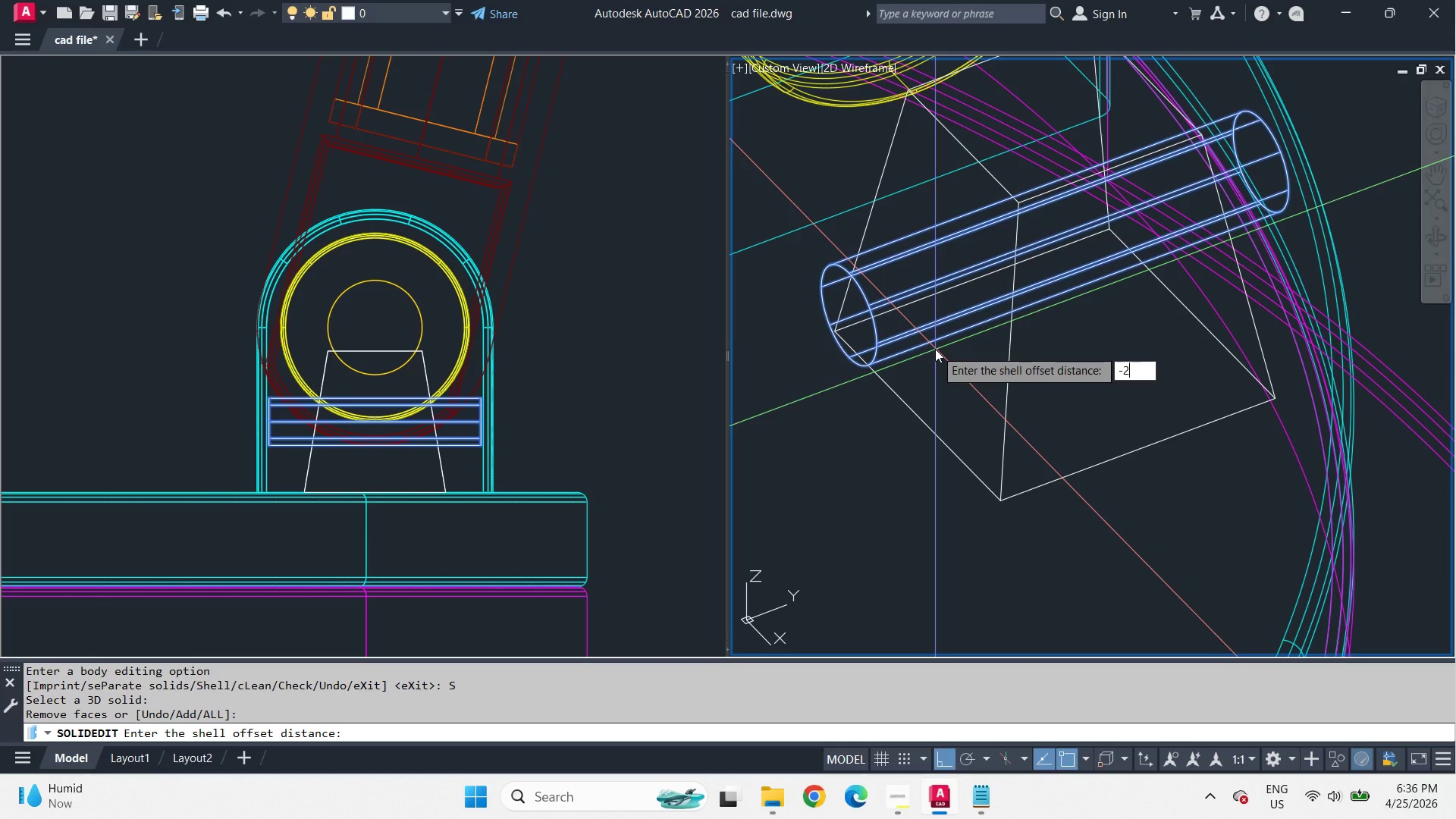 
key(Numpad2)
 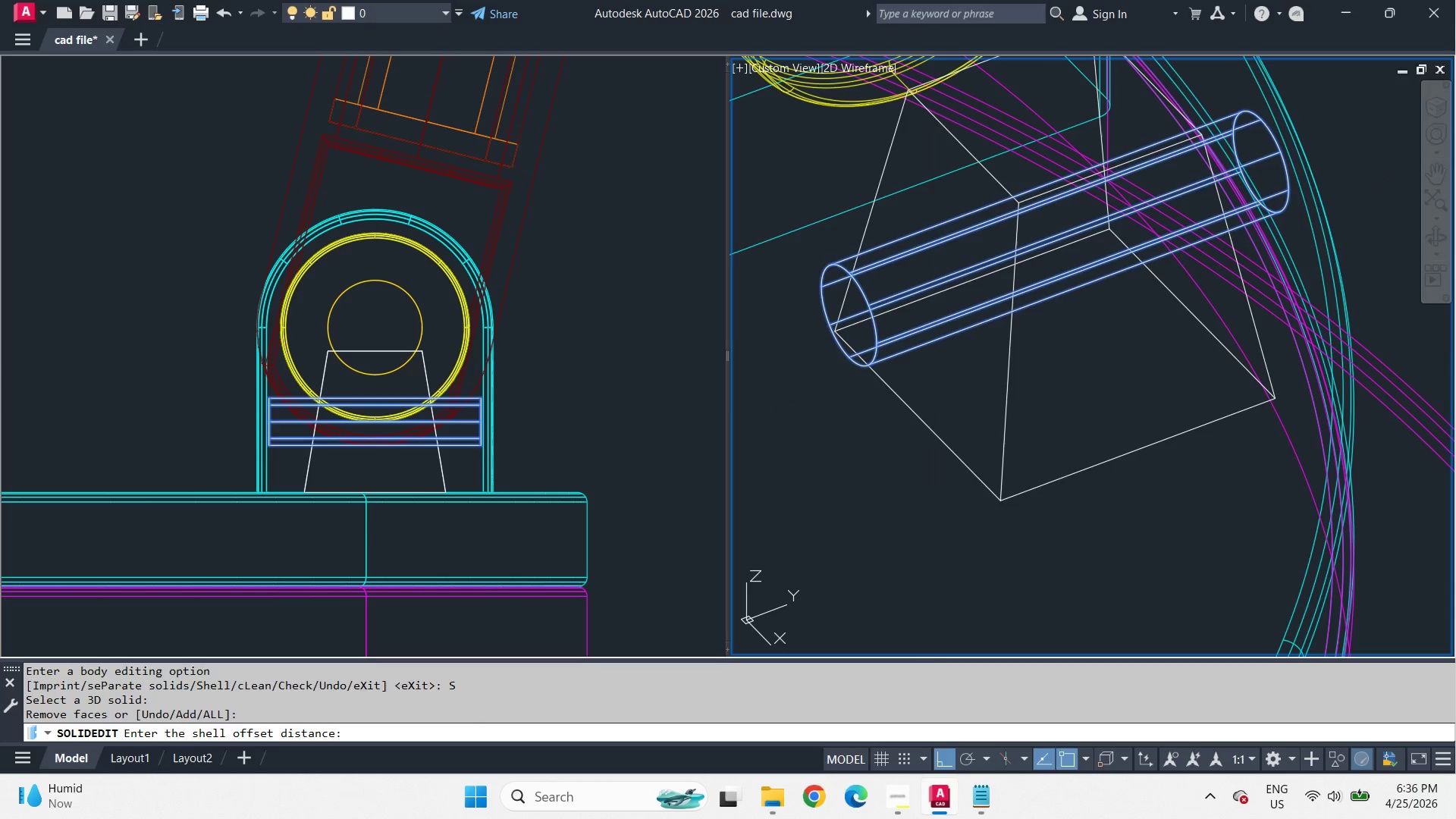 
key(NumpadEnter)
 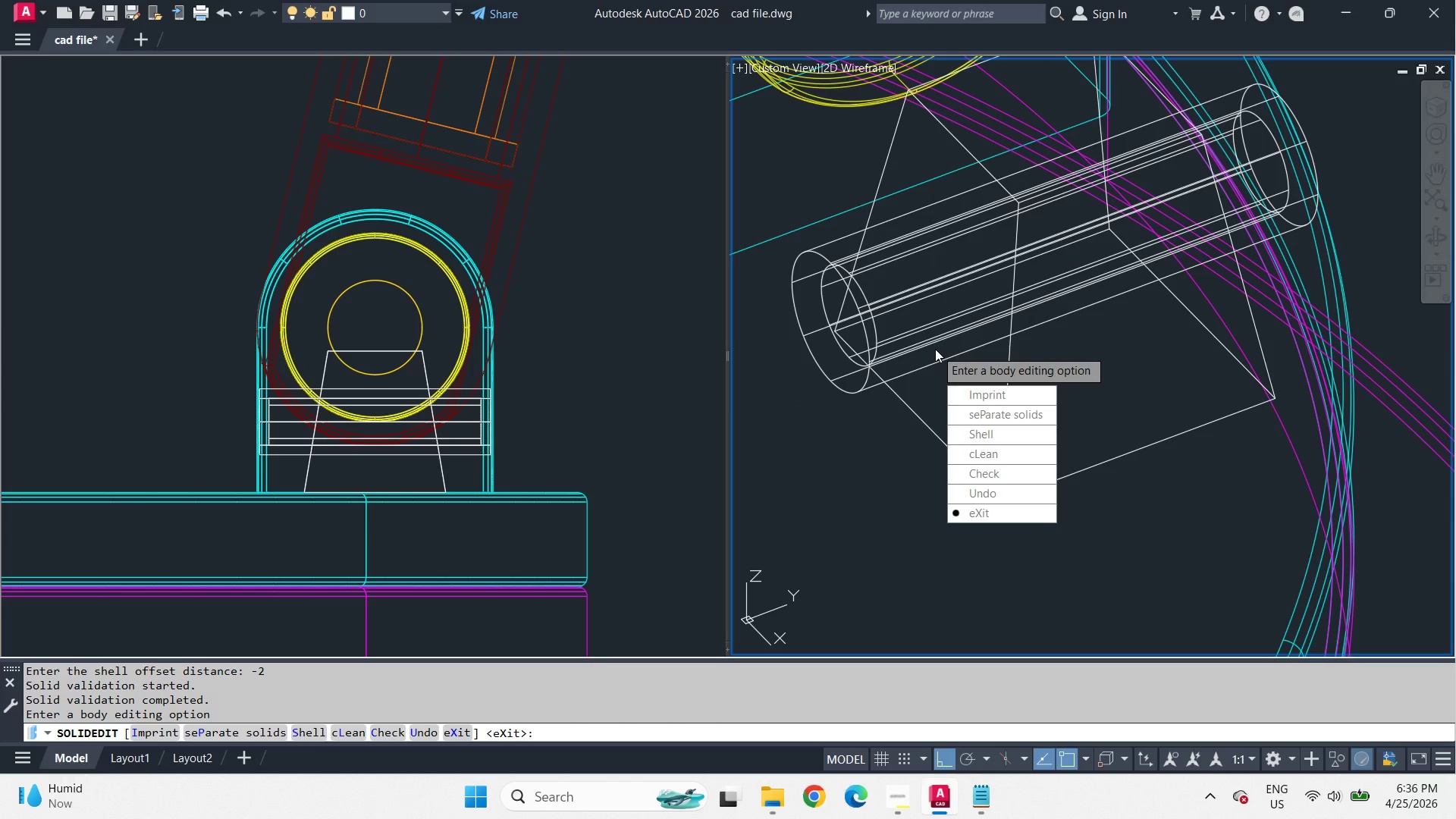 
key(Space)
 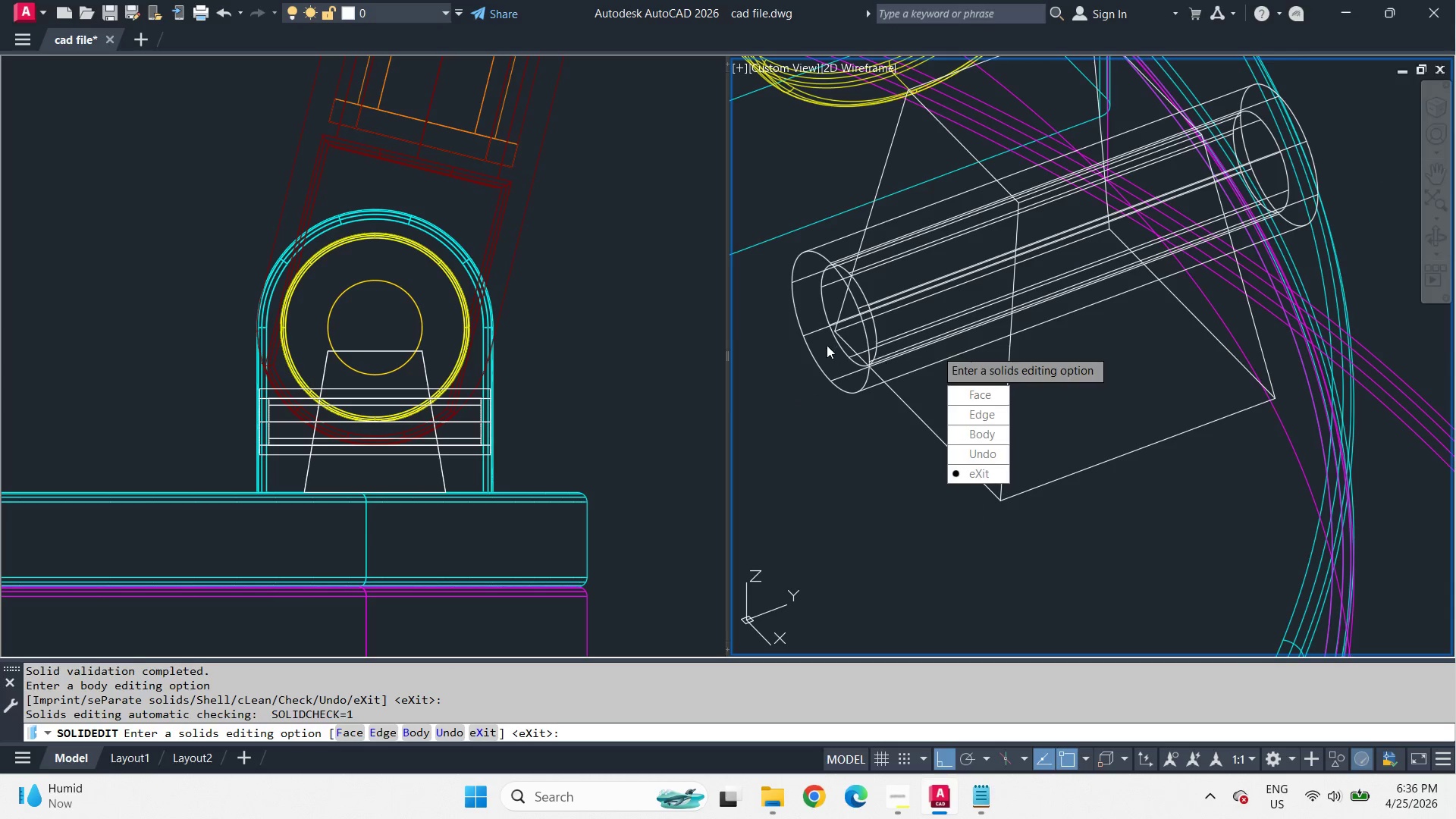 
key(Space)
 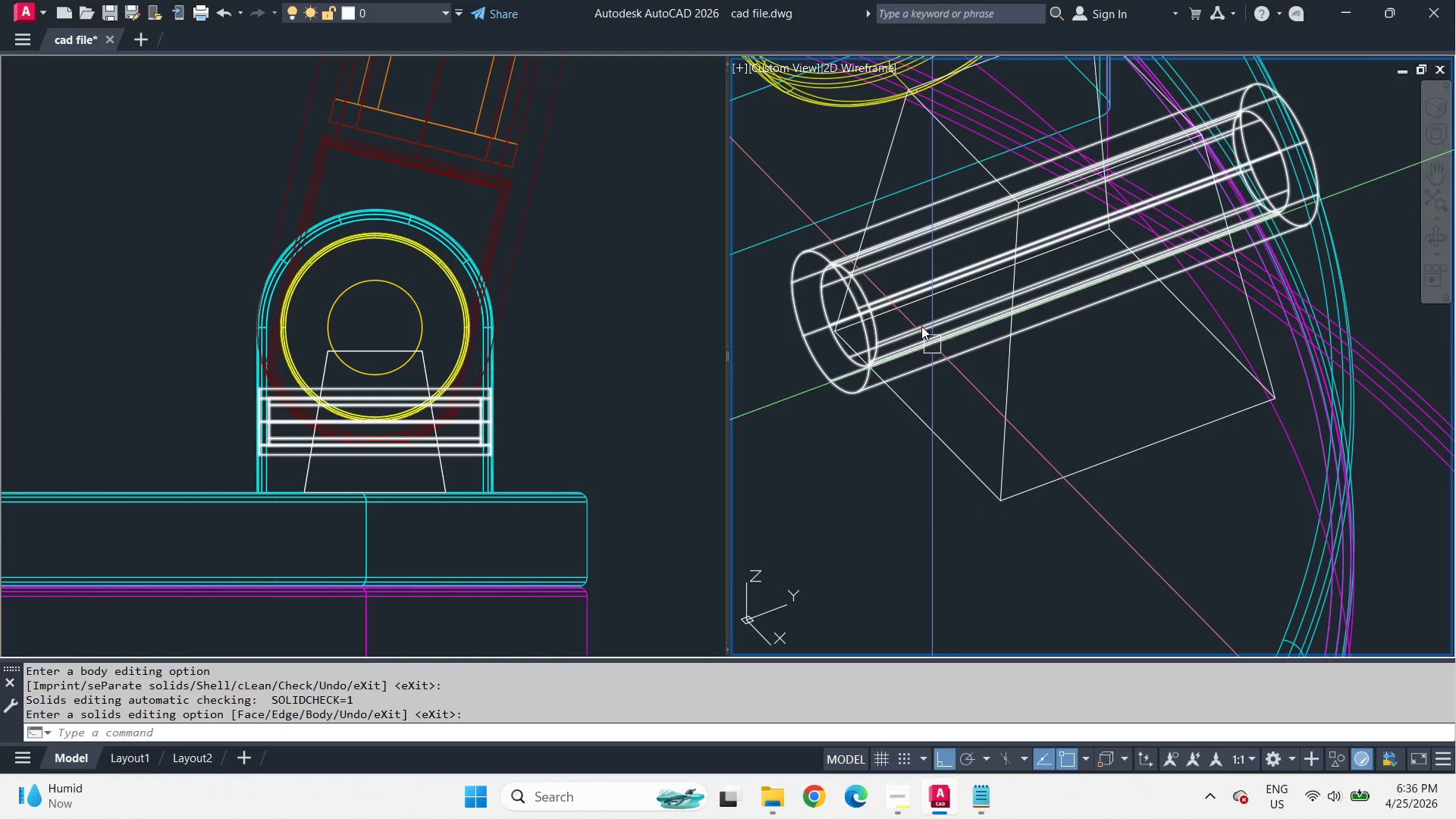 
hold_key(key=ControlLeft, duration=0.91)
left_click([779, 306])
 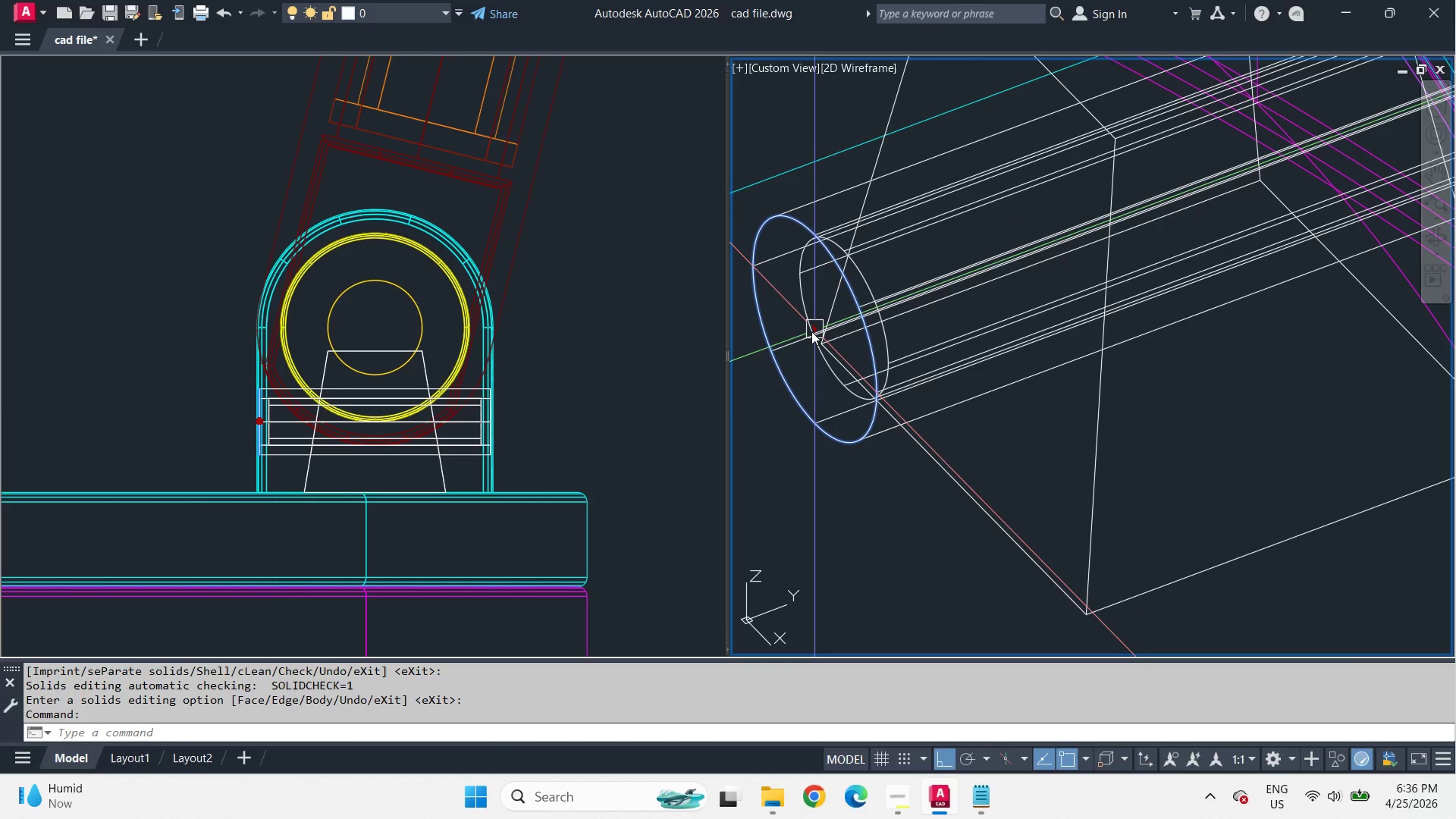 
scroll: coordinate [855, 310], scroll_direction: up, amount: 1.0
 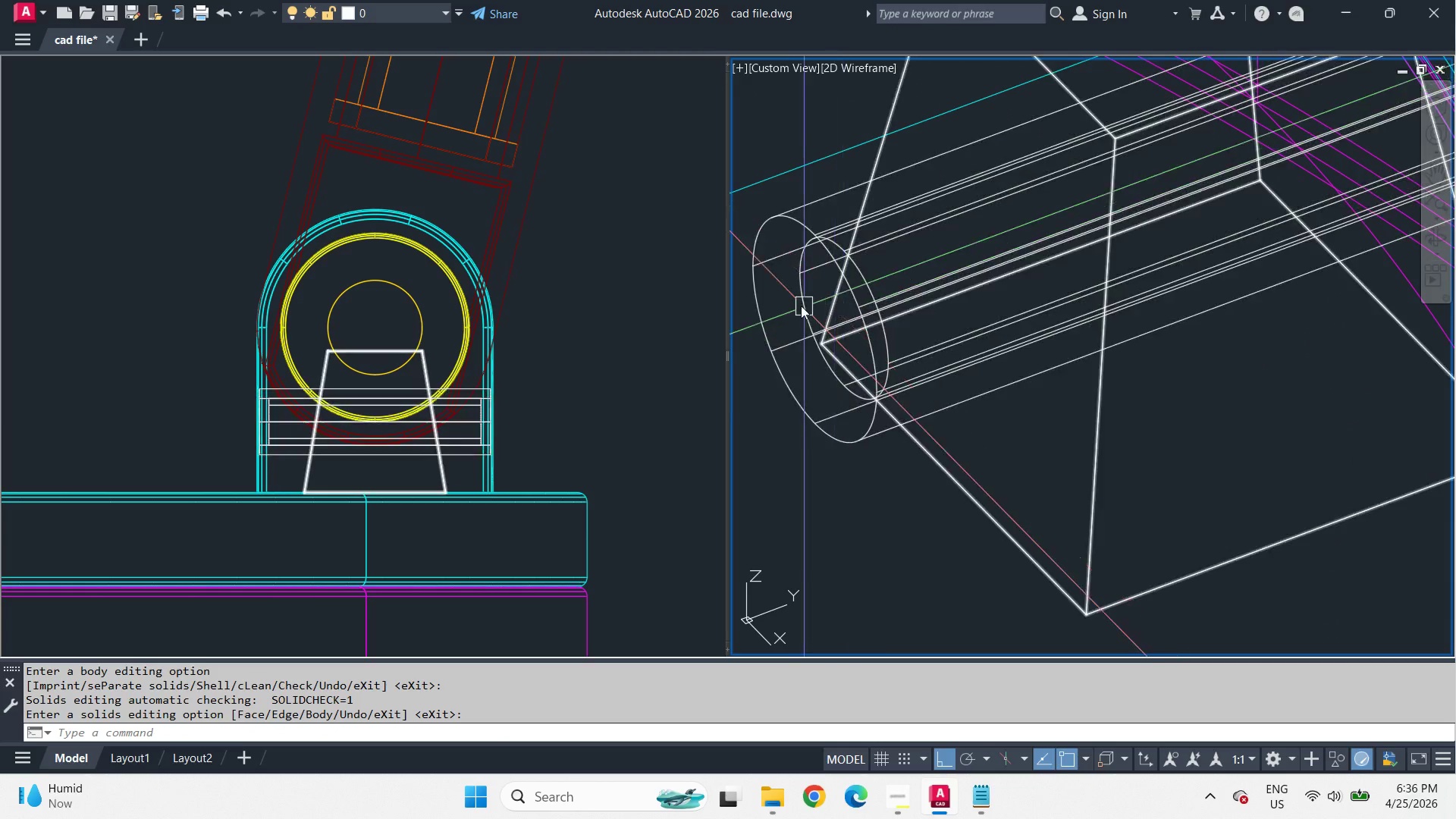 
left_click([811, 330])
 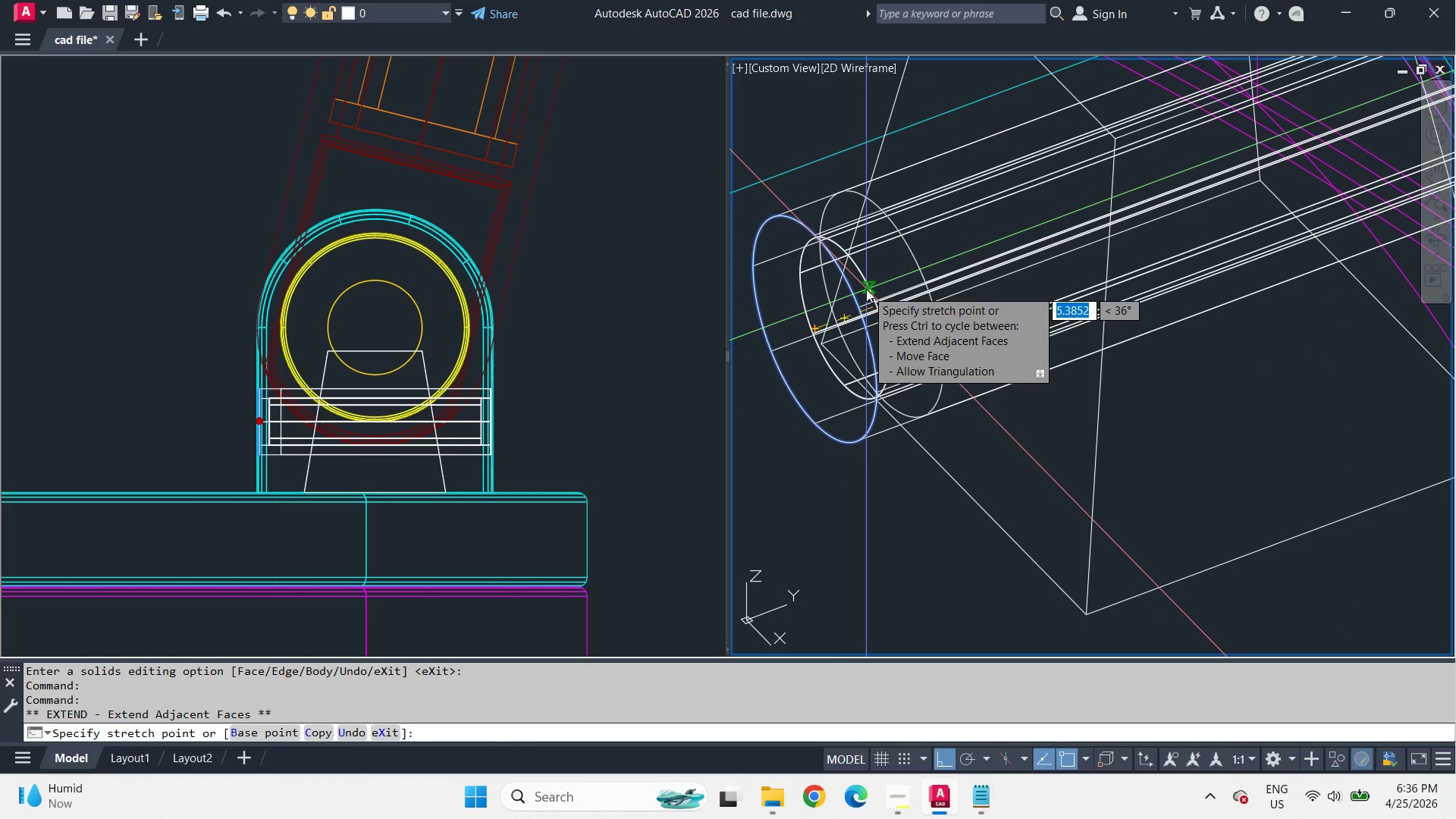 
left_click([868, 289])
 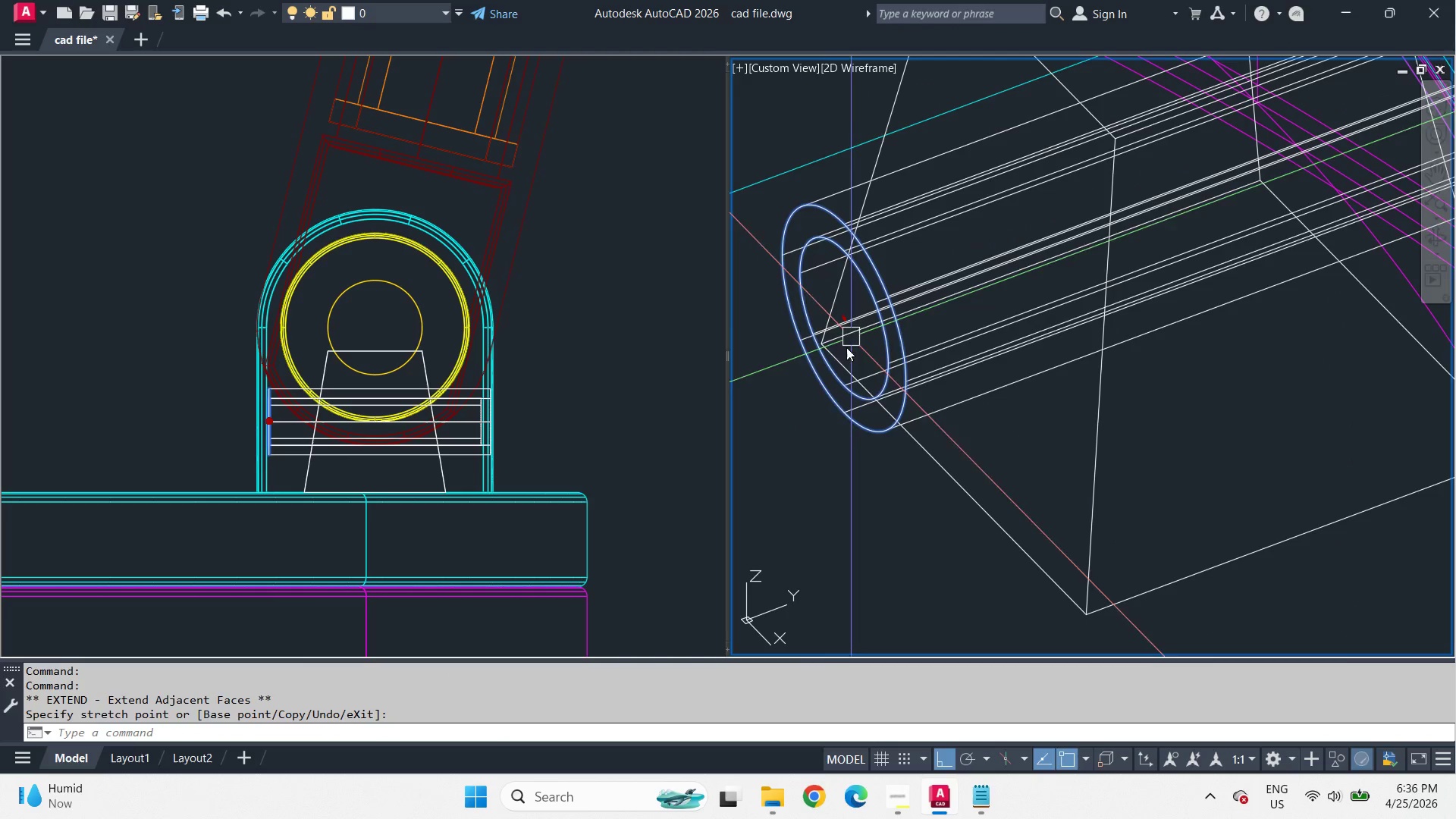 
key(Escape)
 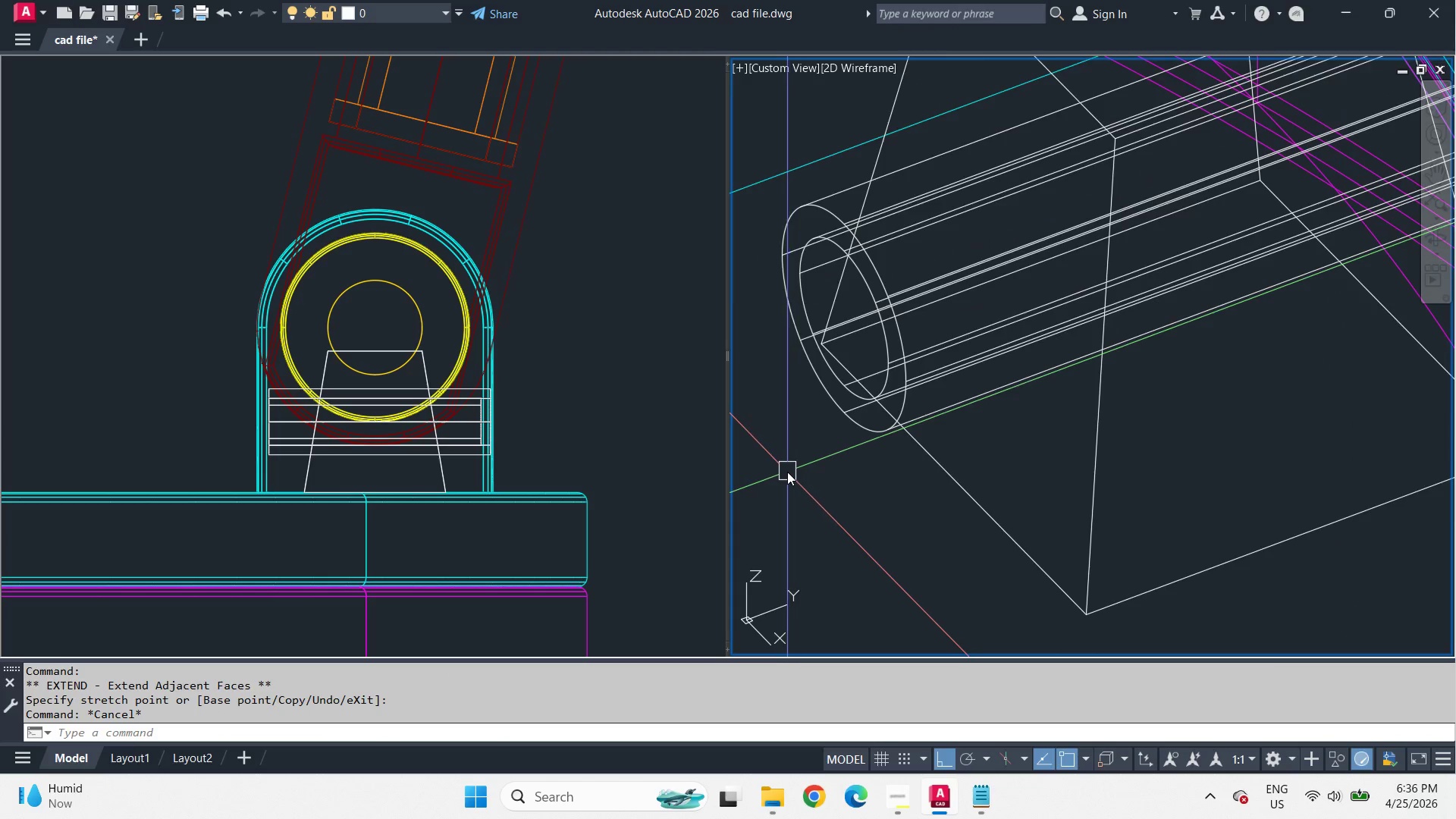 
hold_key(key=ShiftLeft, duration=1.28)
 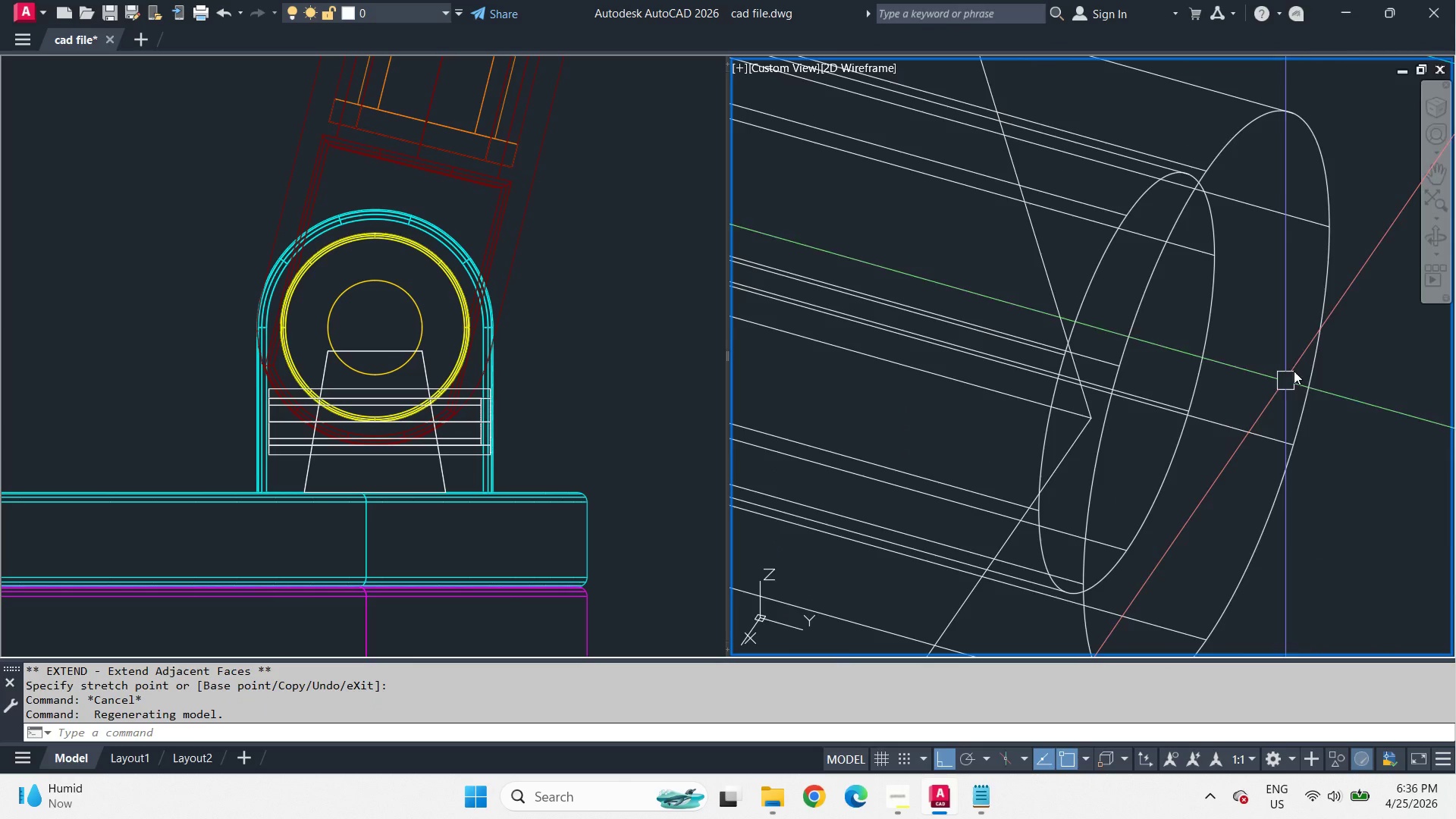 
scroll: coordinate [787, 472], scroll_direction: down, amount: 2.0
 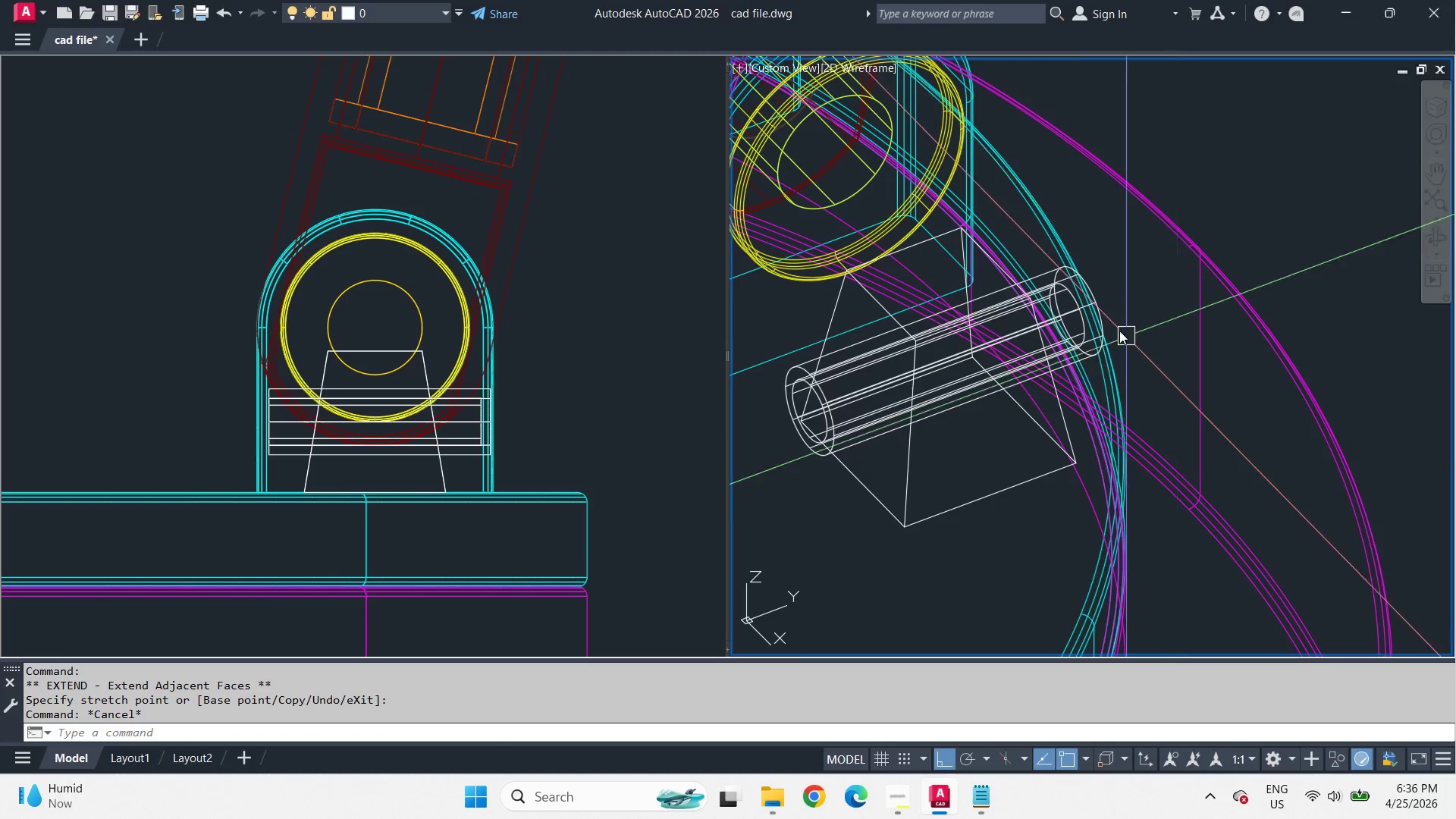 
scroll: coordinate [1066, 297], scroll_direction: up, amount: 4.0
 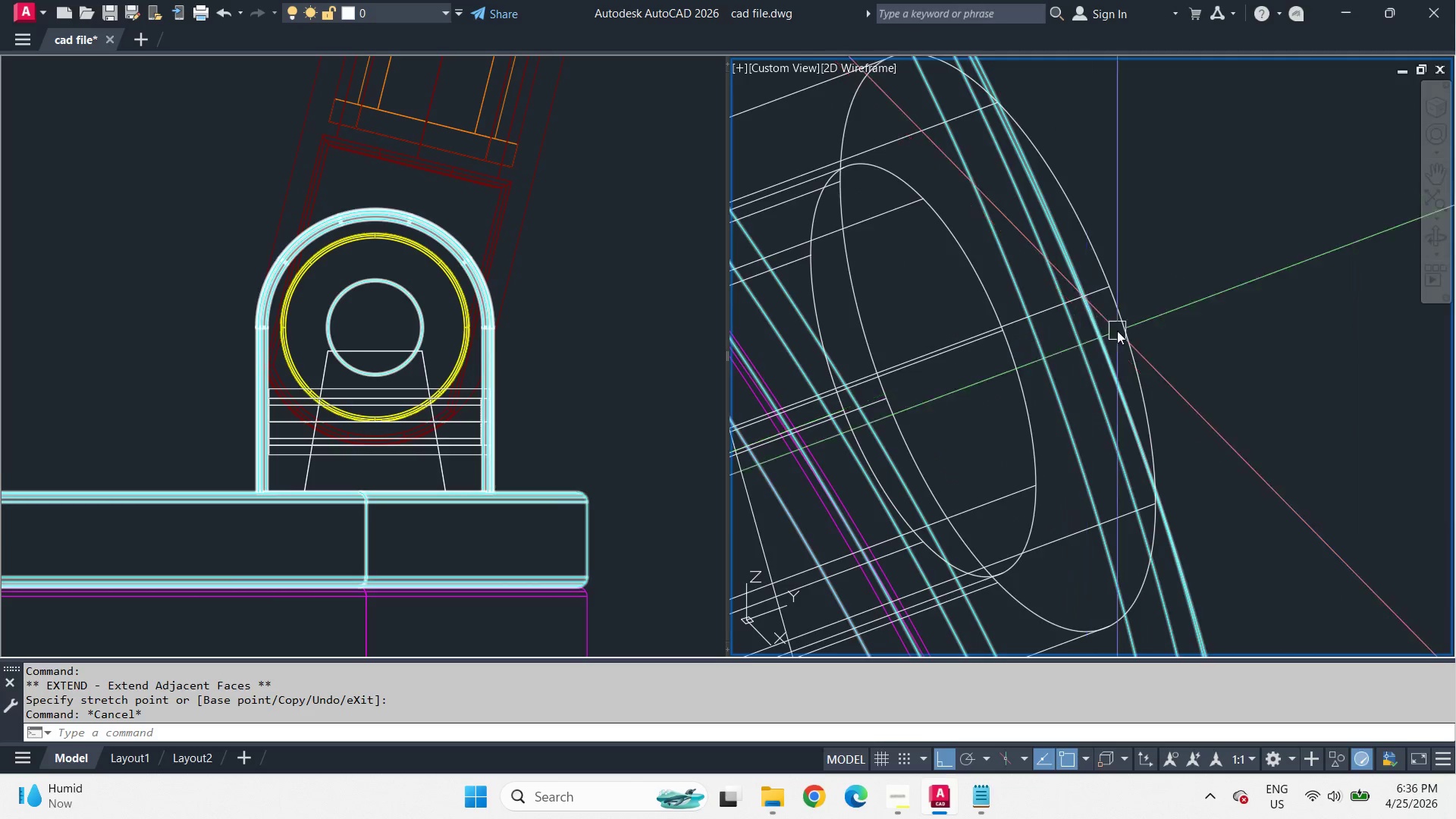 
hold_key(key=ControlLeft, duration=0.5)
left_click([1255, 318])
 